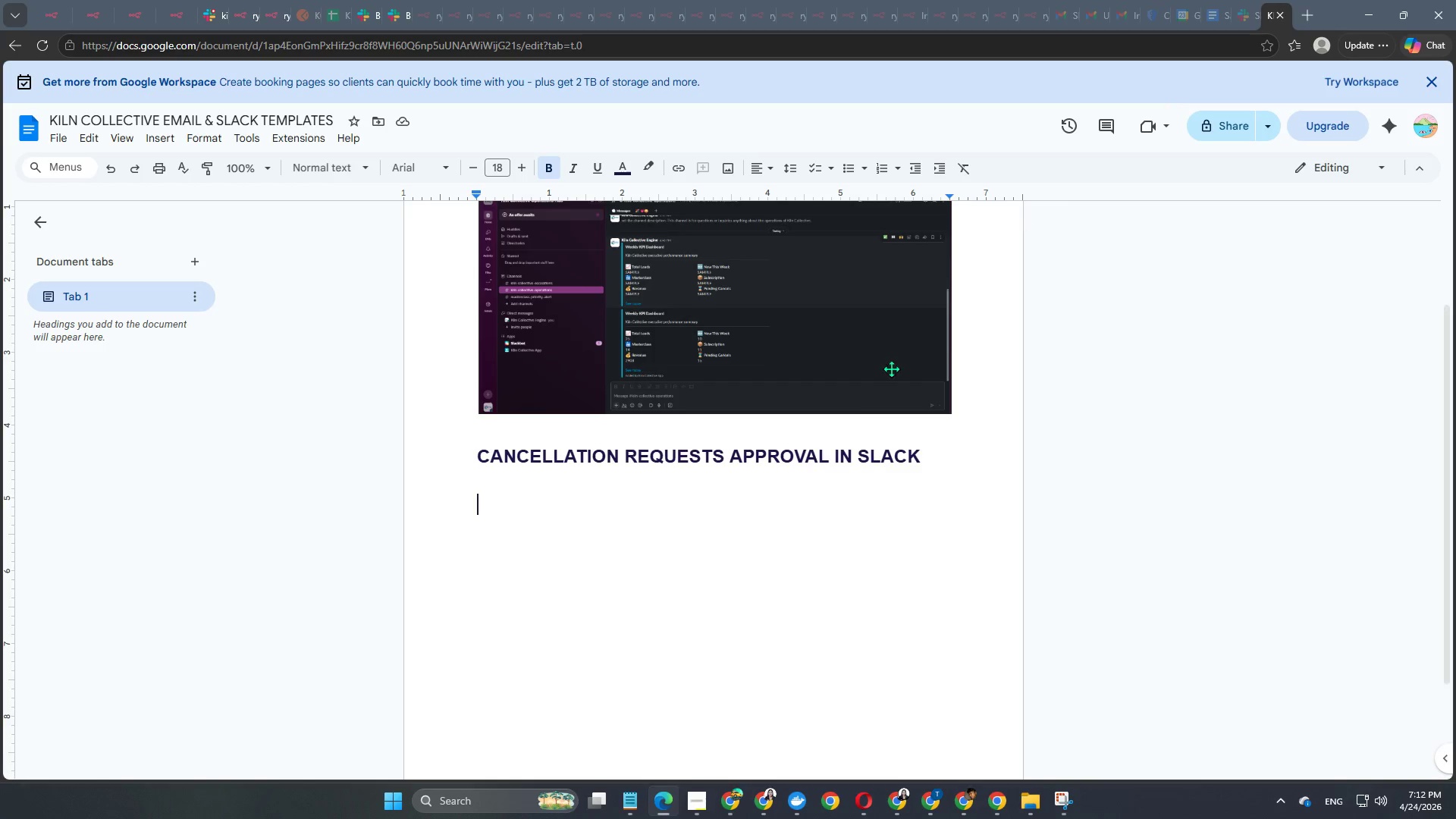 
key(Control+V)
 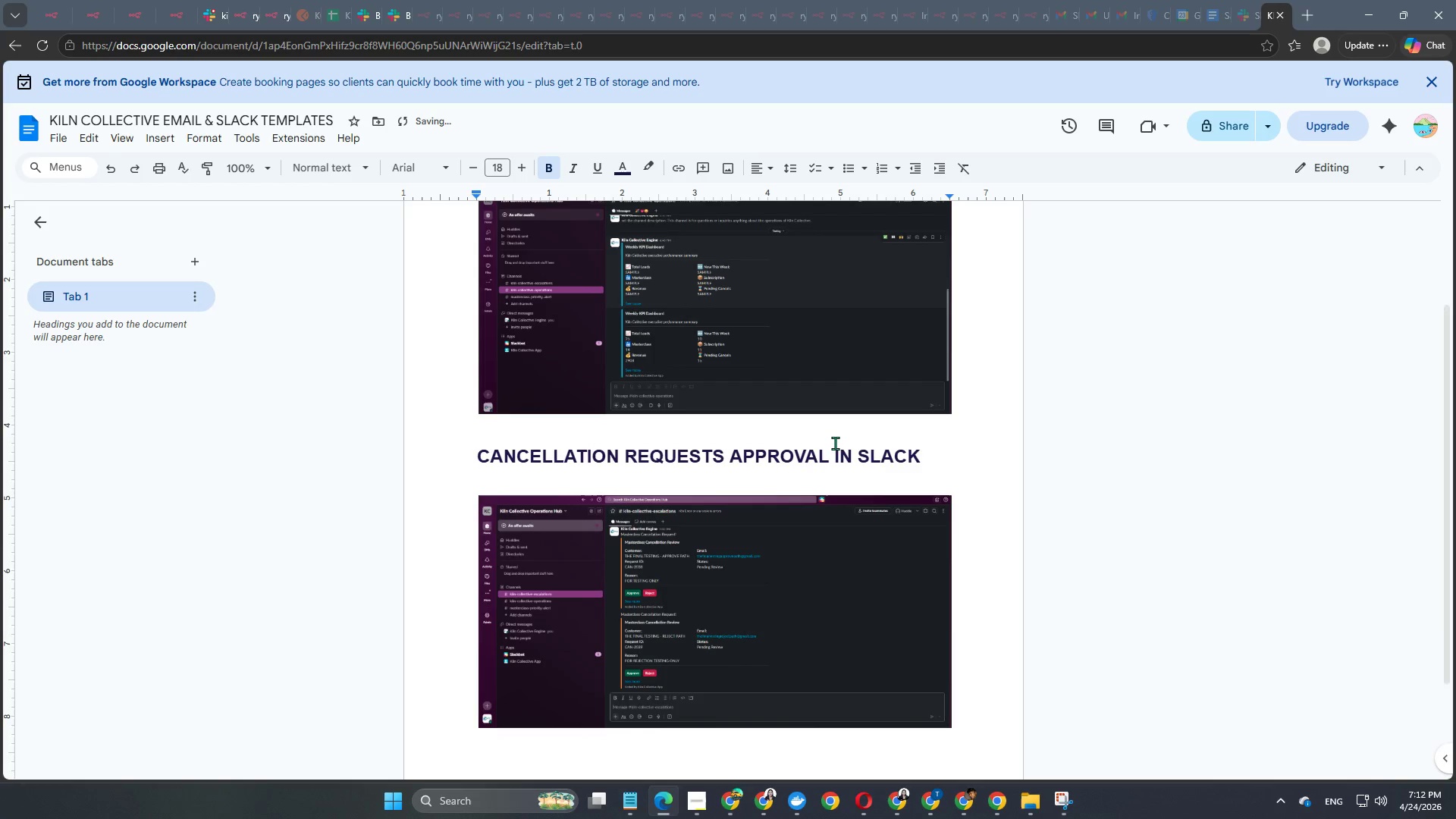 
key(Backslash)
 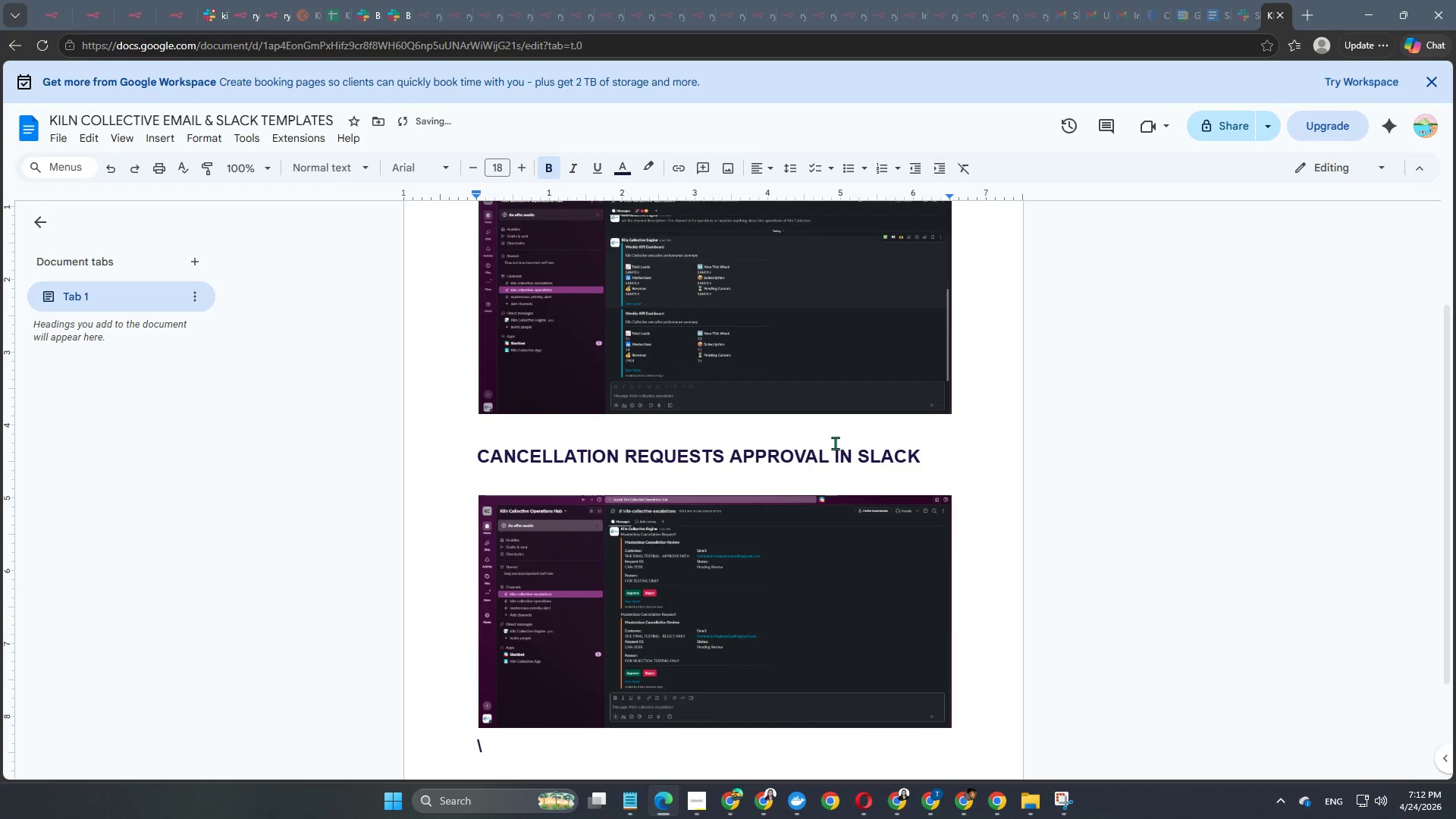 
key(Backspace)
 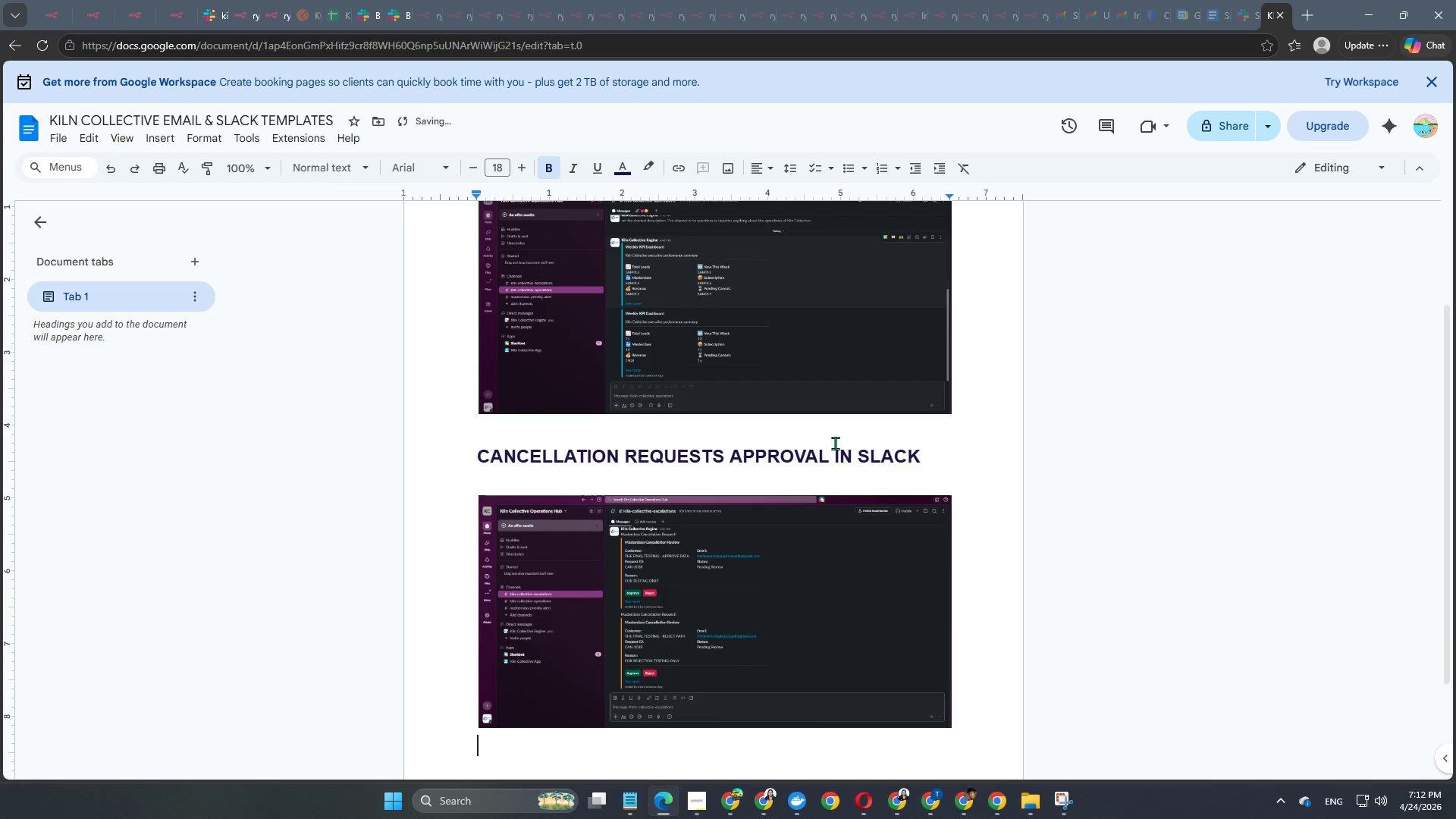 
key(Enter)
 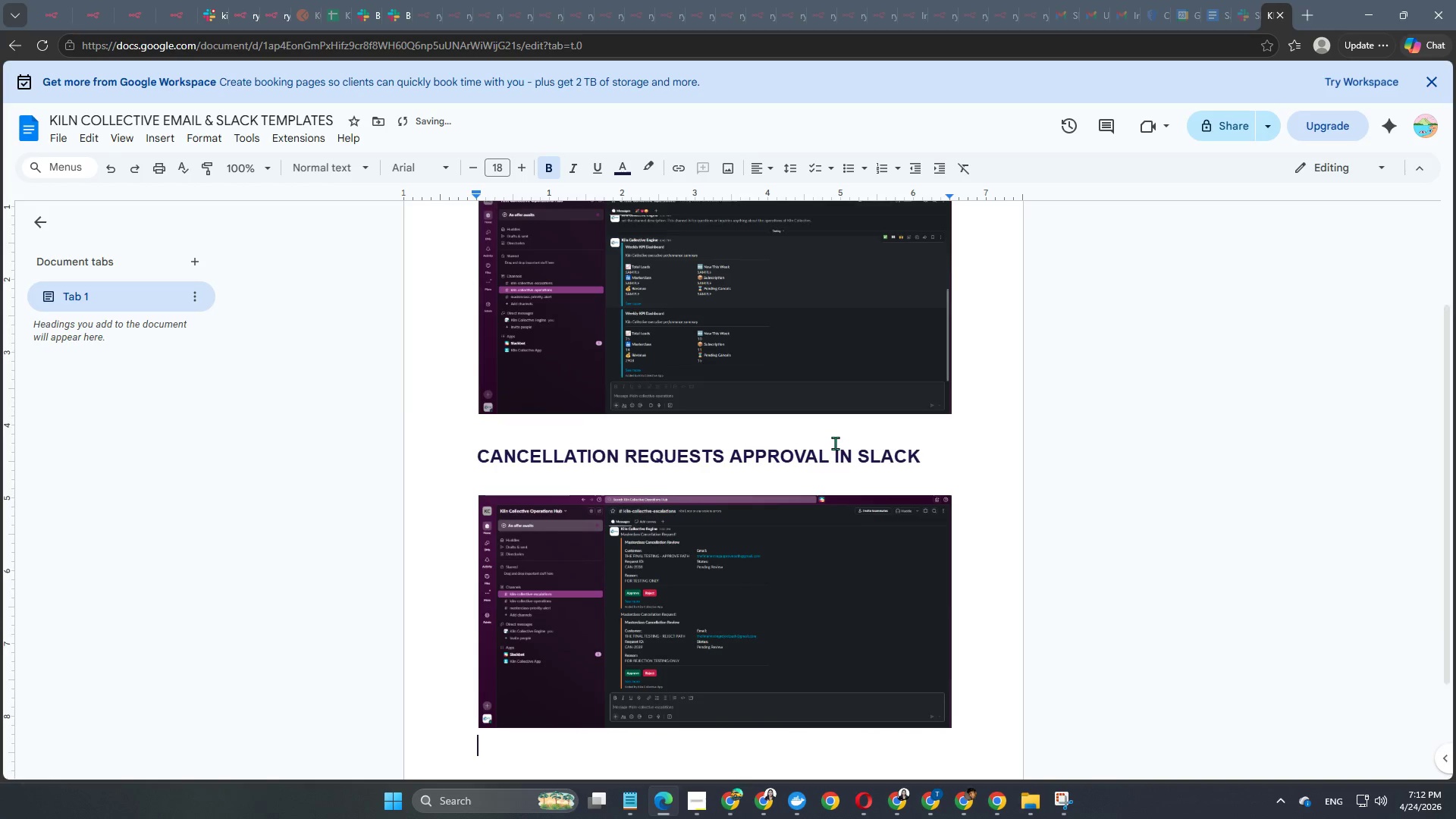 
key(Enter)
 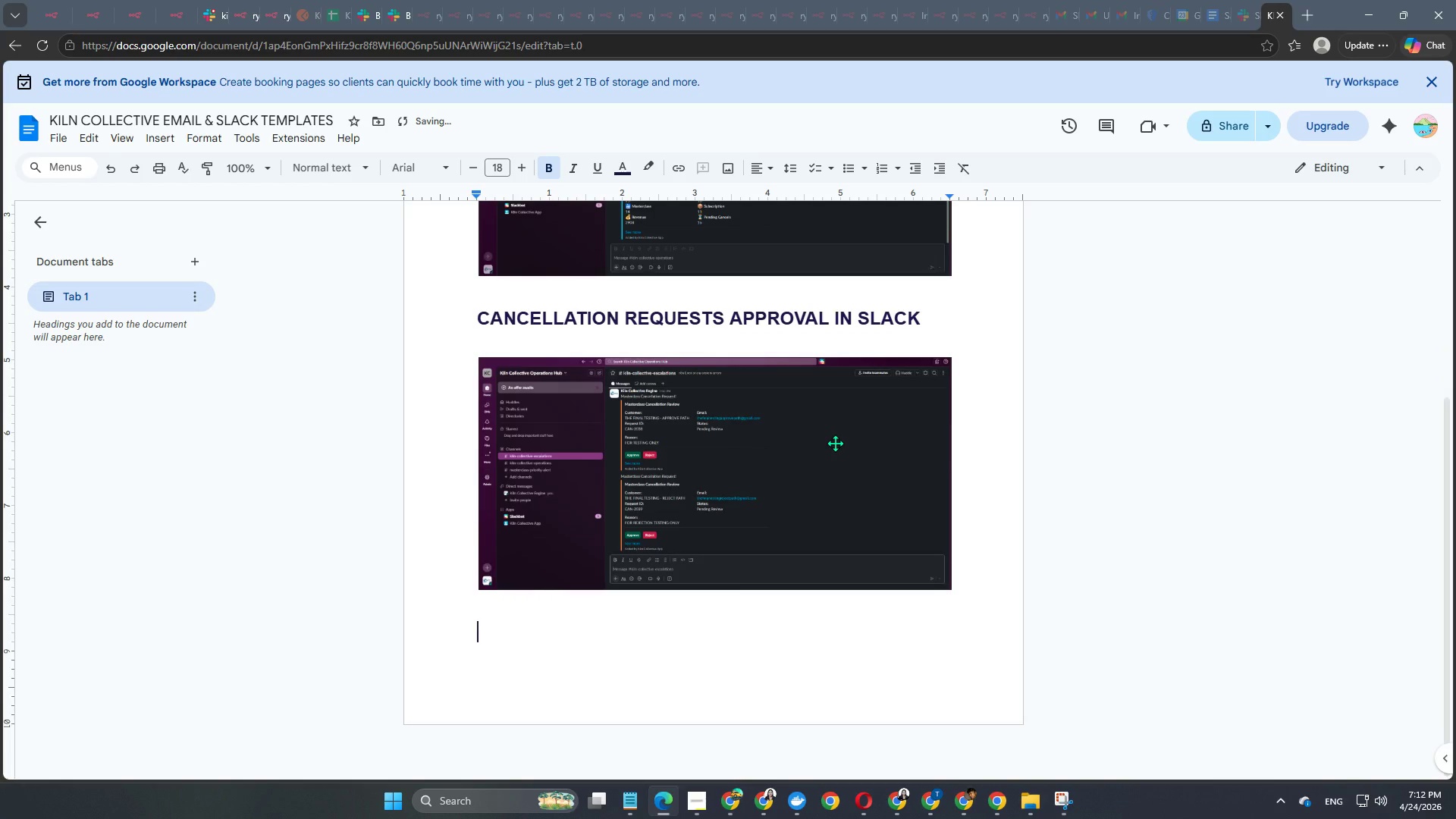 
key(Enter)
 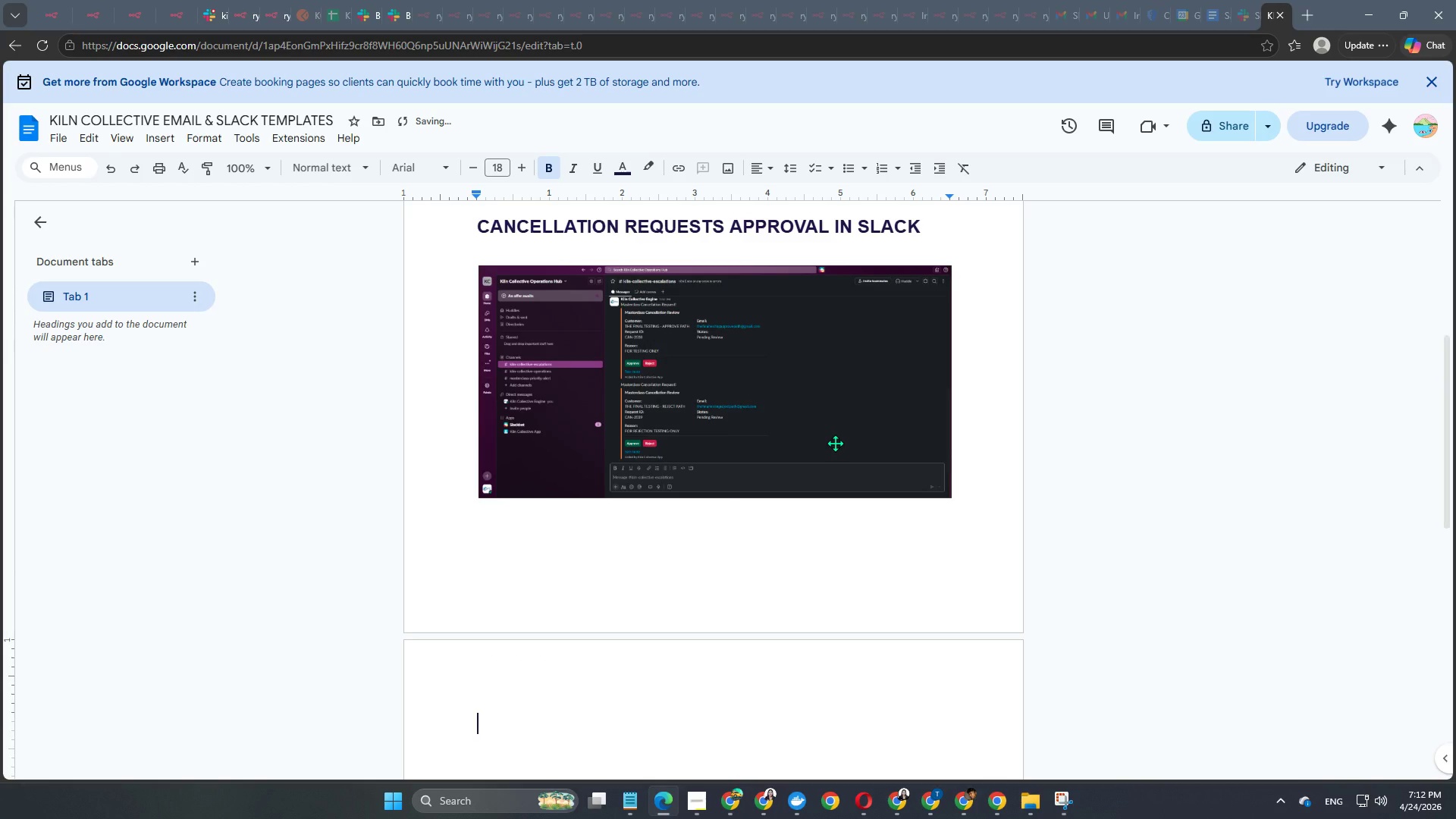 
scroll: coordinate [835, 443], scroll_direction: down, amount: 12.0
 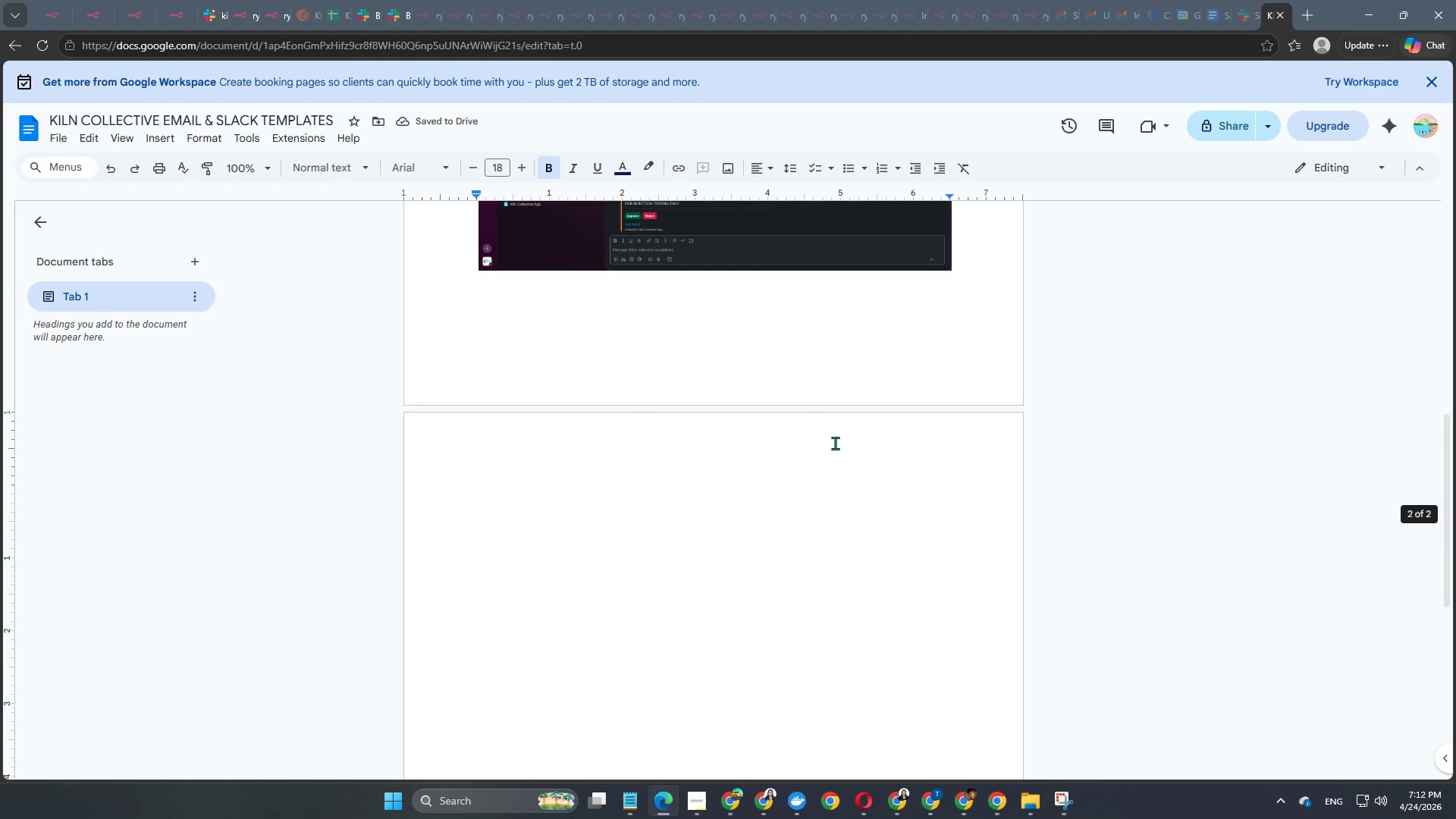 
type(MASTERCAL)
key(Backspace)
key(Backspace)
type(LASS LEADS ALERT IN SLACK)
 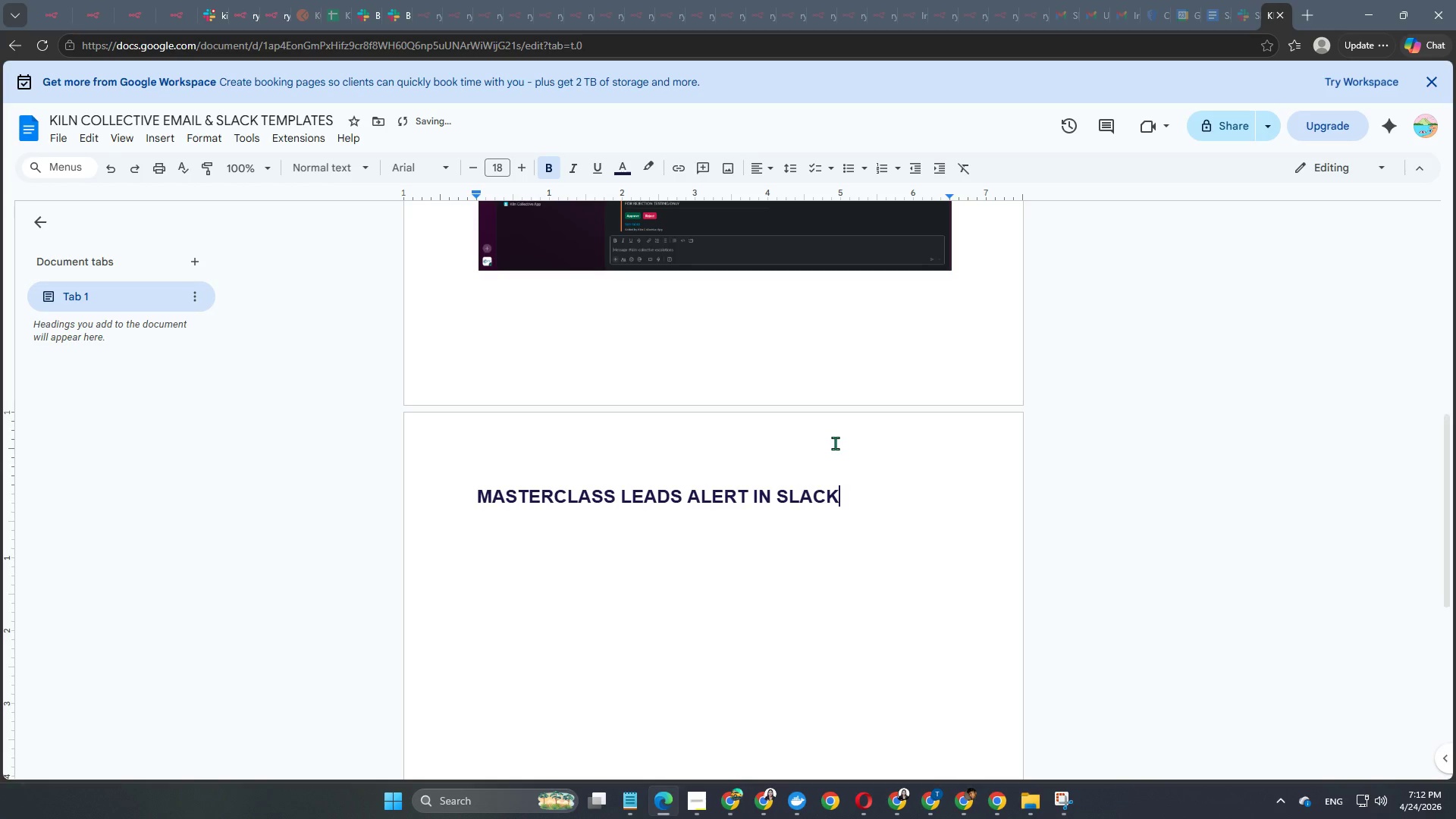 
key(Enter)
 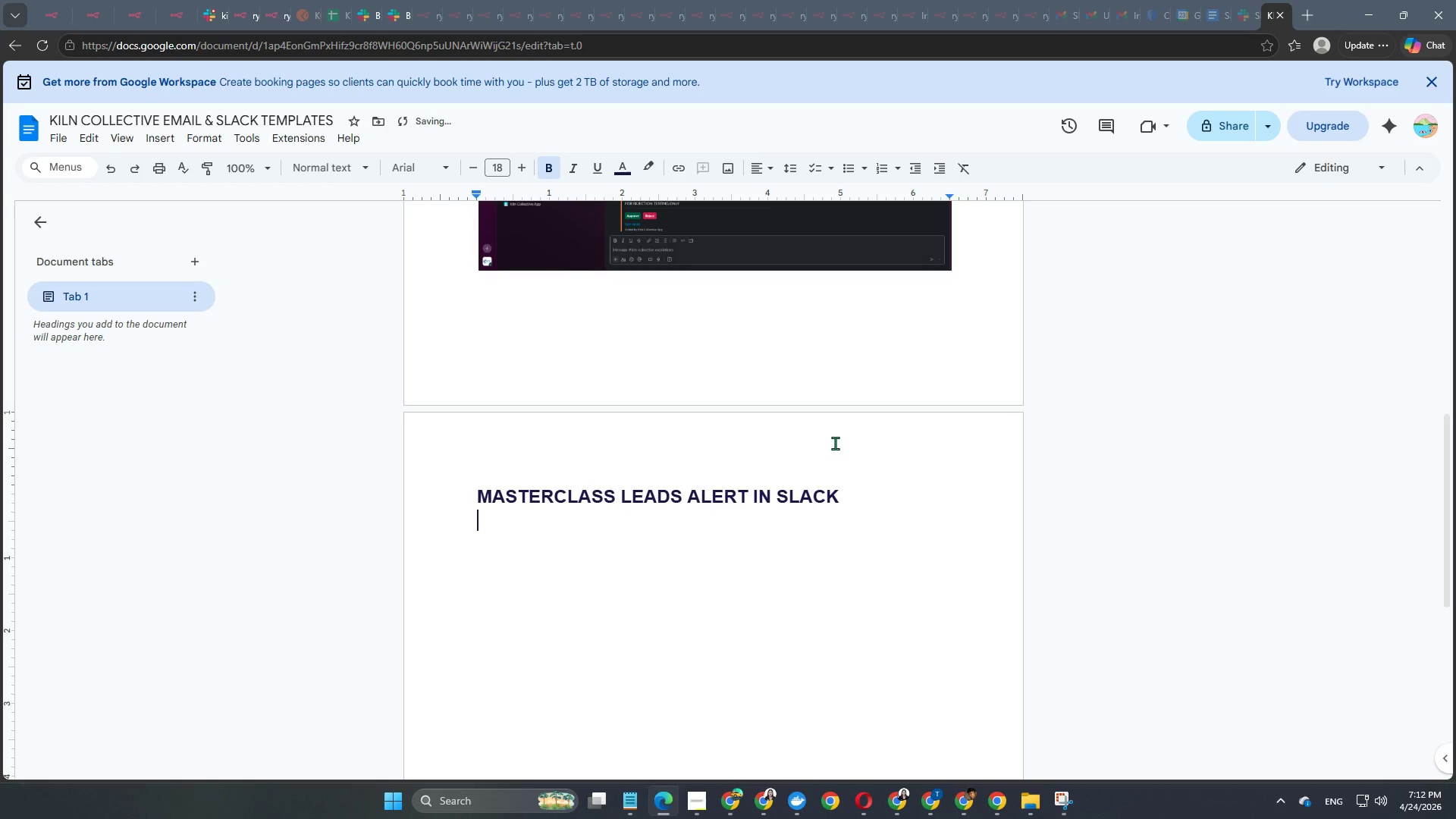 
key(Enter)
 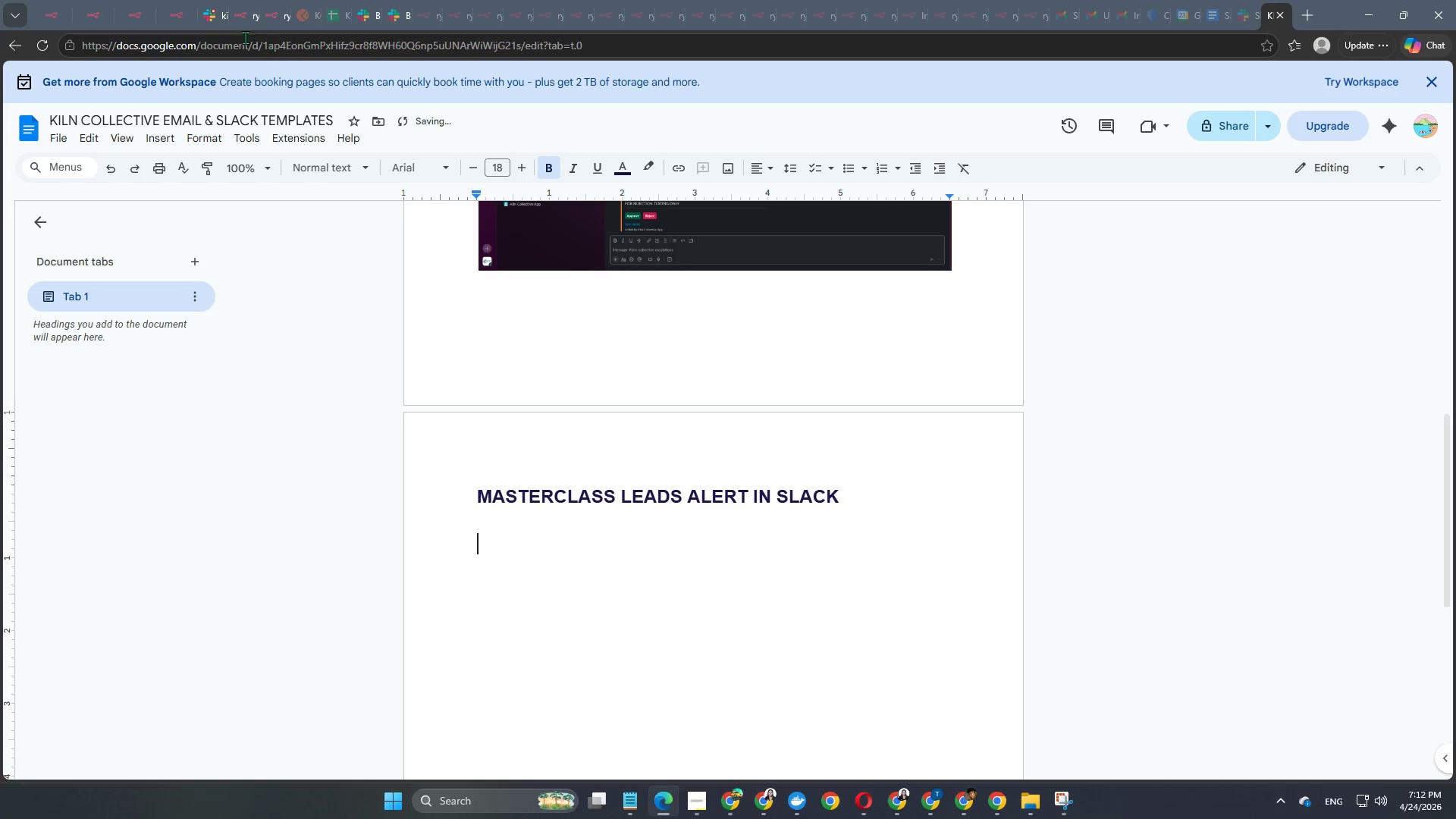 
left_click([220, 20])
 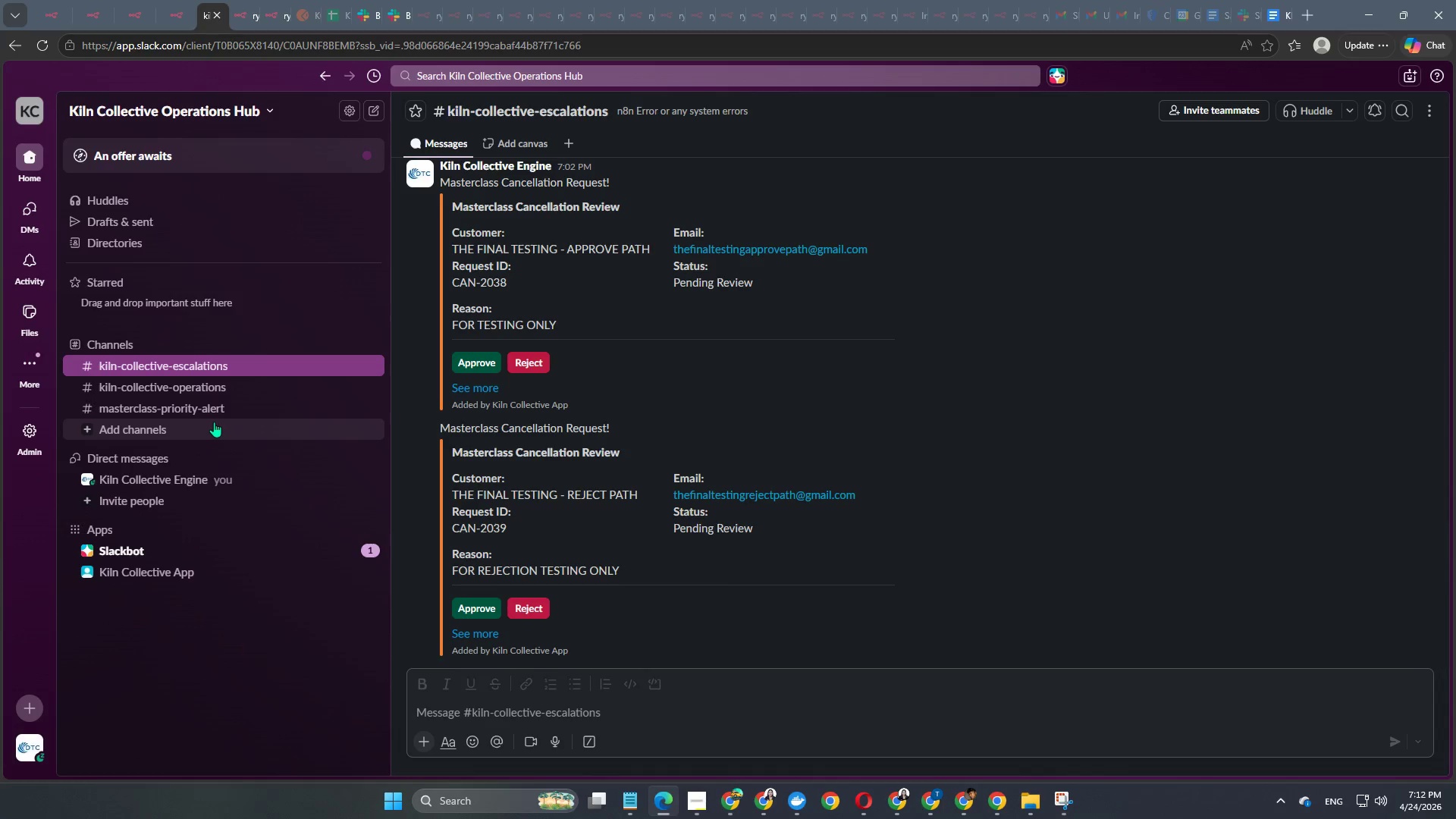 
left_click([215, 415])
 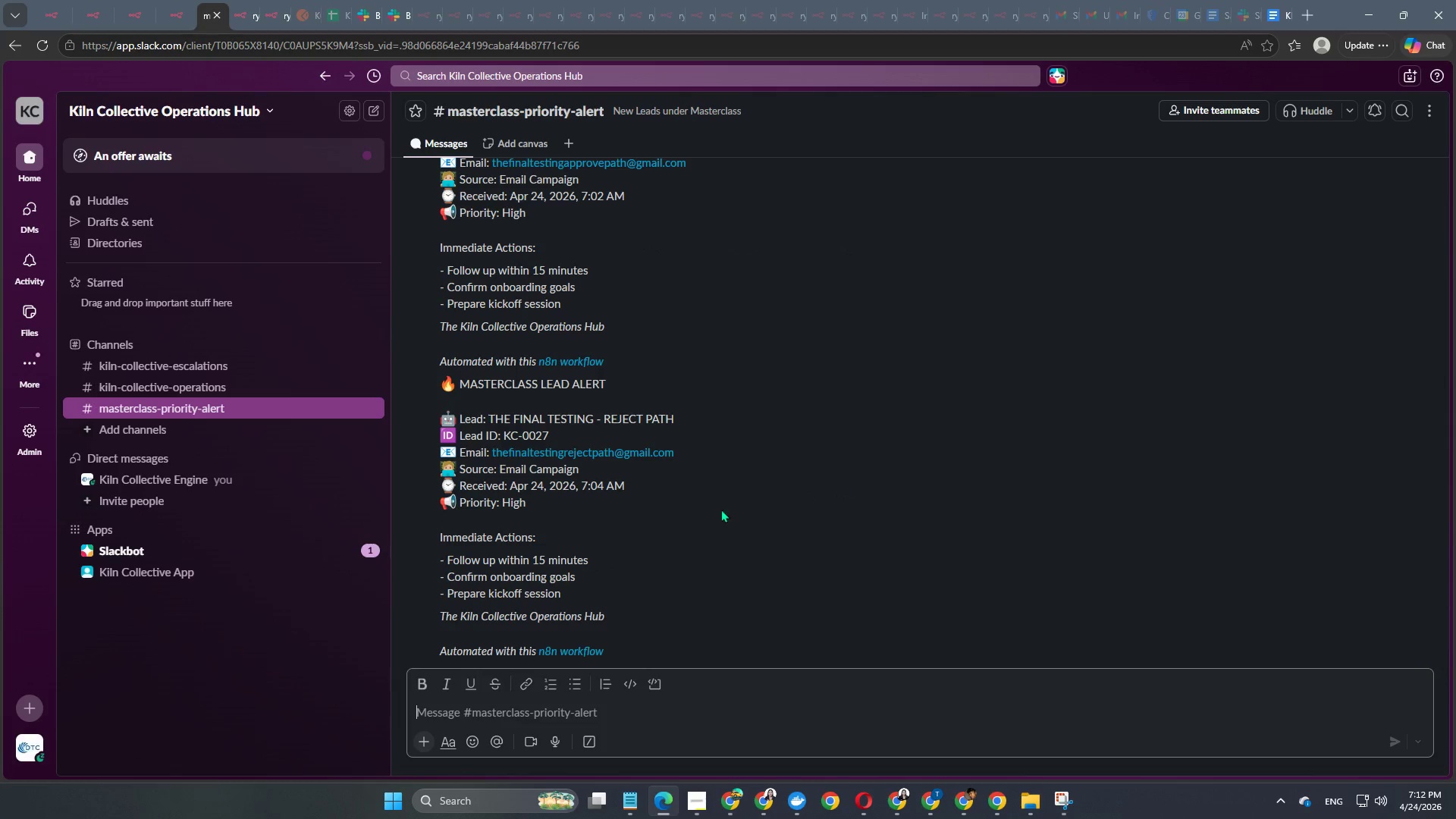 
scroll: coordinate [731, 512], scroll_direction: down, amount: 5.0
 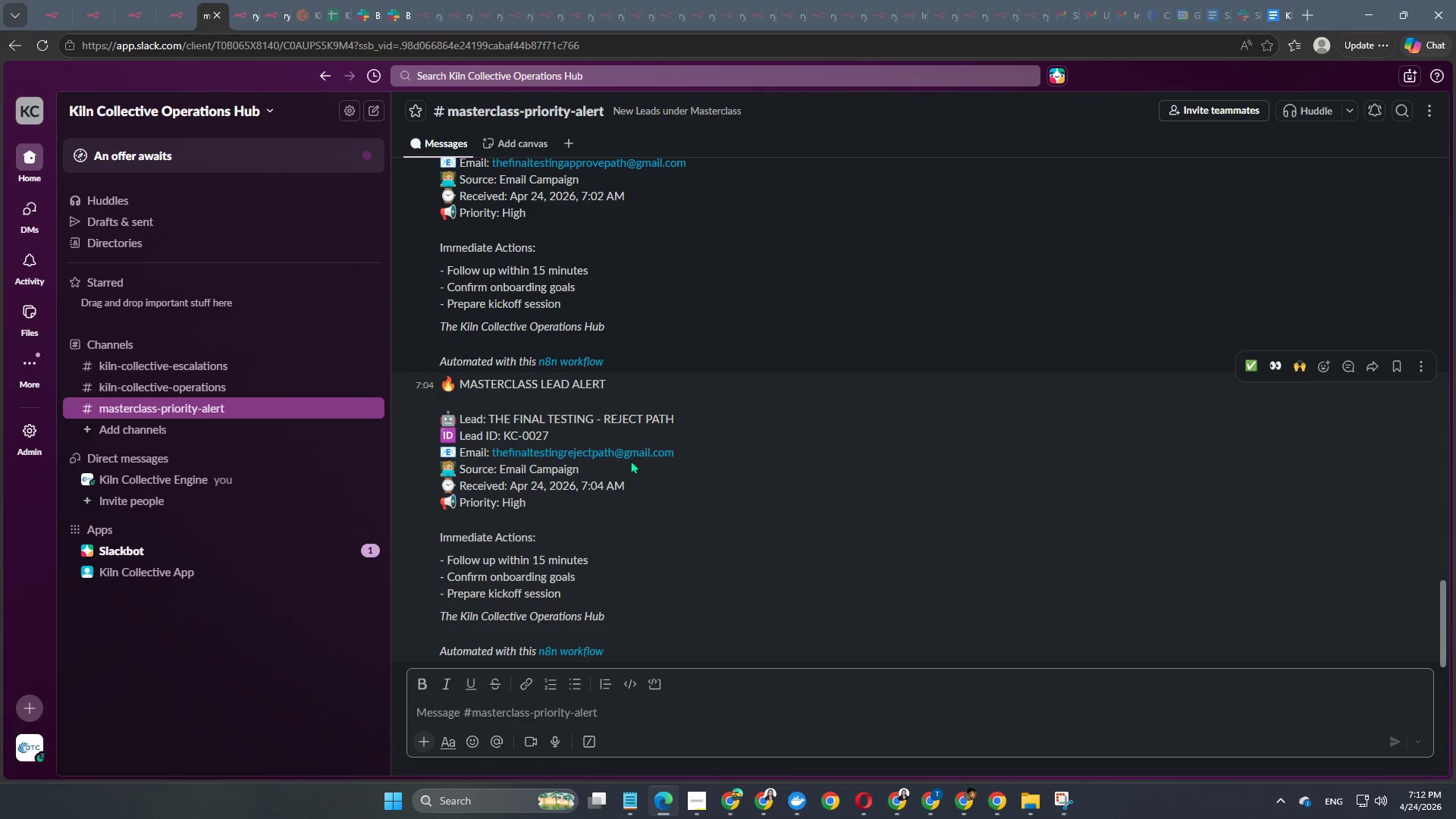 
left_click([1056, 804])
 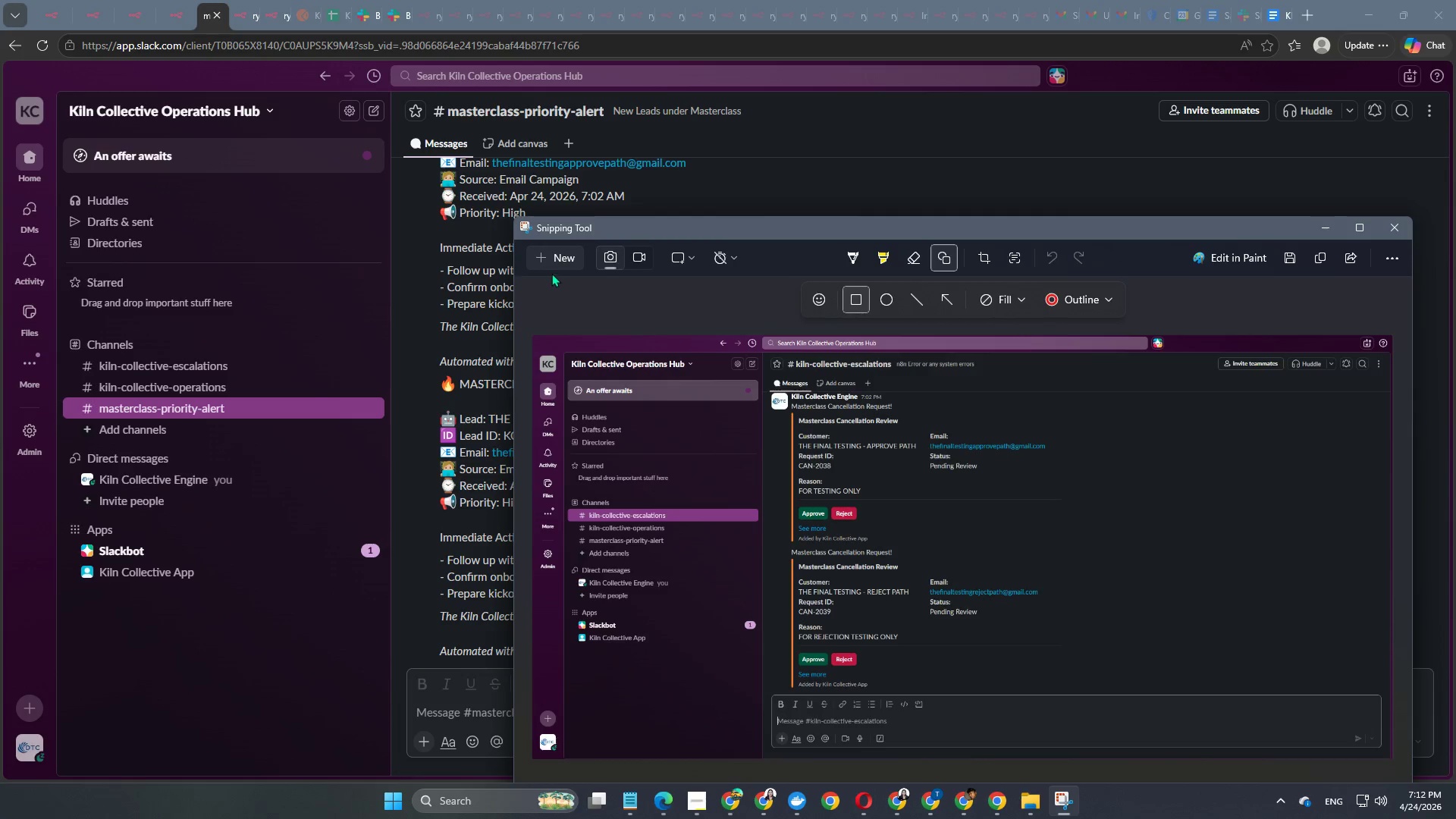 
left_click([557, 264])
 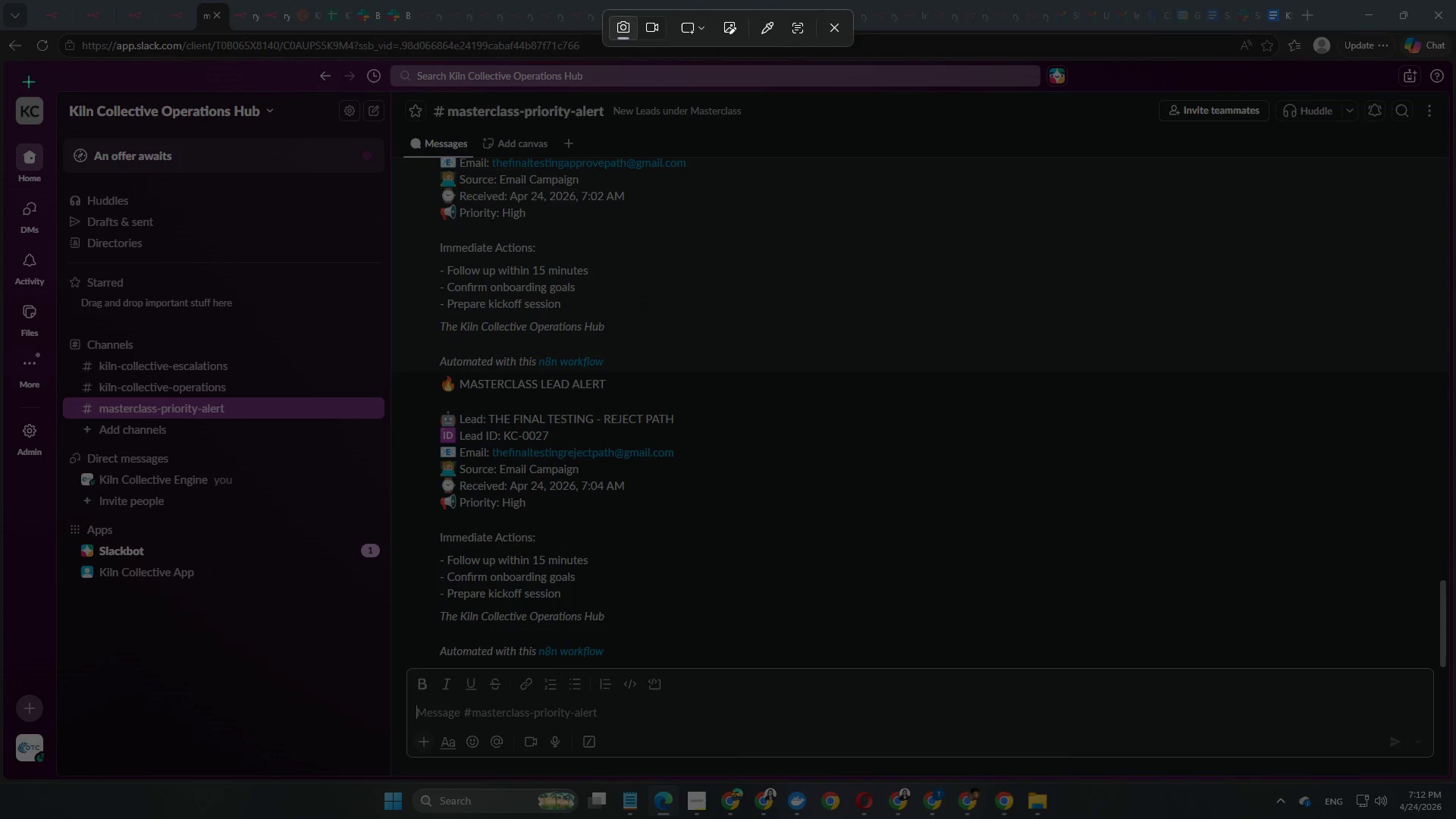 
left_click_drag(start_coordinate=[0, 70], to_coordinate=[1455, 773])
 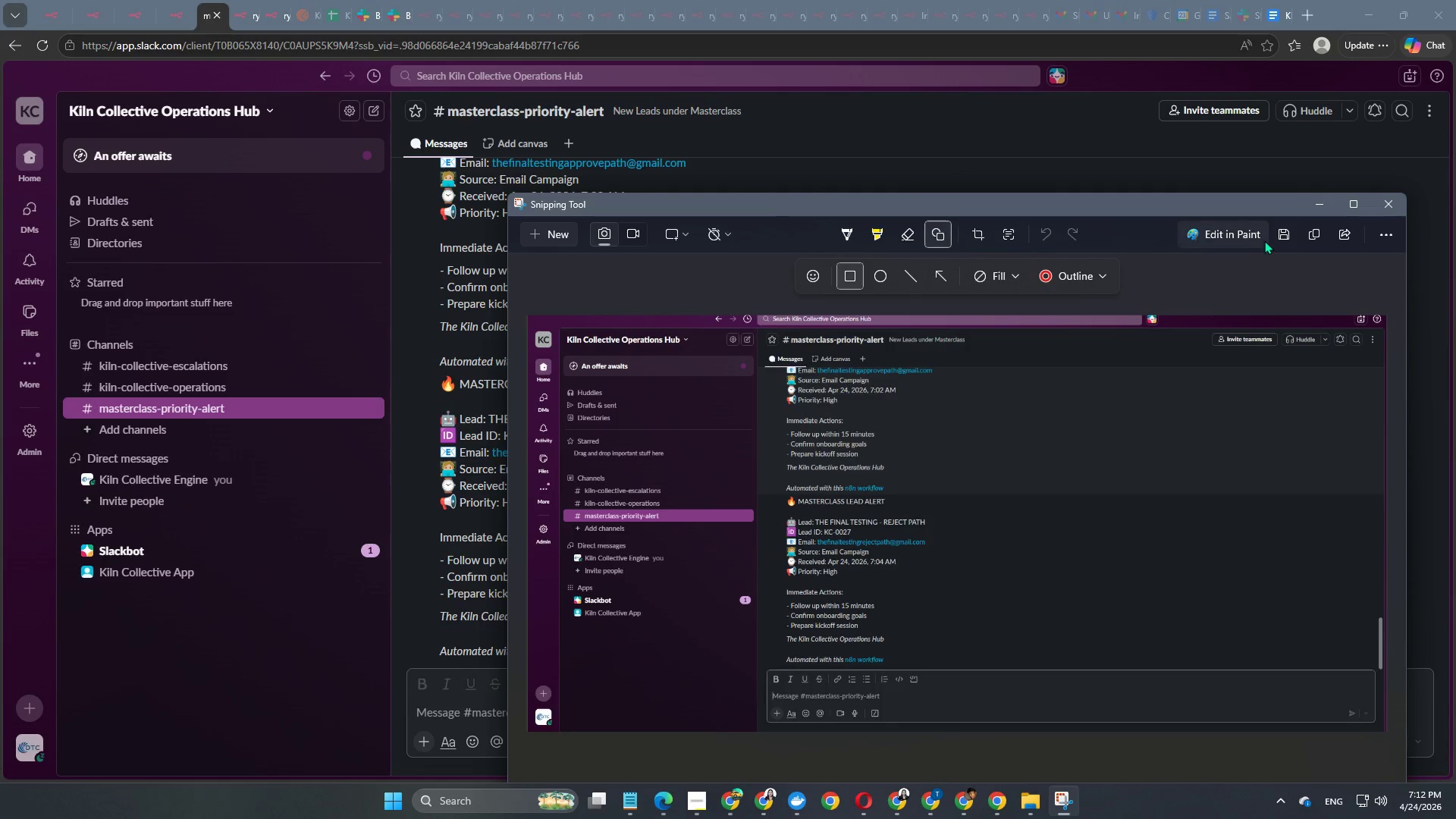 
left_click([1311, 237])
 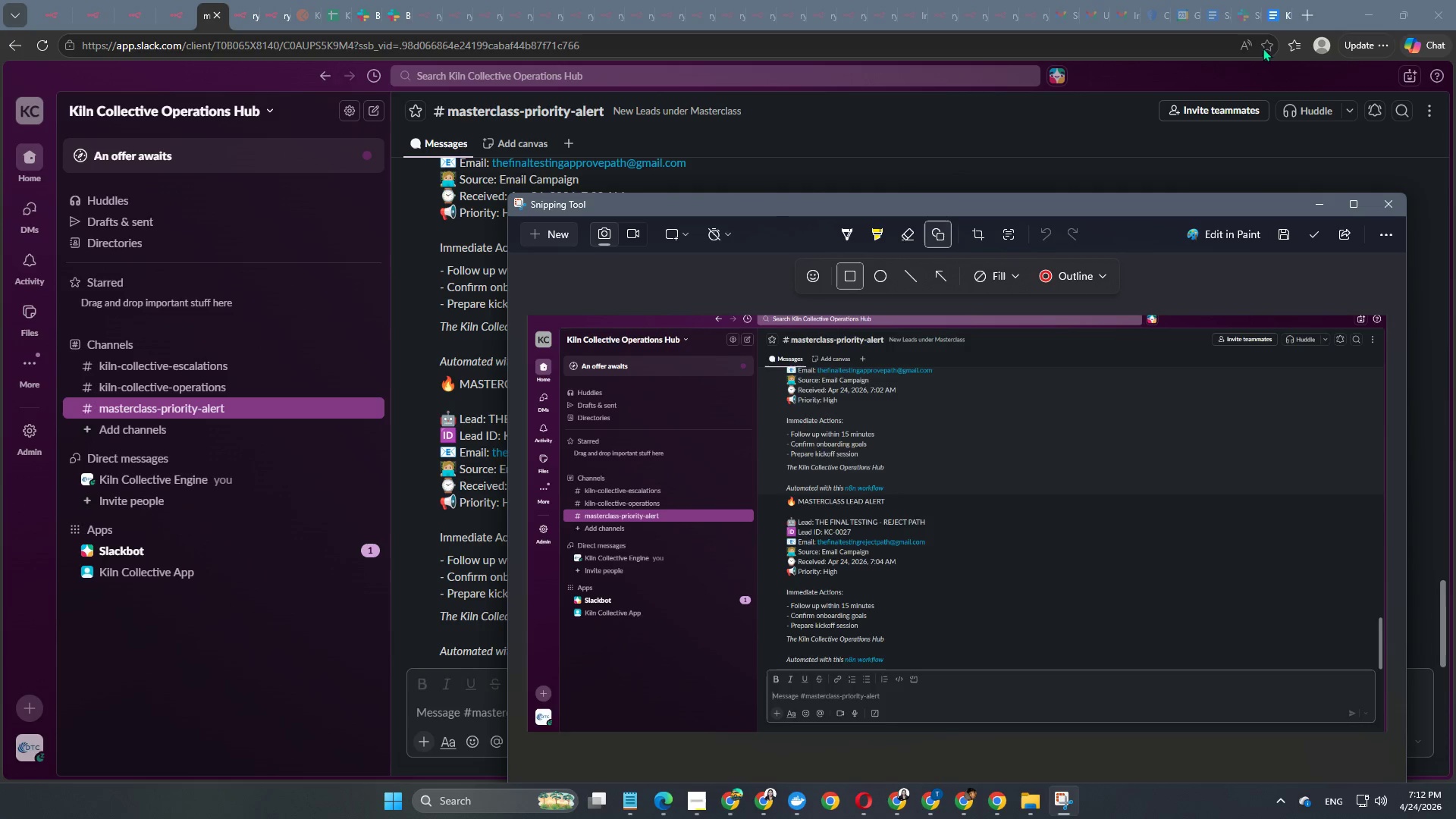 
left_click([1270, 8])
 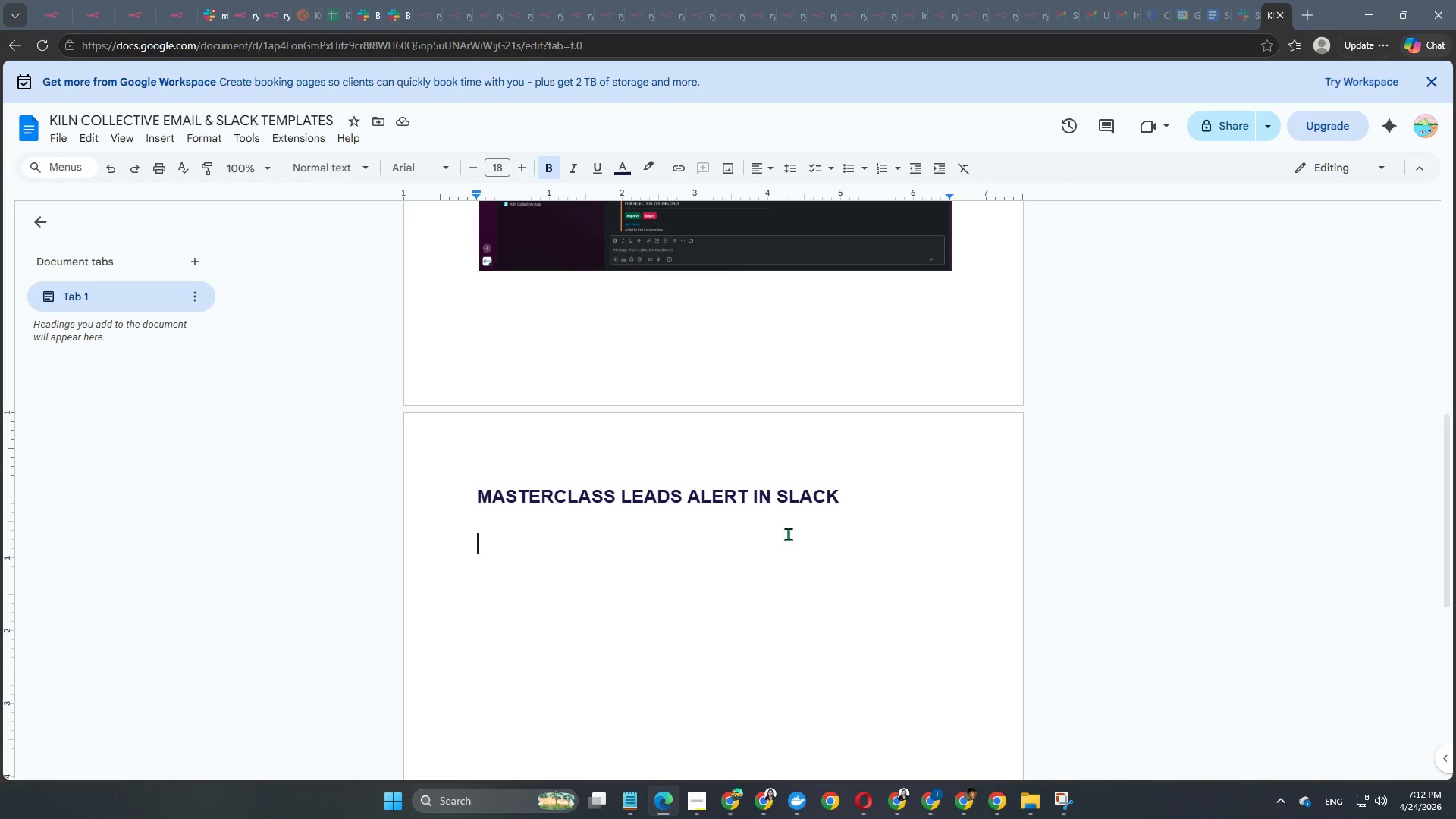 
key(Control+V)
 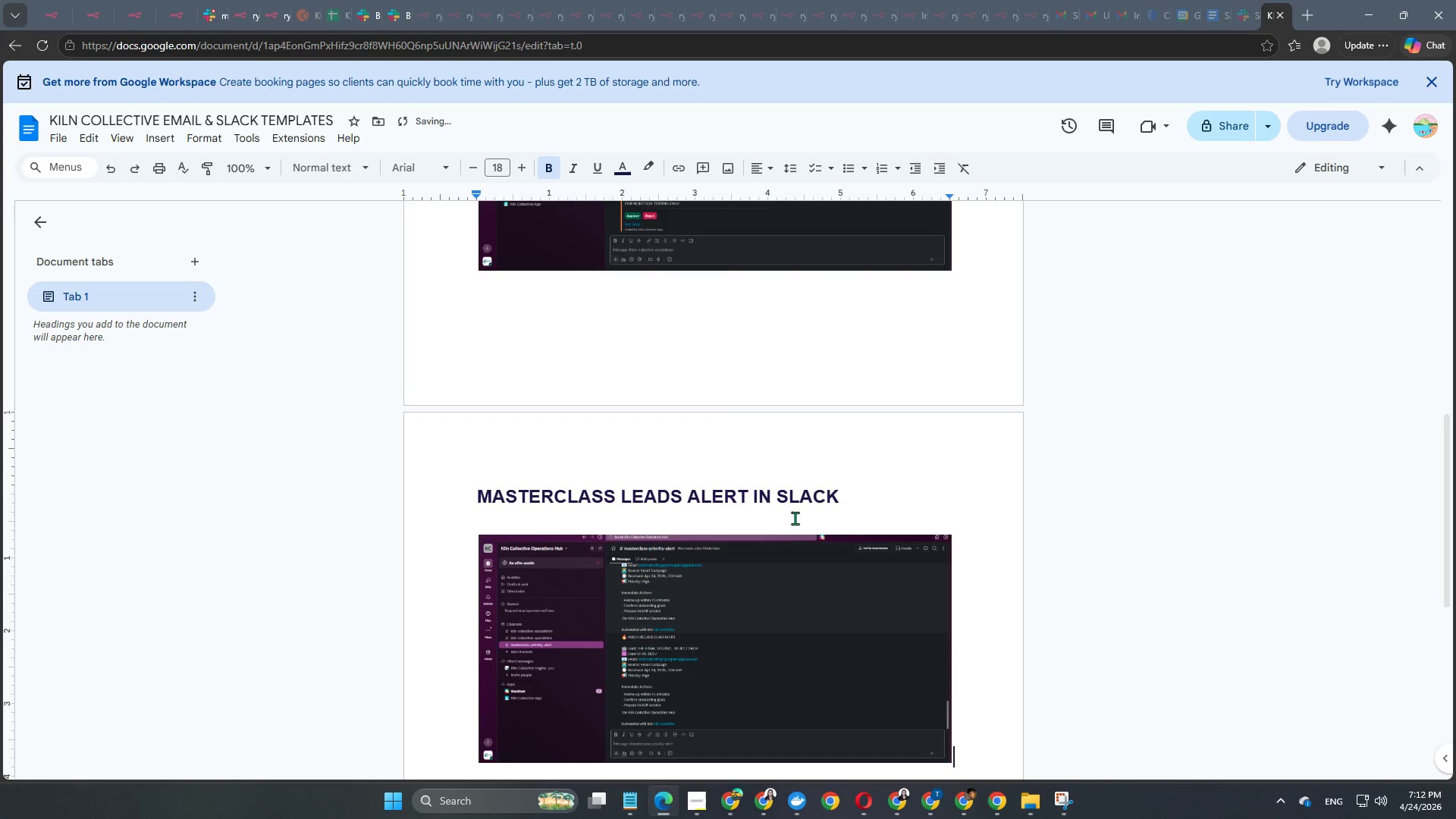 
scroll: coordinate [799, 516], scroll_direction: down, amount: 7.0
 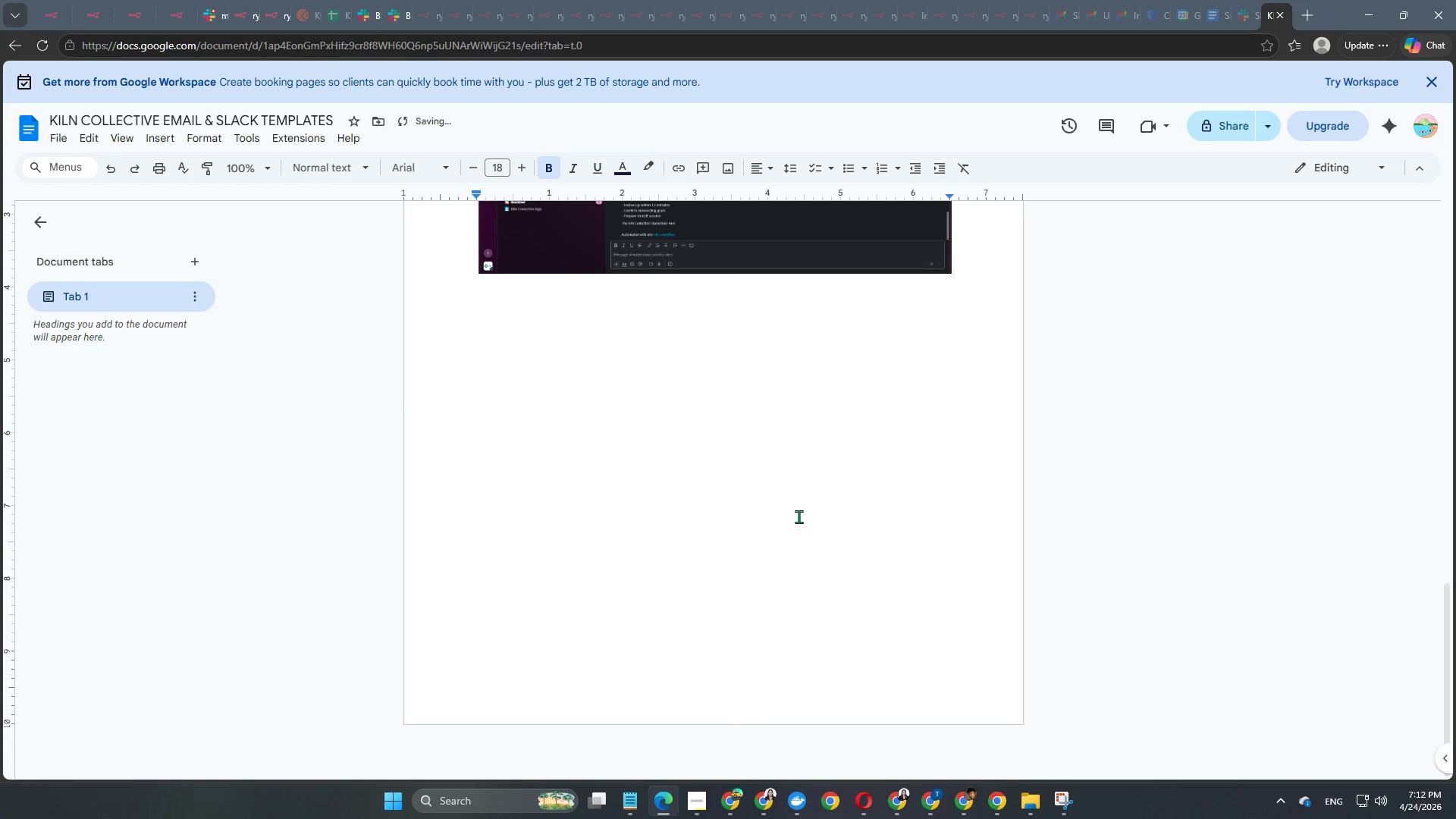 
key(Enter)
 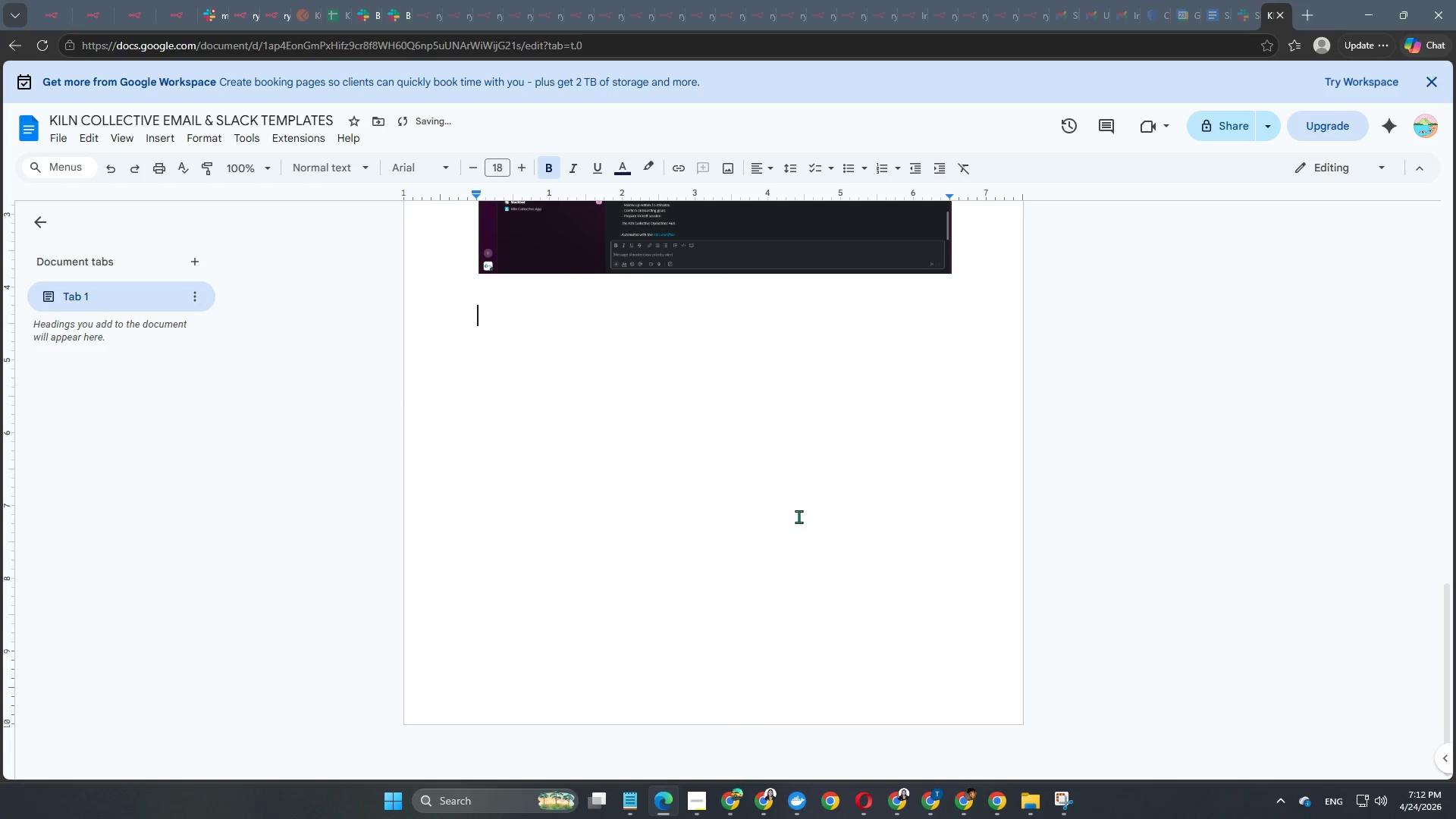 
key(Enter)
 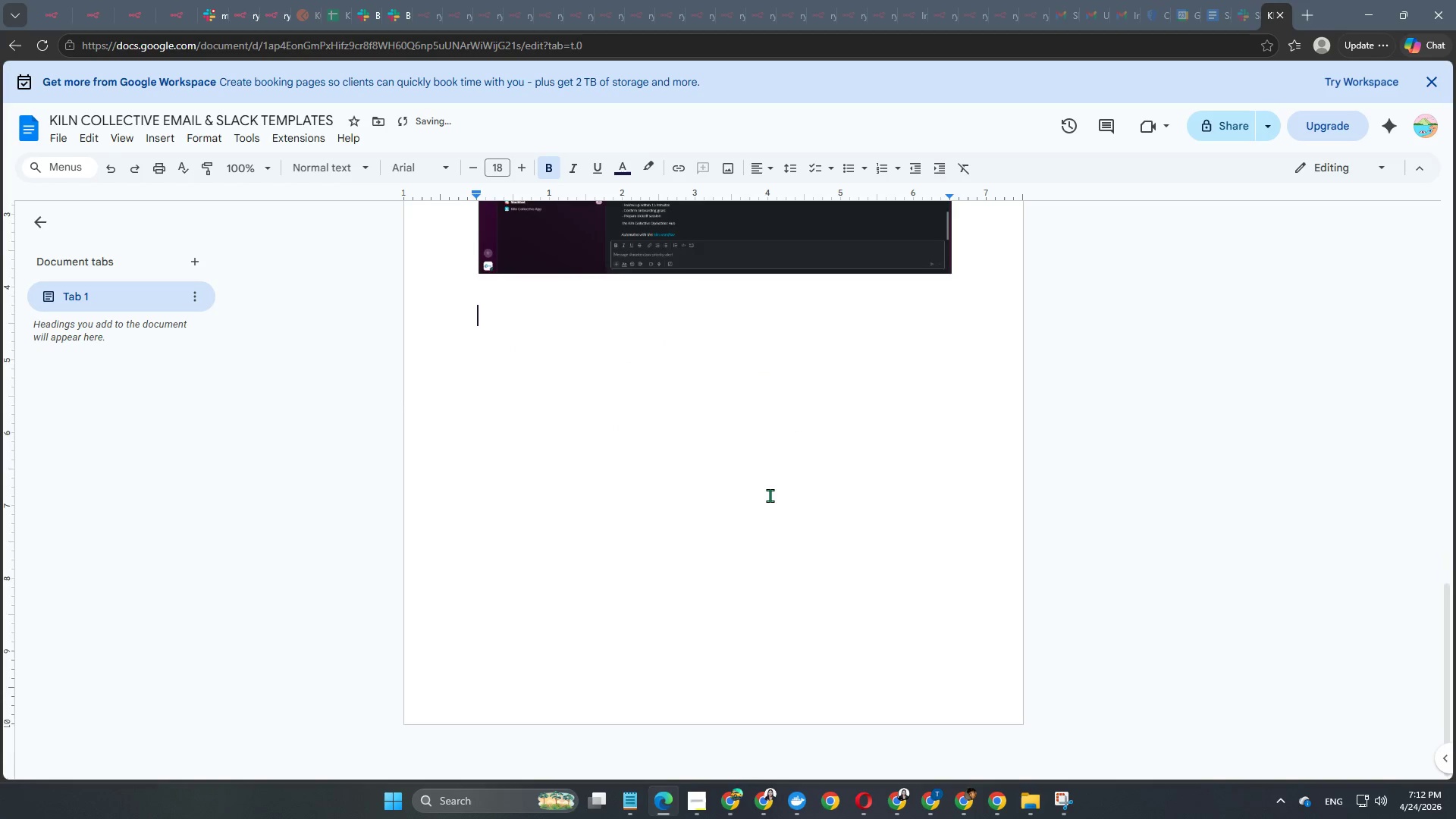 
scroll: coordinate [770, 495], scroll_direction: up, amount: 3.0
 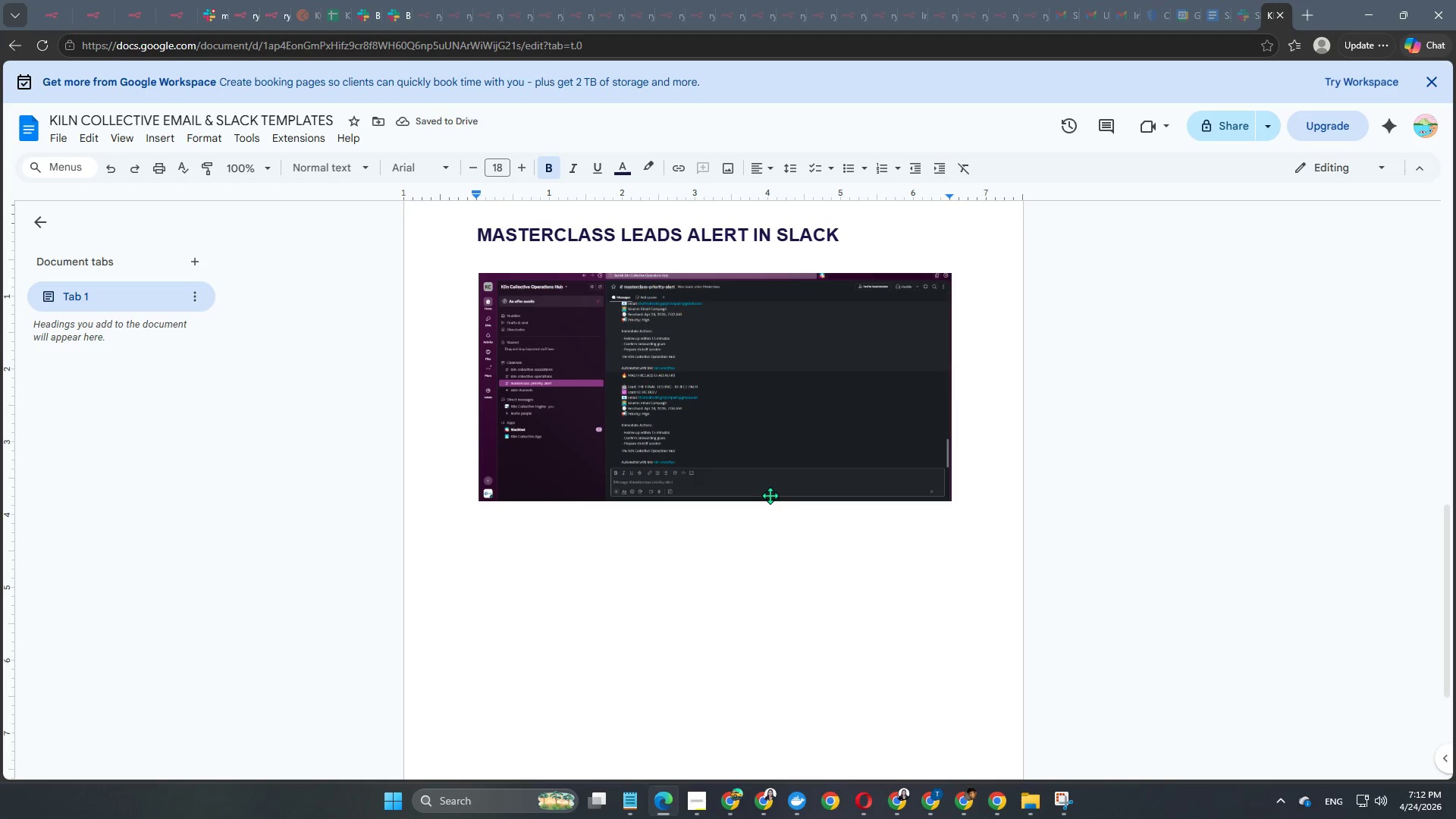 
scroll: coordinate [770, 495], scroll_direction: none, amount: 0.0
 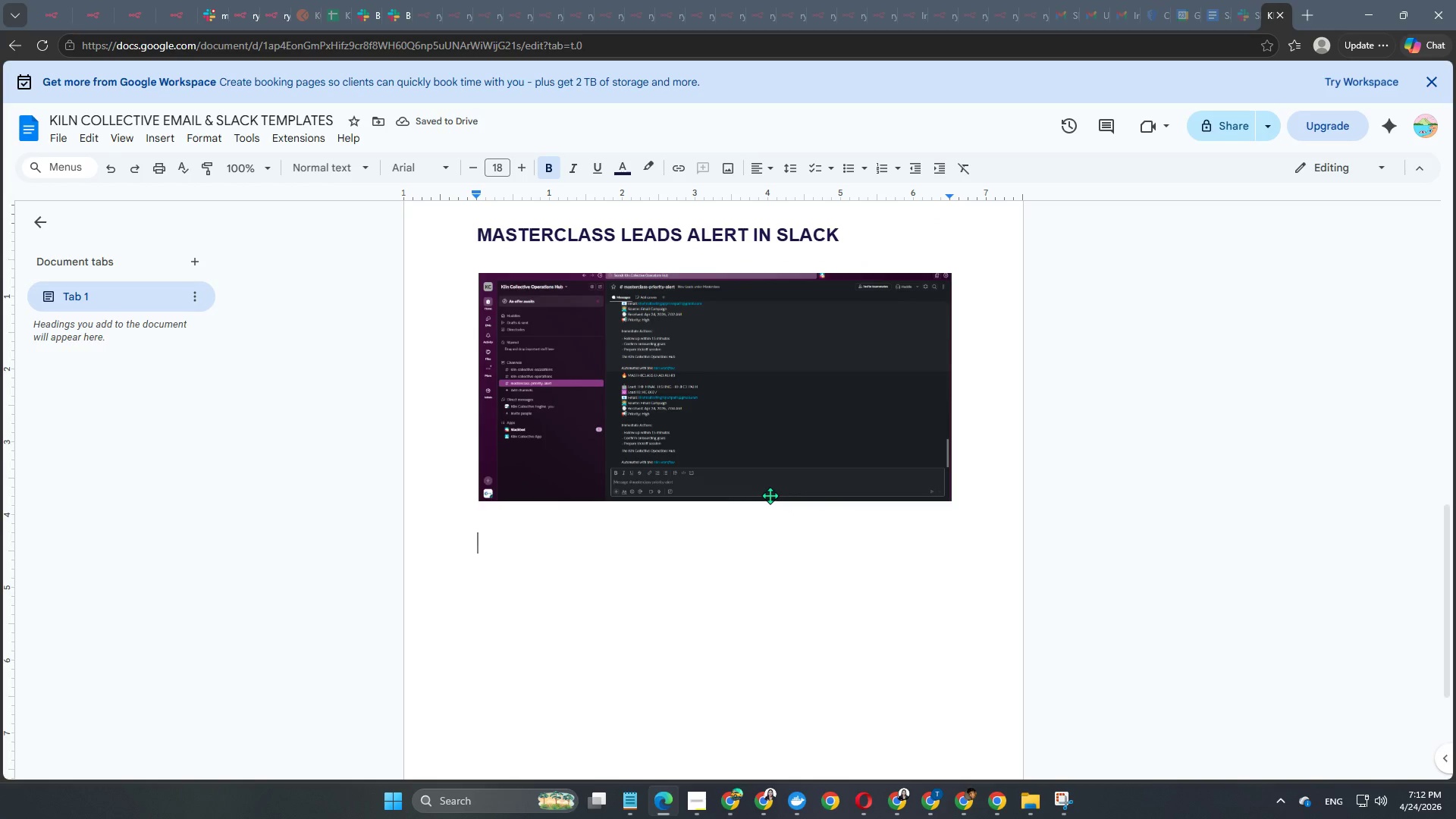 
scroll: coordinate [770, 495], scroll_direction: down, amount: 1.0
 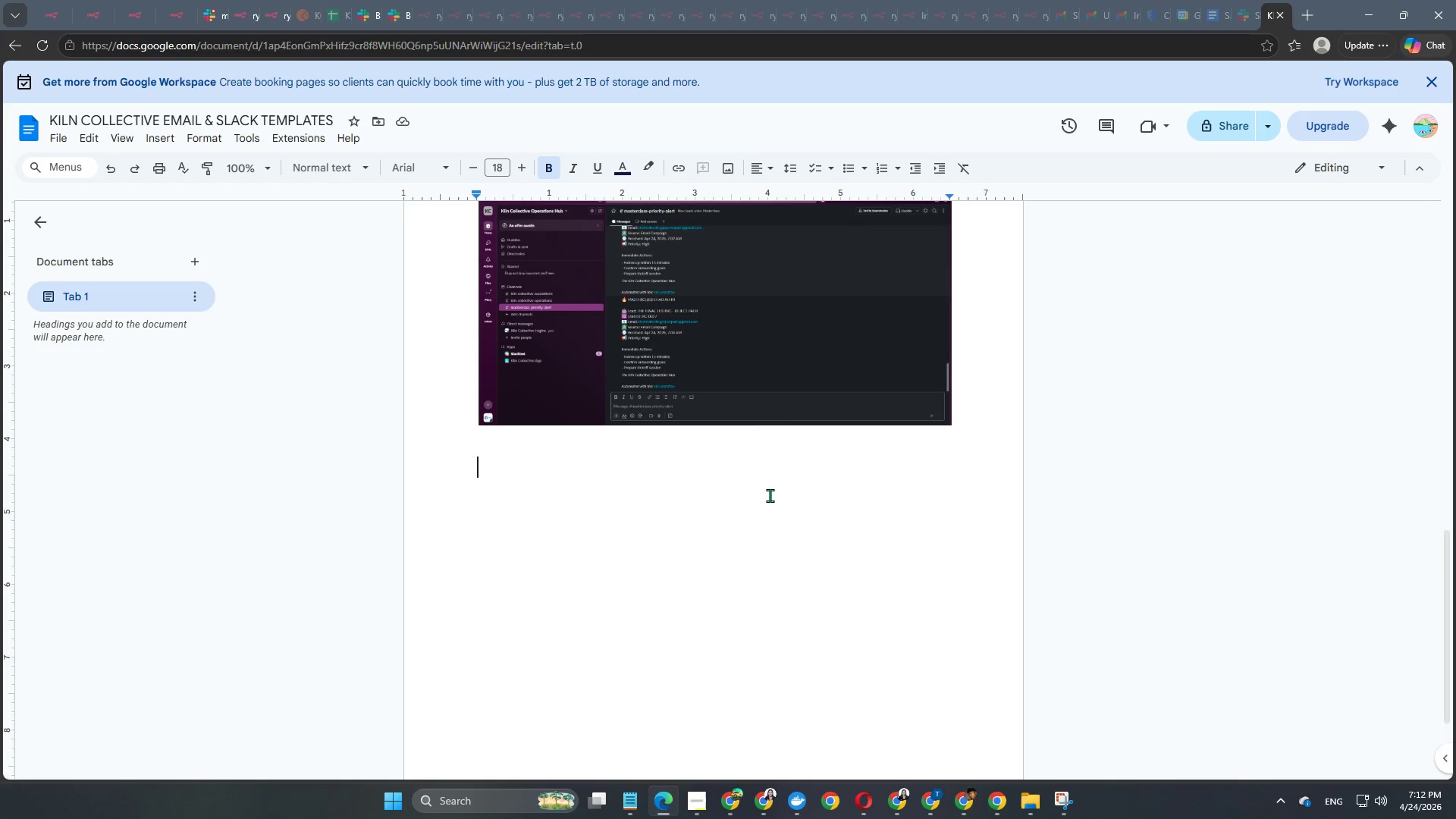 
type(MASTERCLASS CONFIRMATION EMAIL)
 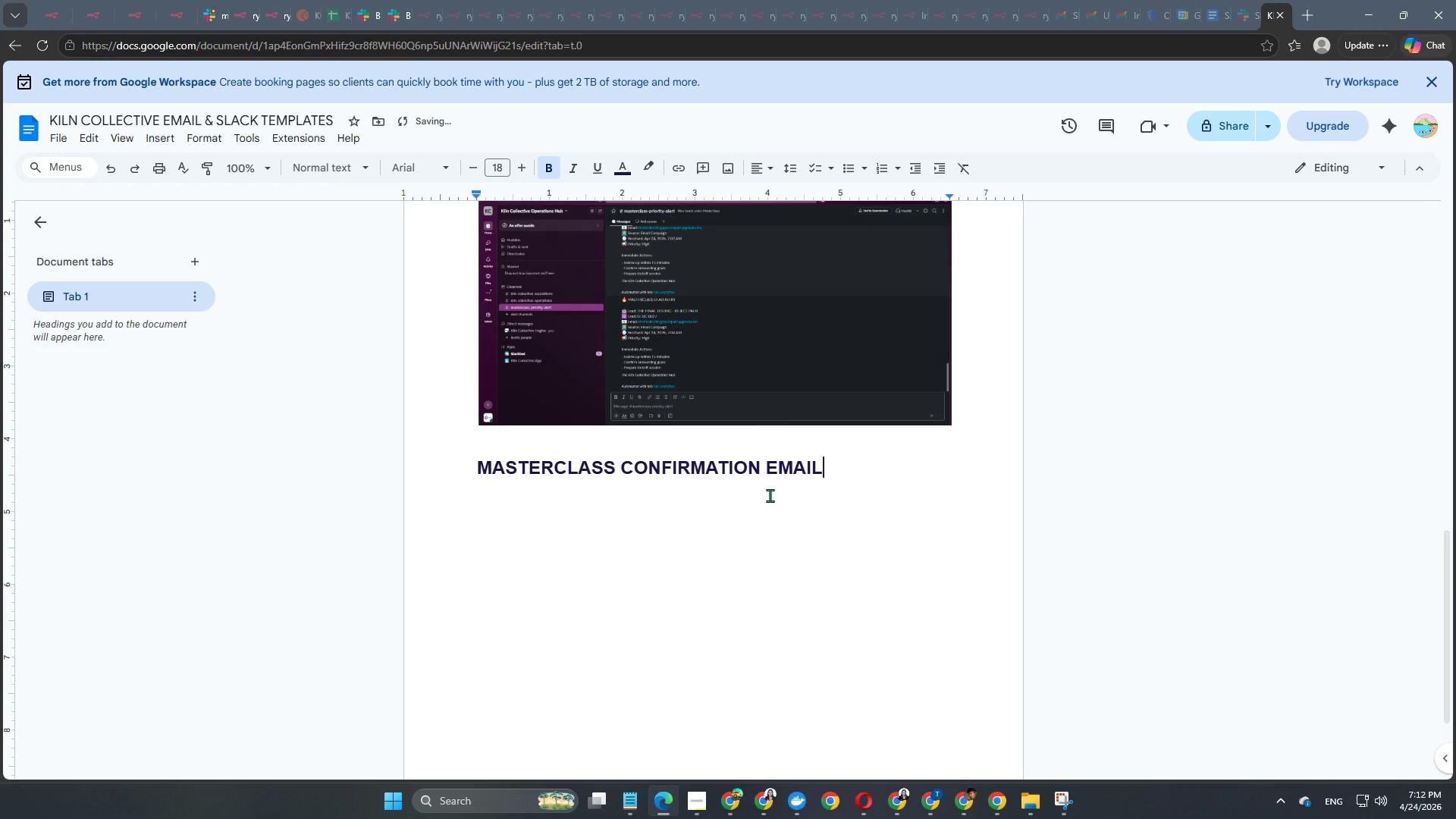 
key(Enter)
 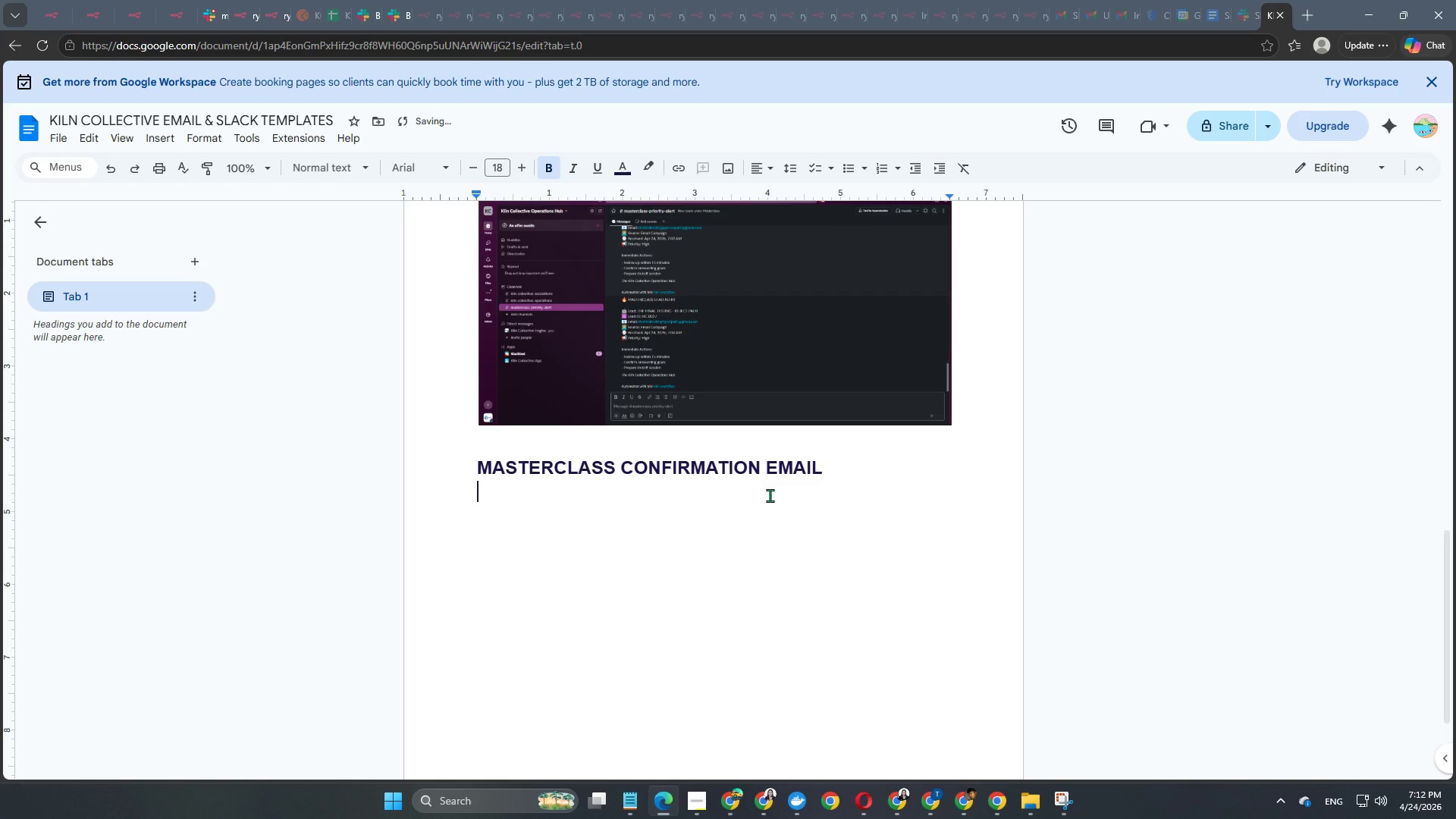 
key(Enter)
 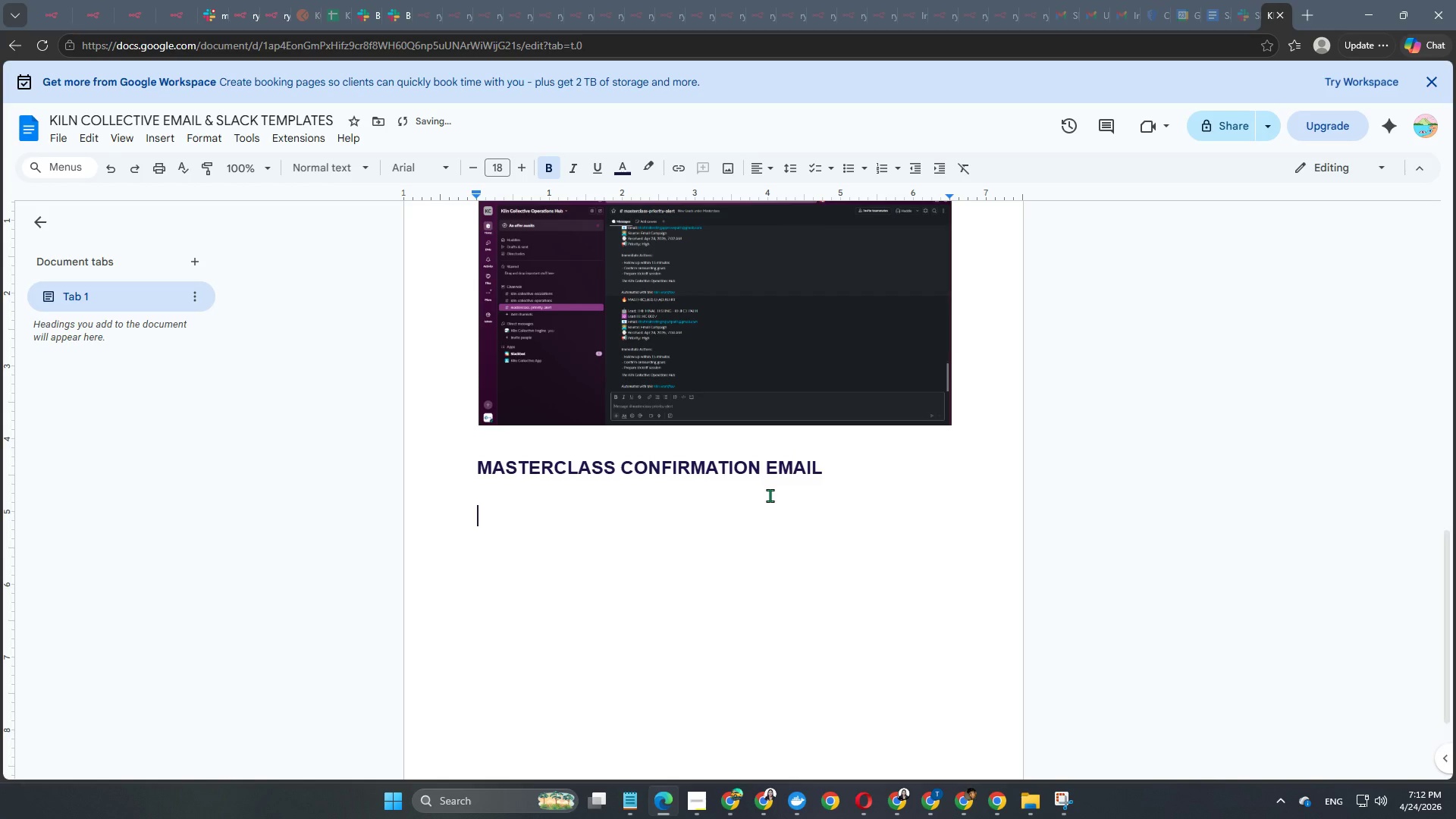 
scroll: coordinate [770, 495], scroll_direction: up, amount: 9.0
 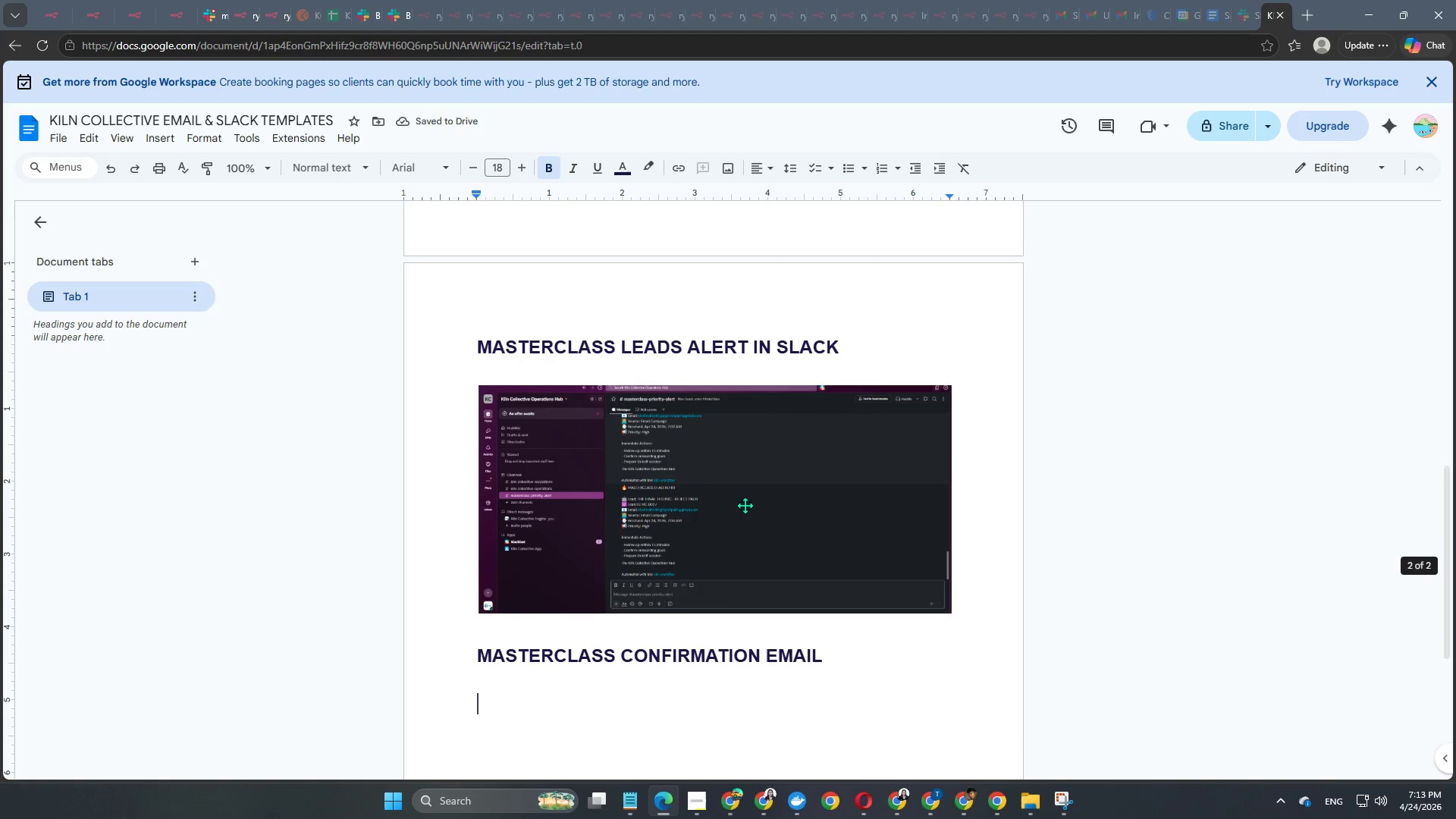 
scroll: coordinate [745, 504], scroll_direction: down, amount: 2.0
 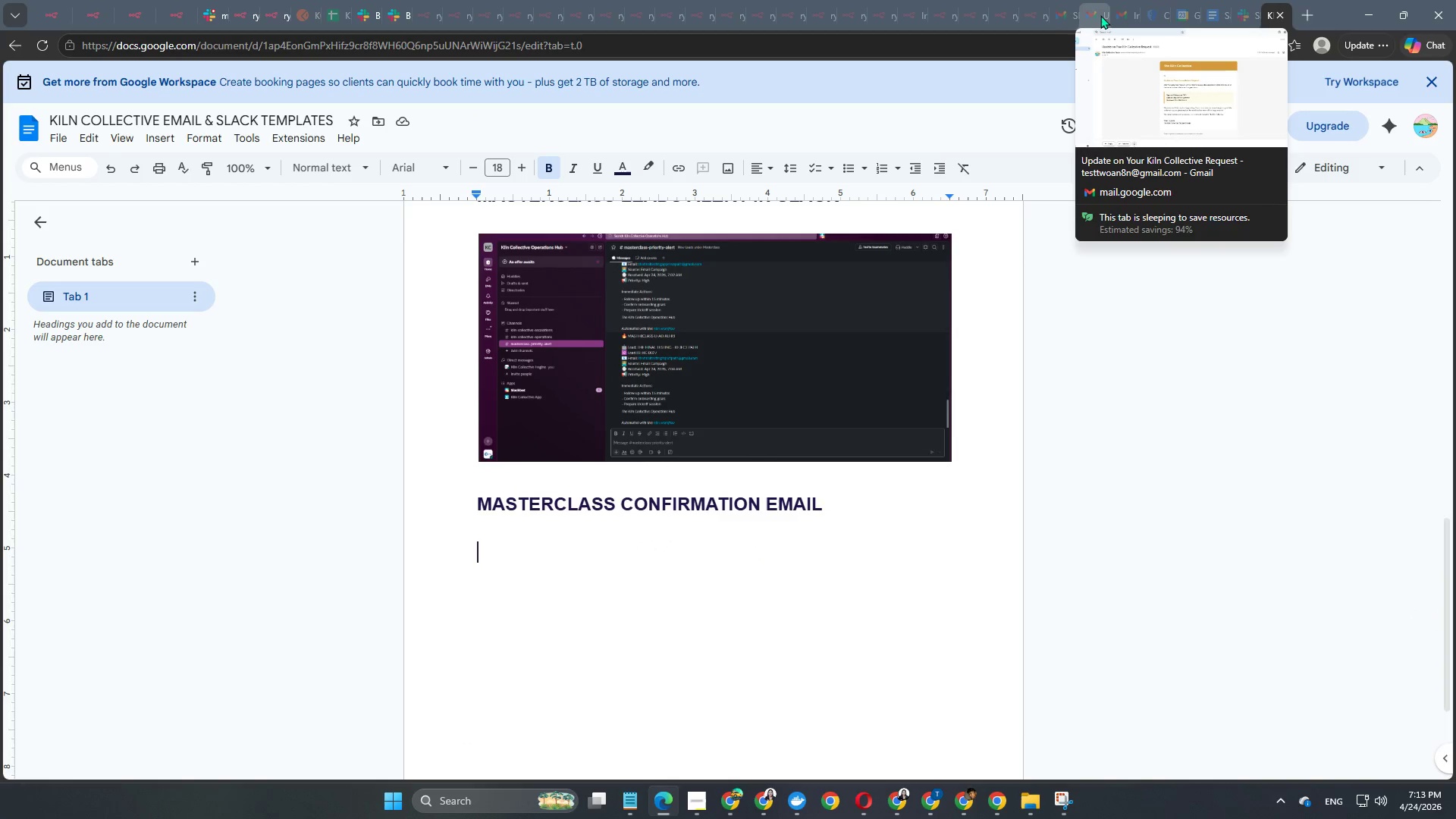 
left_click([1100, 15])
 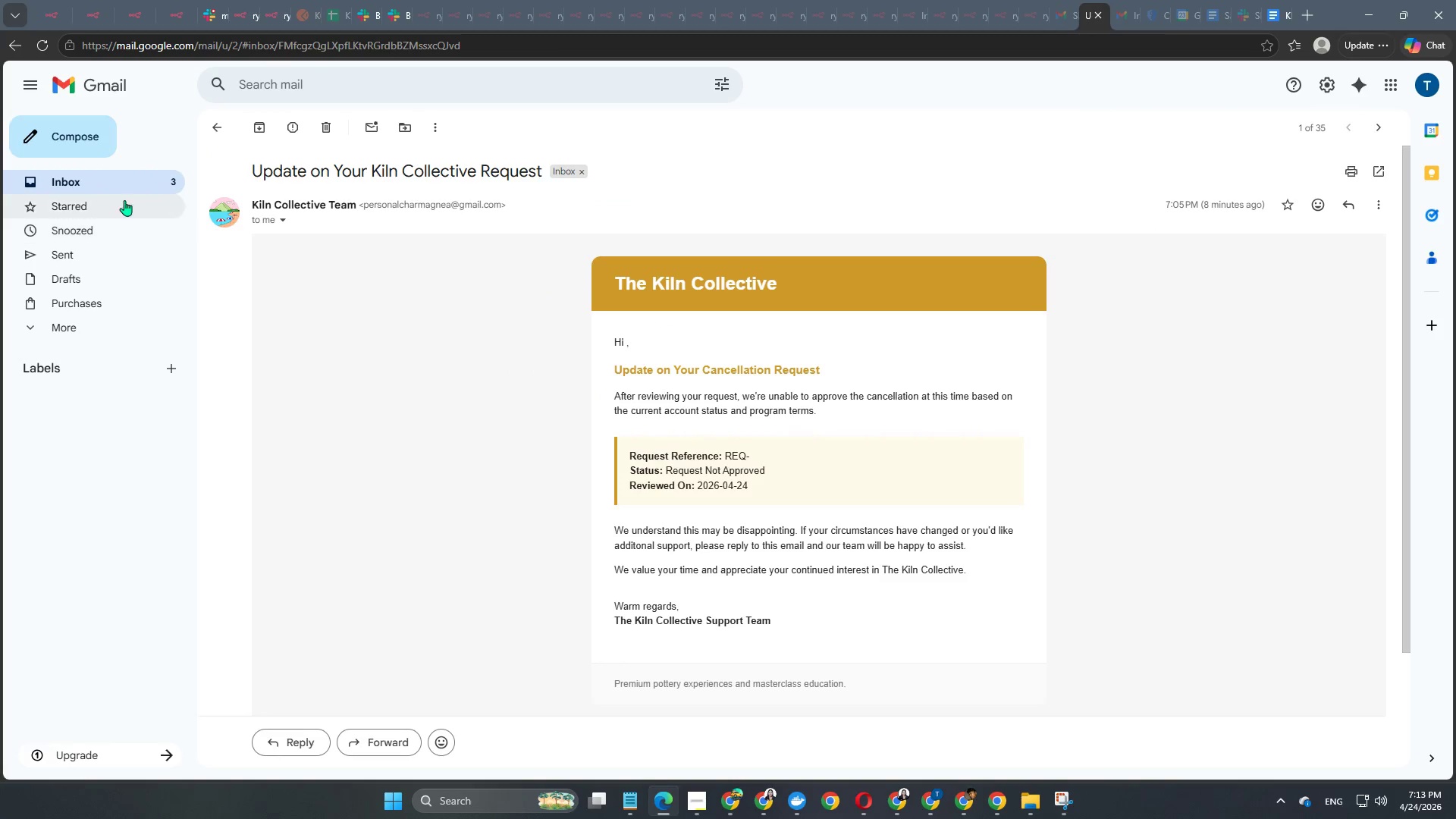 
left_click([131, 187])
 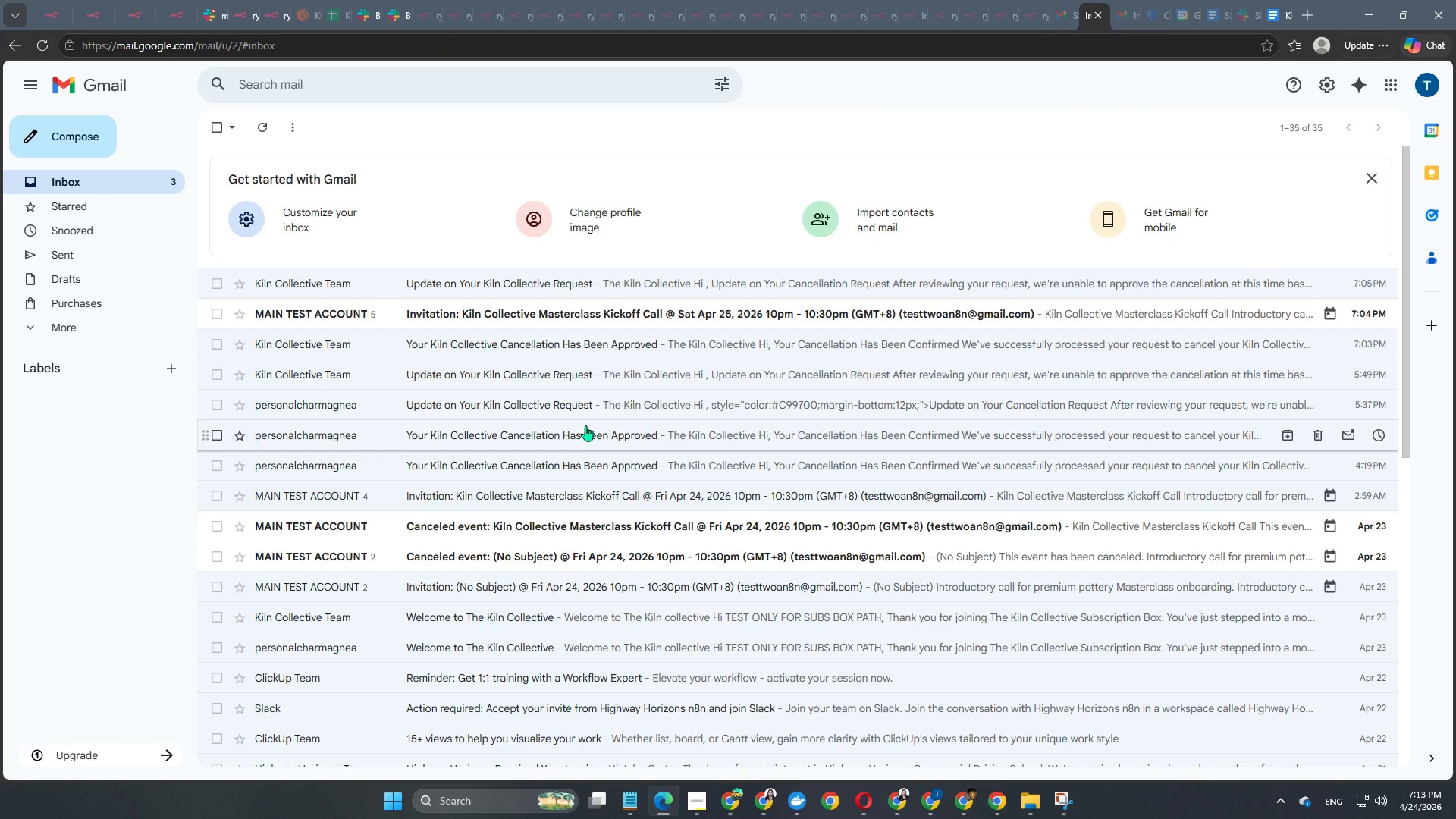 
scroll: coordinate [585, 425], scroll_direction: down, amount: 1.0
 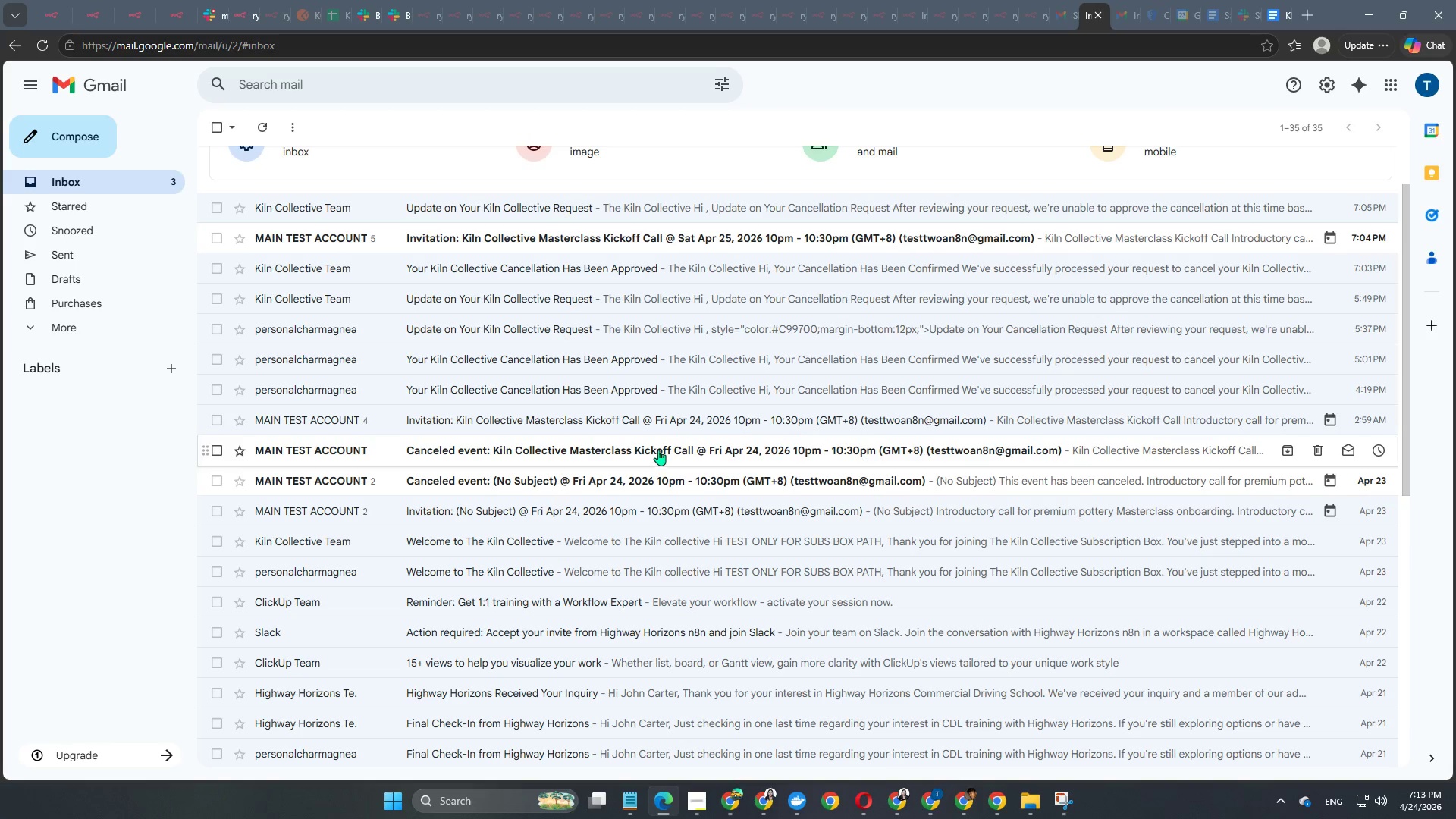 
wait(13.79)
 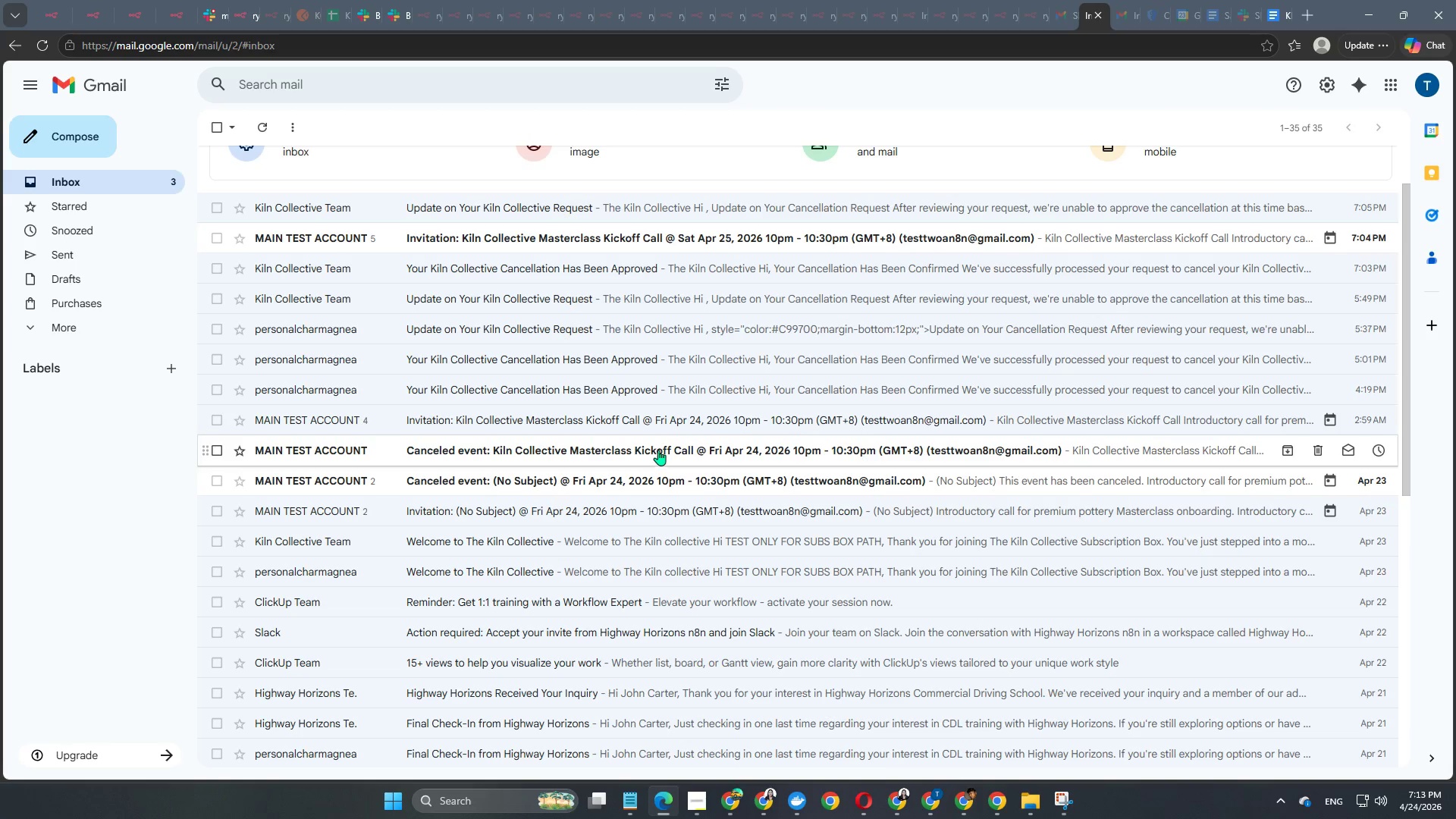 
left_click([1126, 12])
 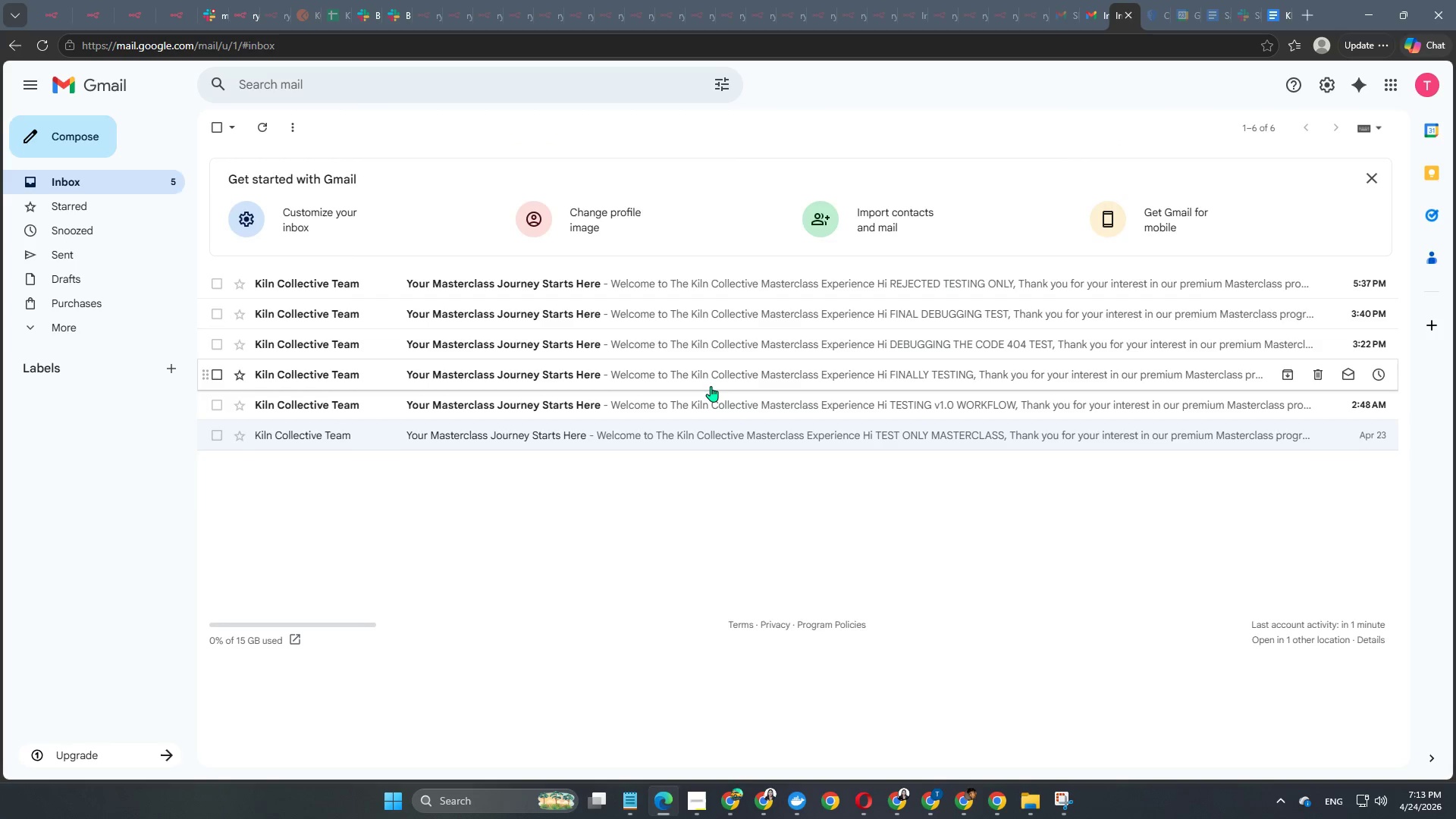 
scroll: coordinate [707, 397], scroll_direction: down, amount: 1.0
 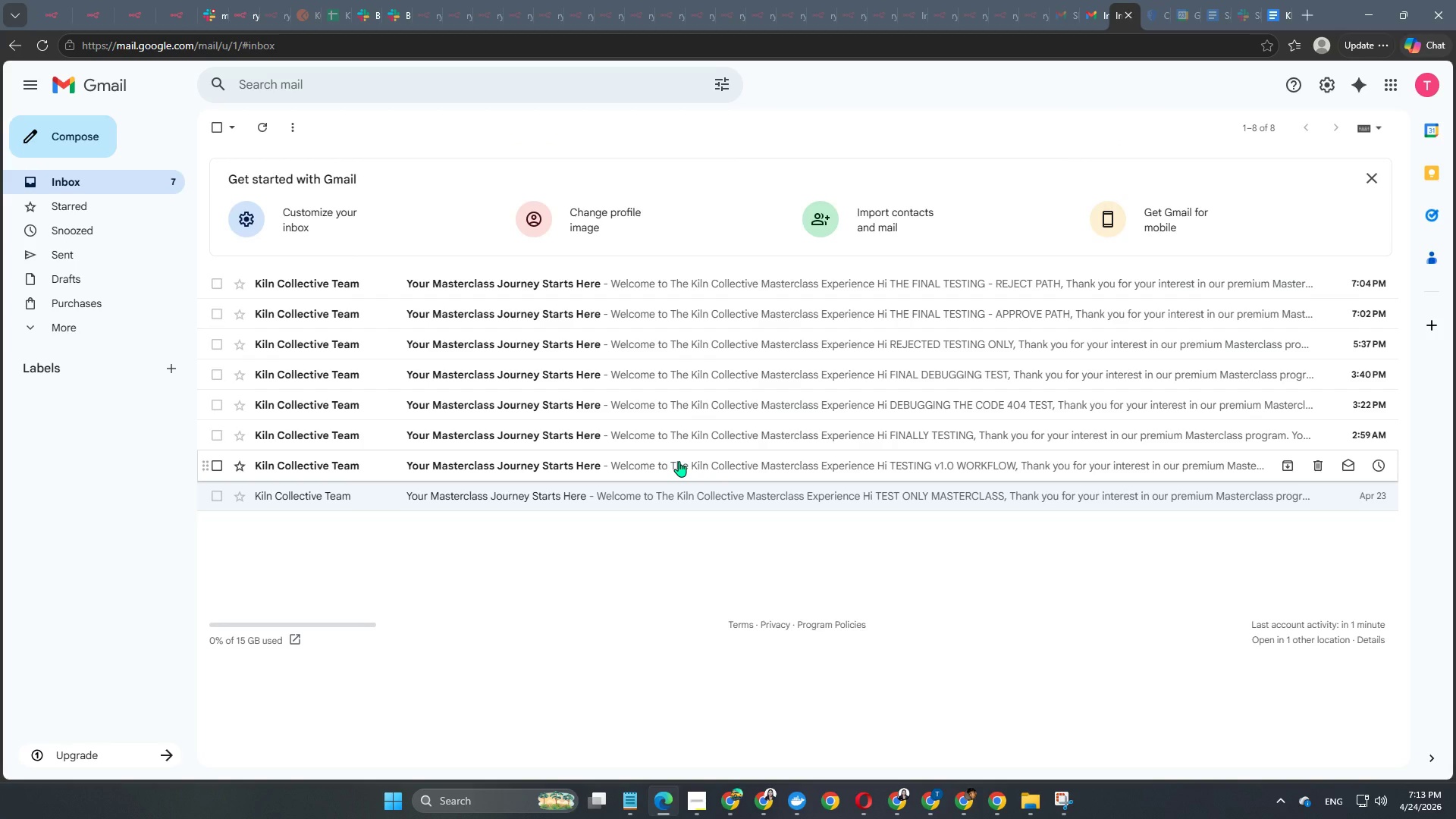 
left_click([679, 461])
 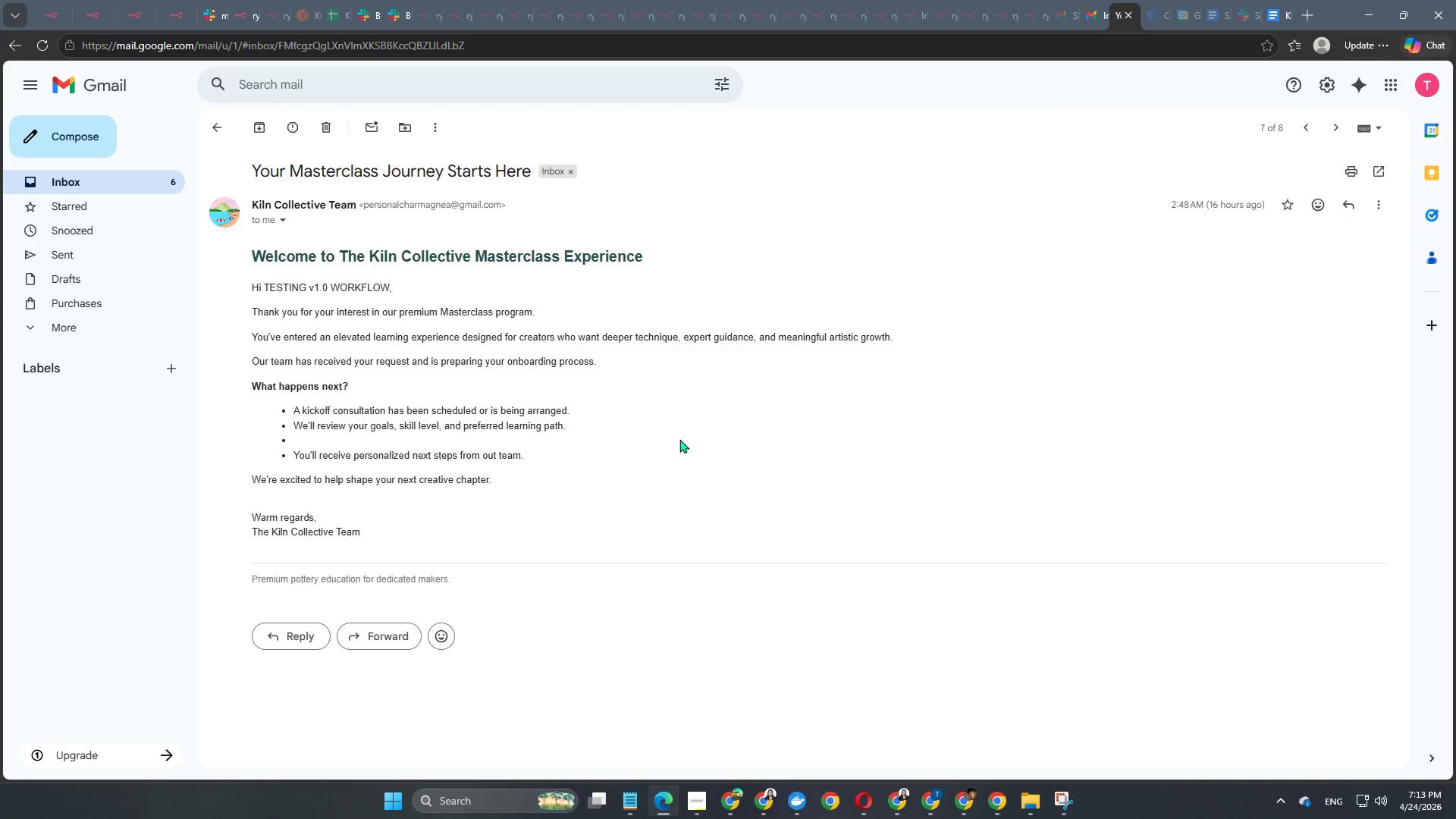 
scroll: coordinate [680, 434], scroll_direction: up, amount: 2.0
 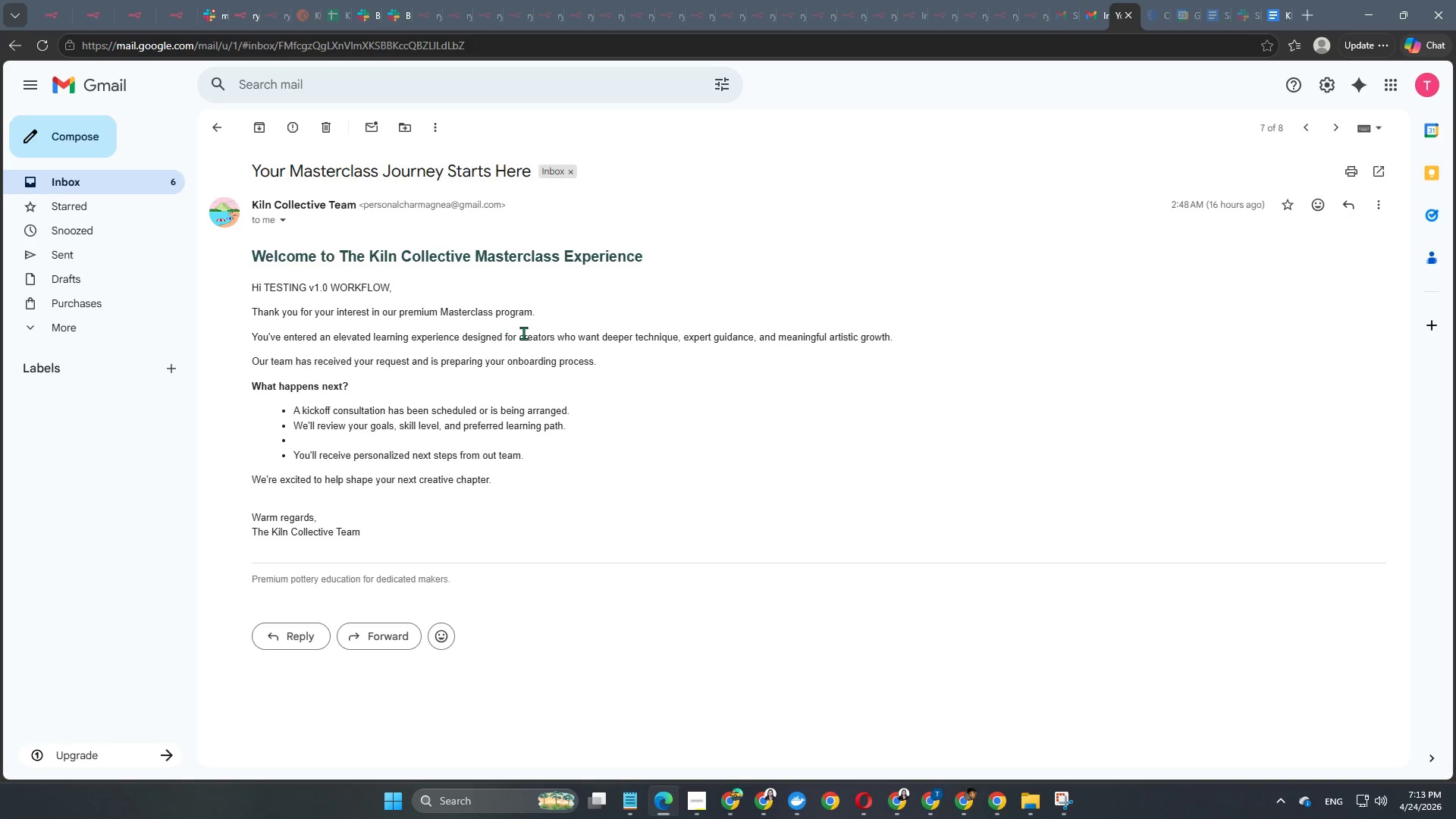 
wait(5.26)
 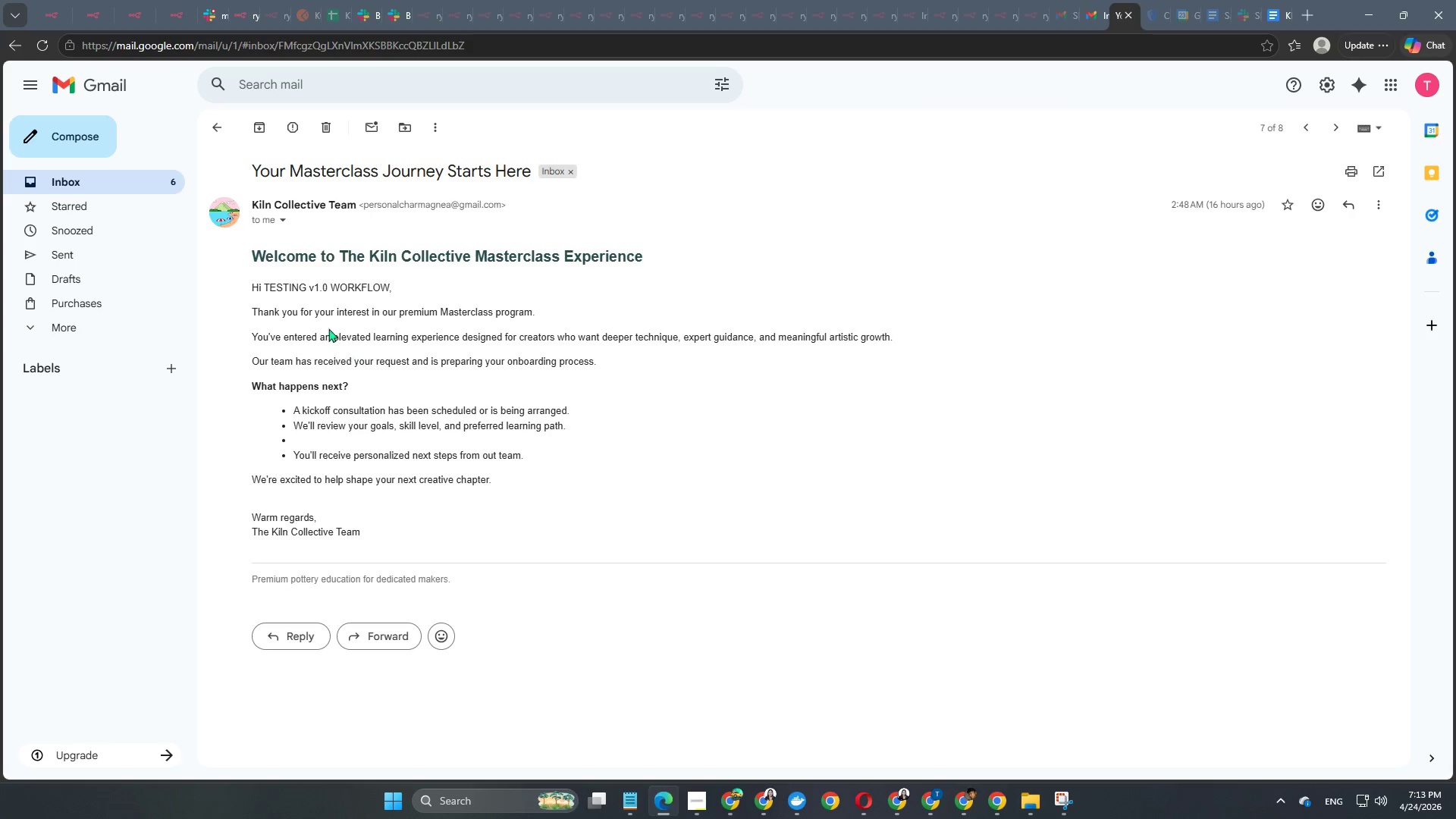 
left_click([1065, 806])
 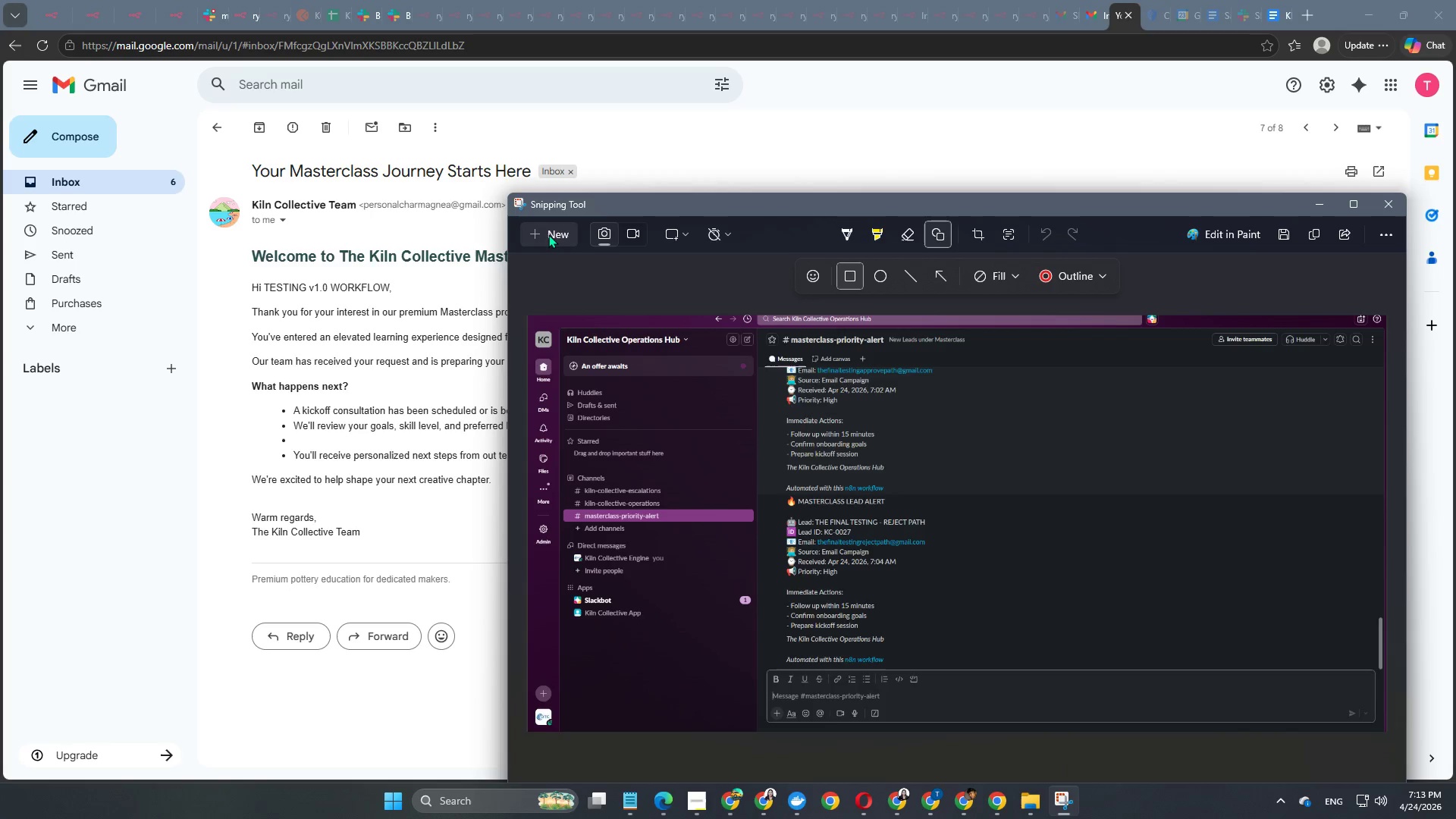 
left_click([548, 234])
 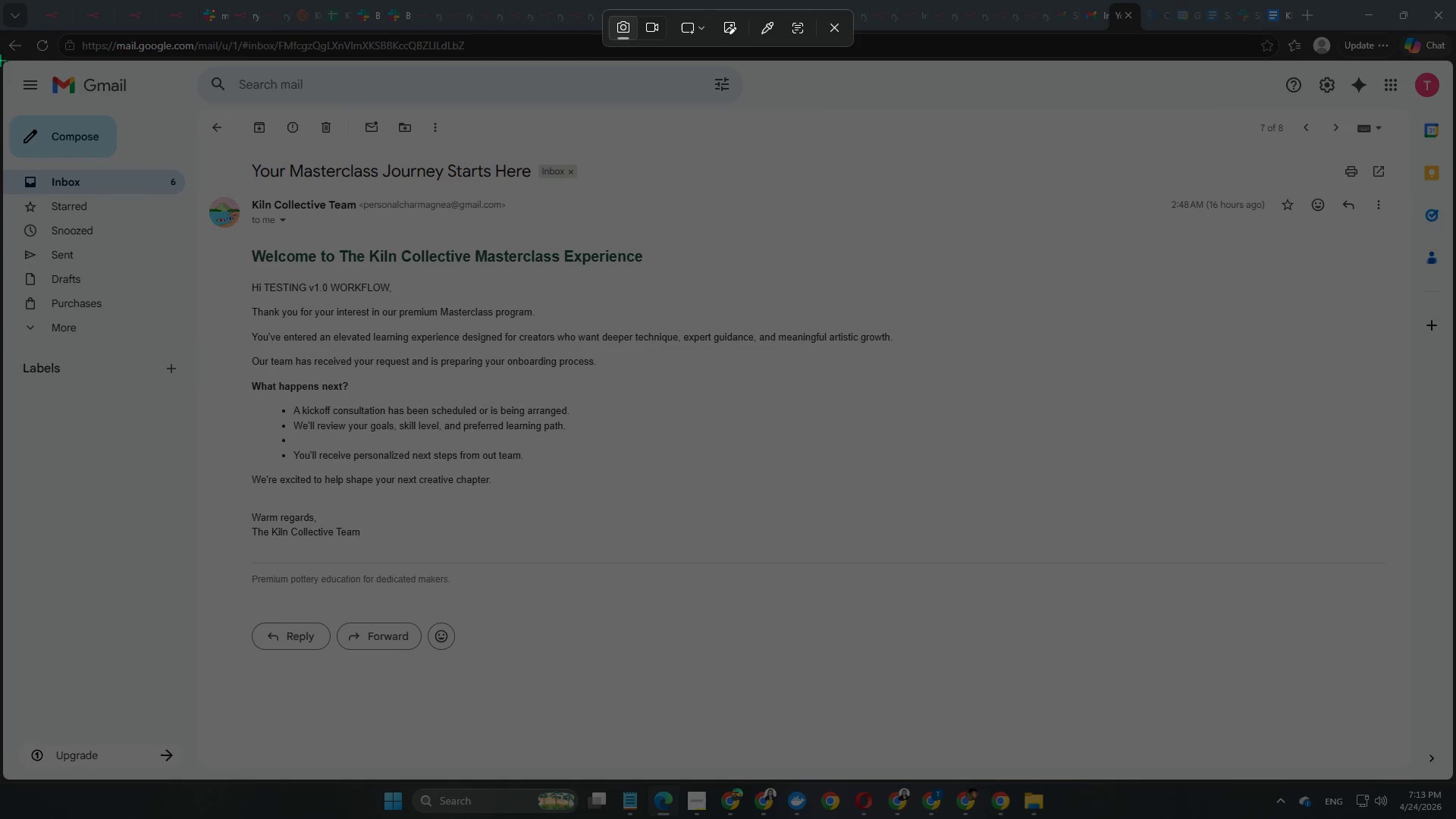 
left_click_drag(start_coordinate=[0, 59], to_coordinate=[1455, 769])
 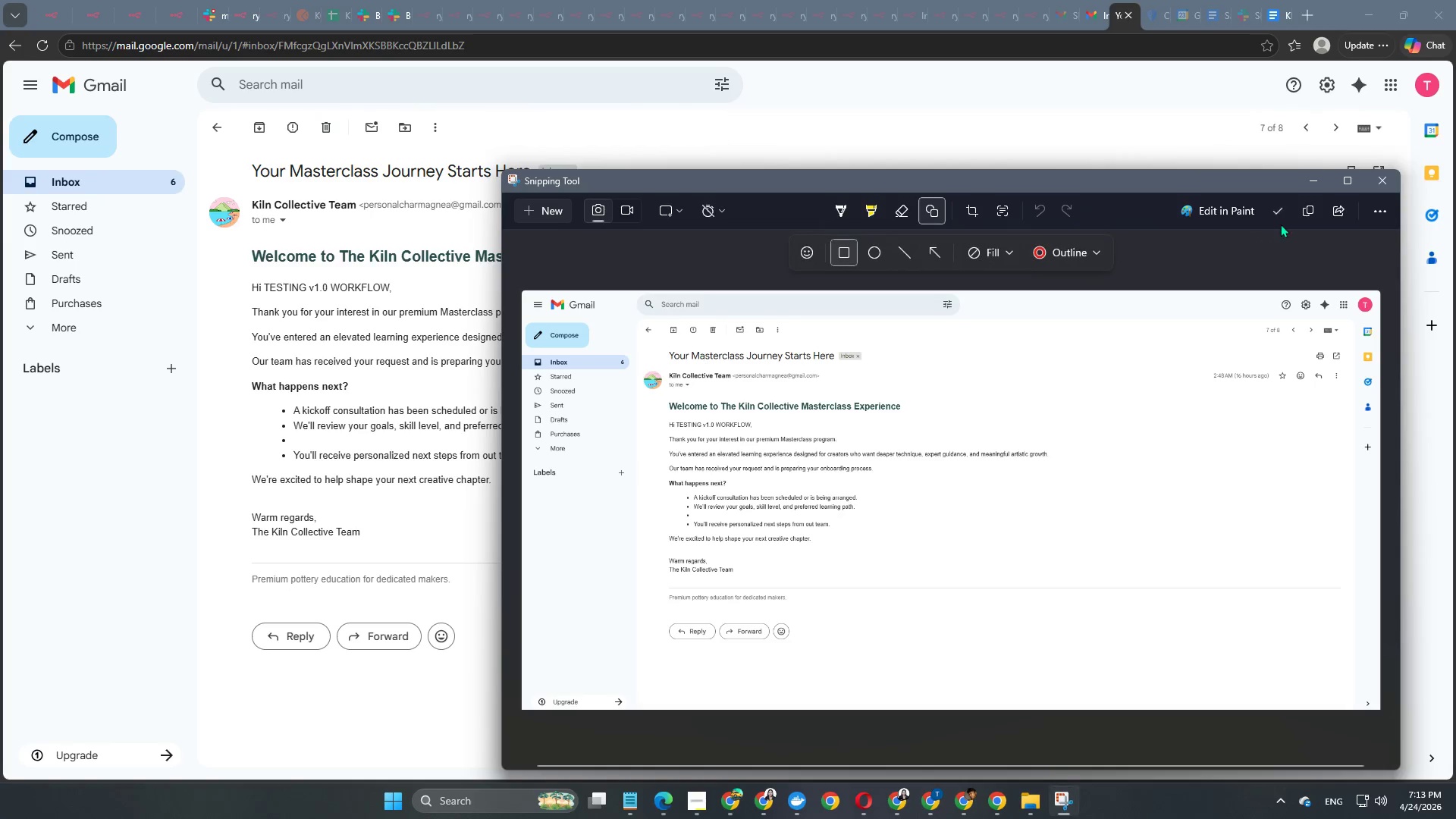 
left_click([1308, 207])
 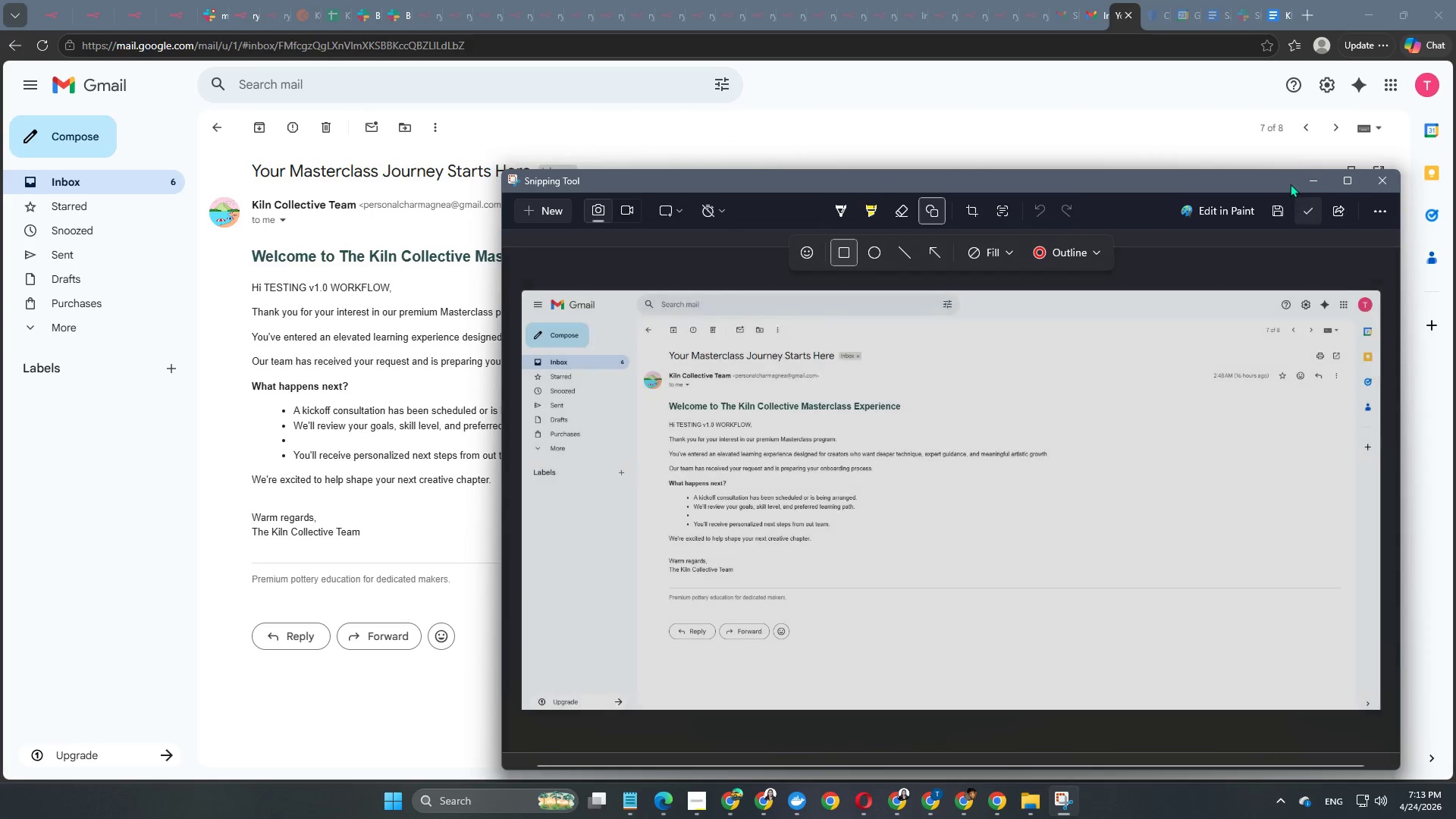 
mouse_move([1247, 45])
 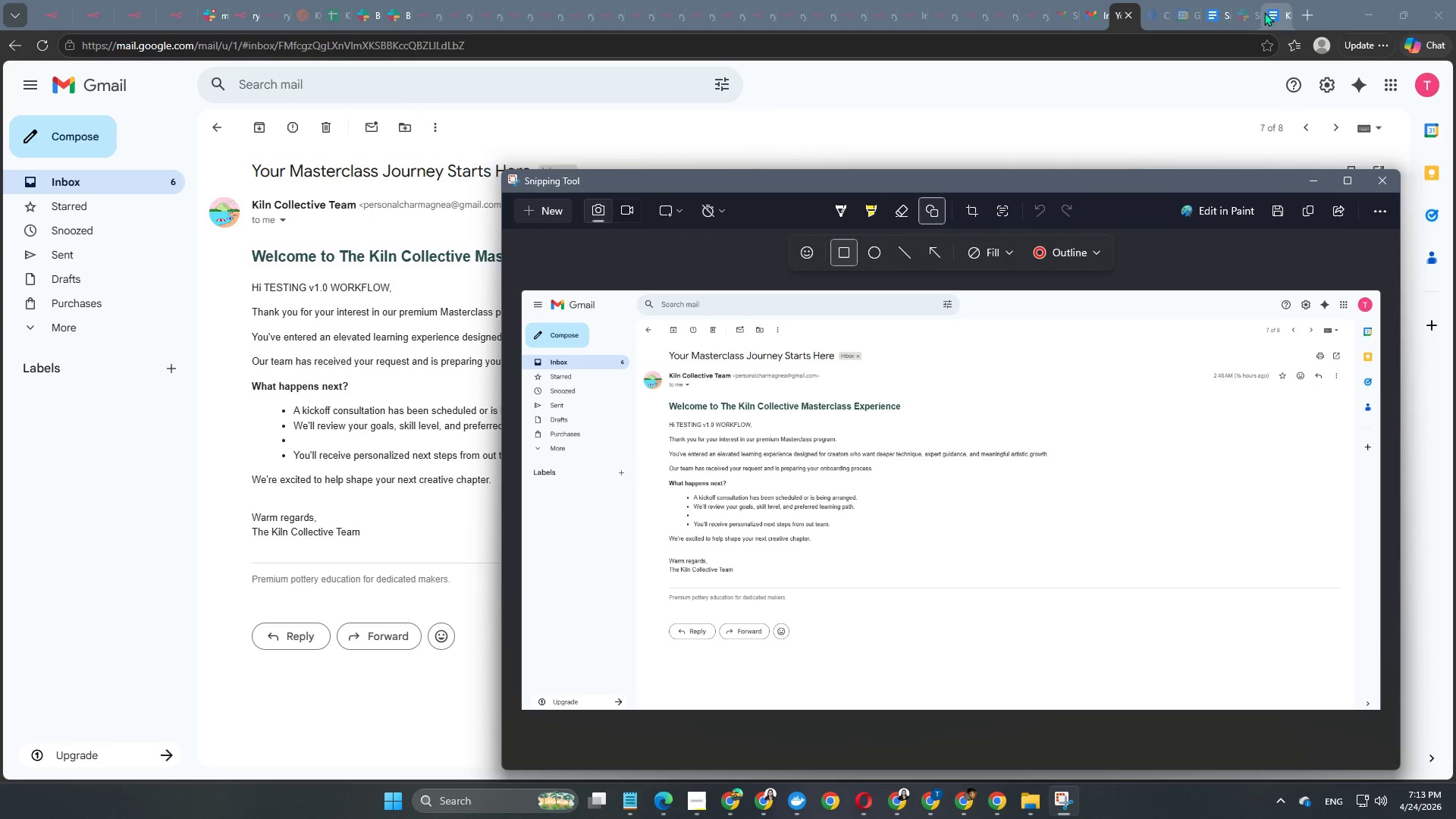 
left_click([1264, 12])
 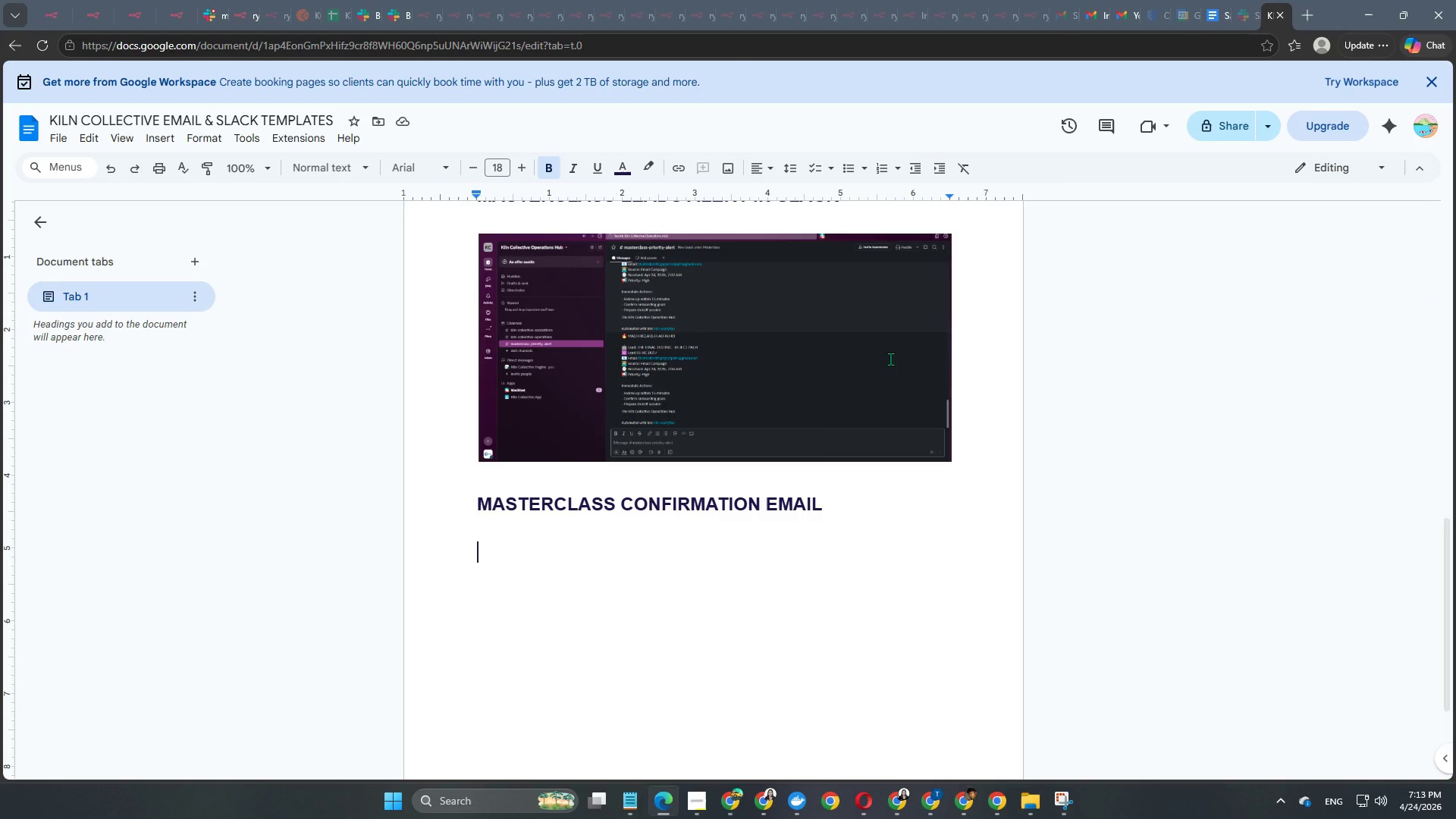 
key(Control+V)
 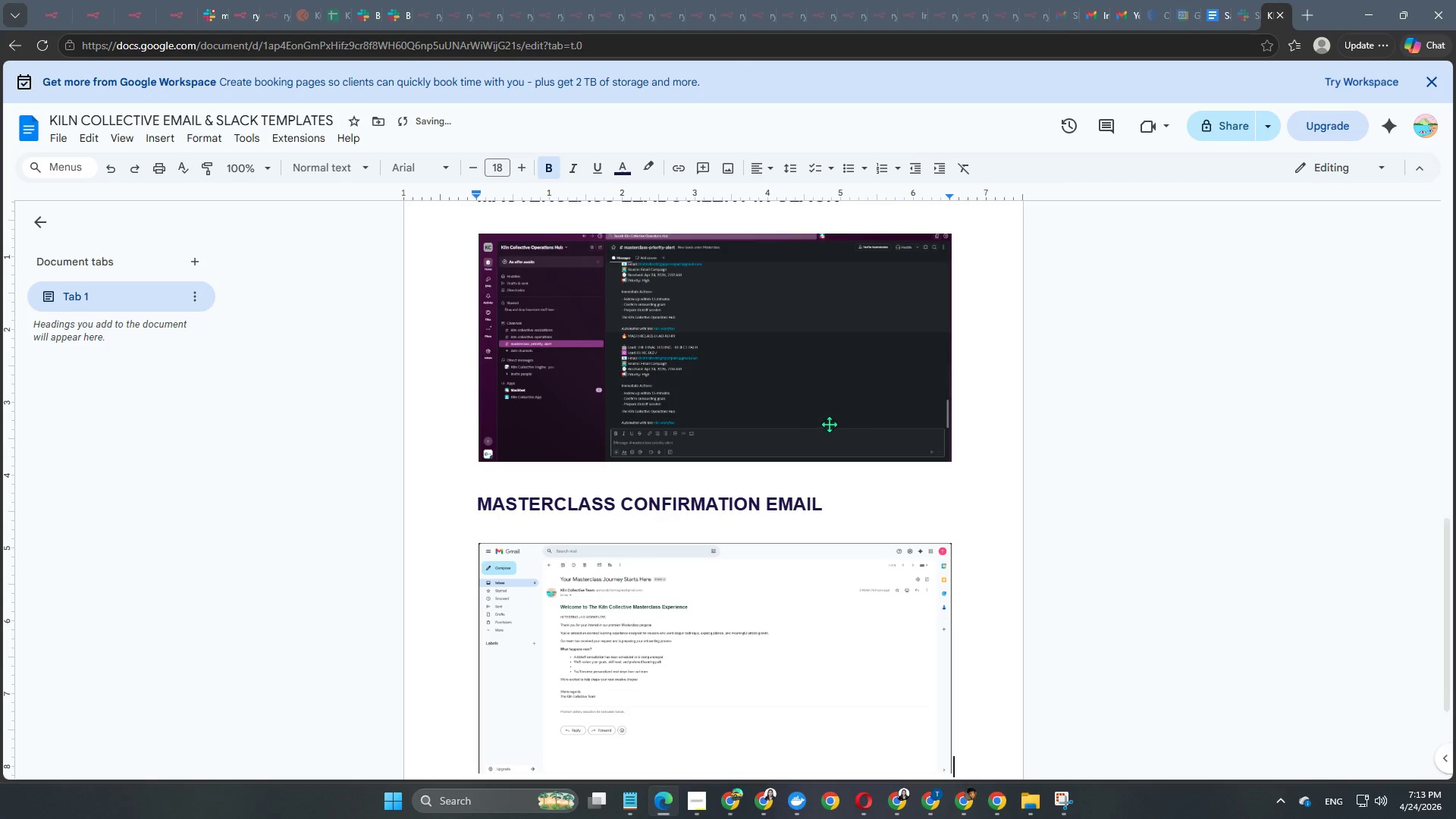 
scroll: coordinate [853, 431], scroll_direction: down, amount: 4.0
 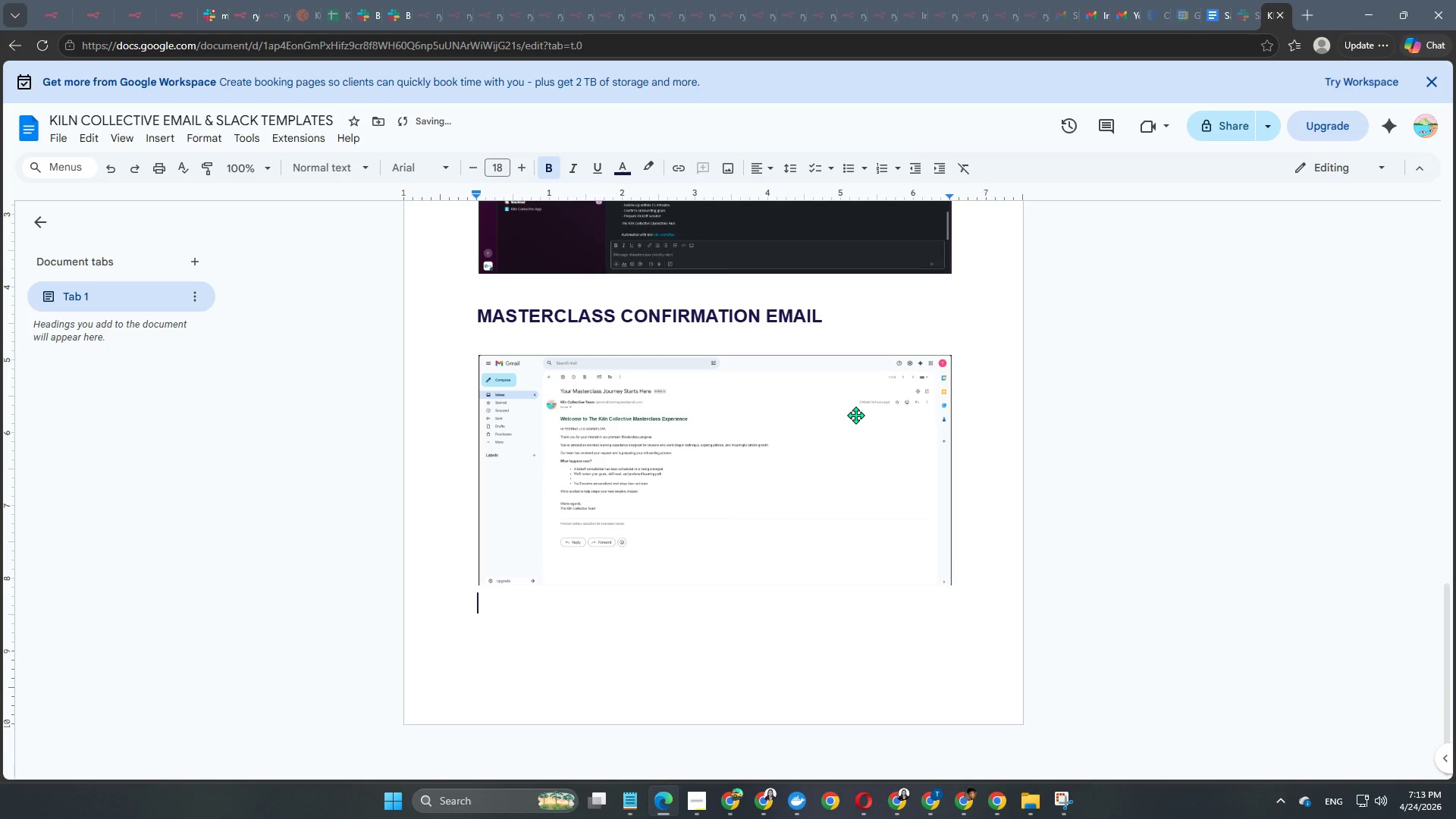 
key(Enter)
 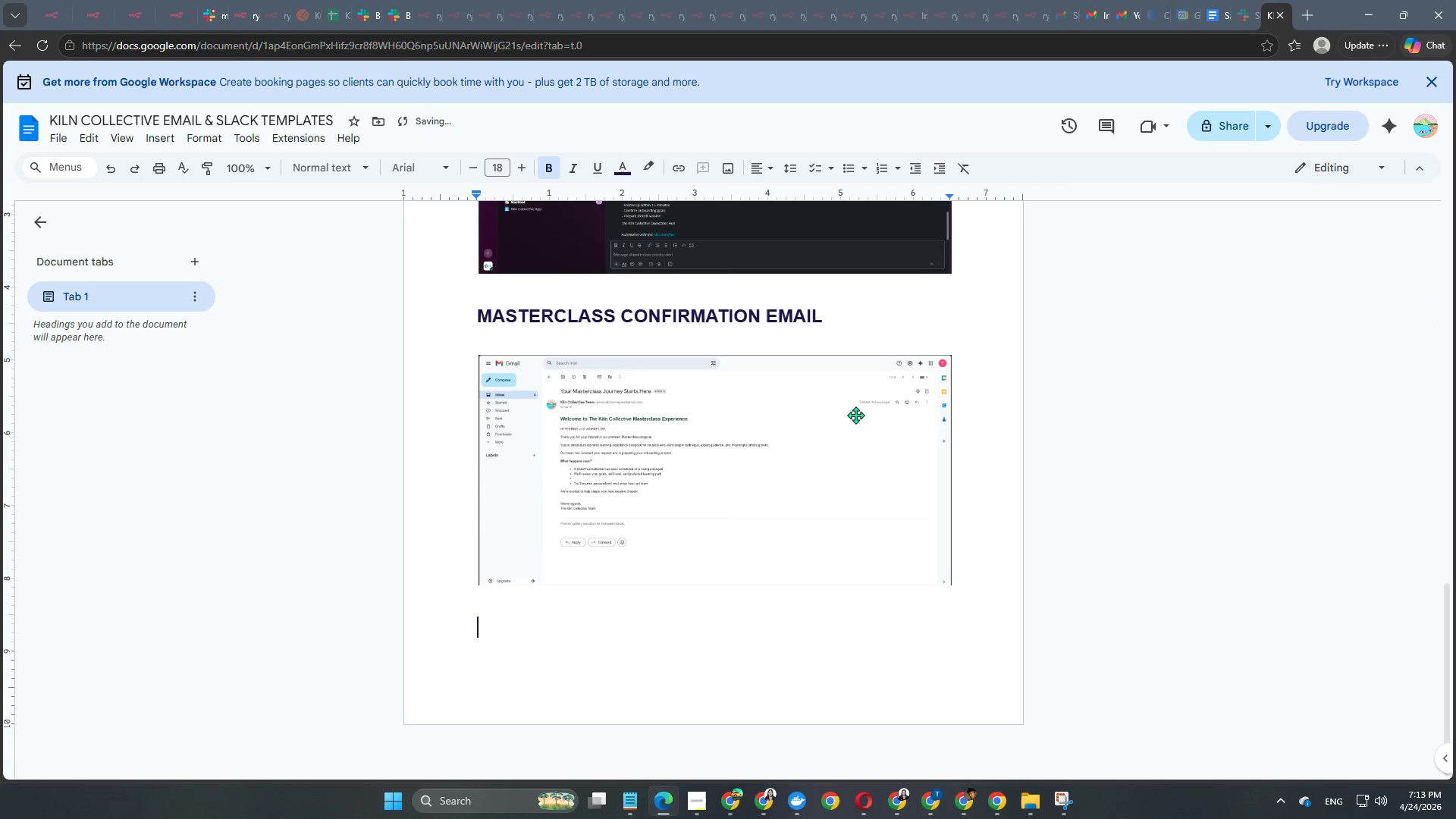 
key(Enter)
 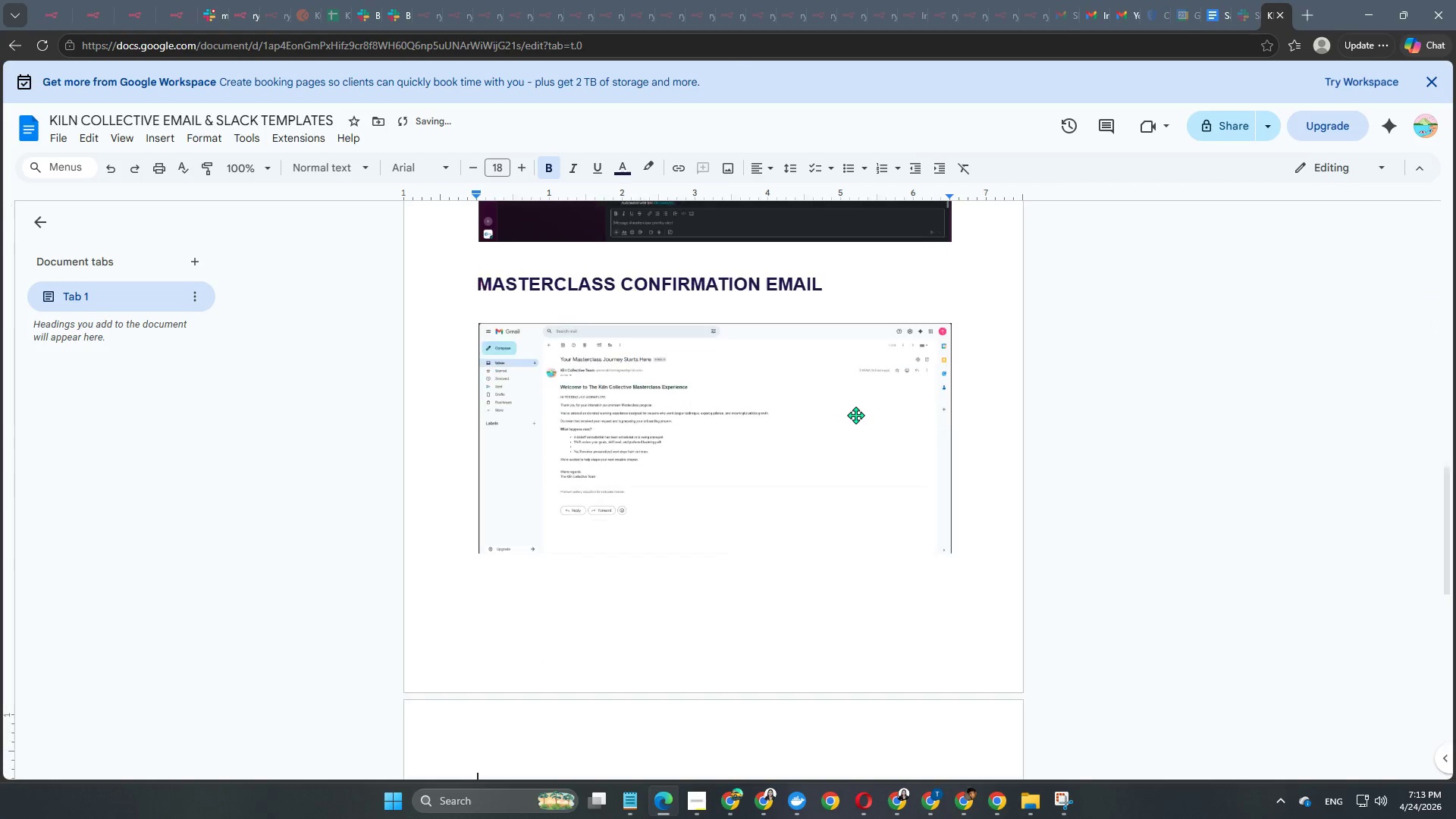 
key(Enter)
 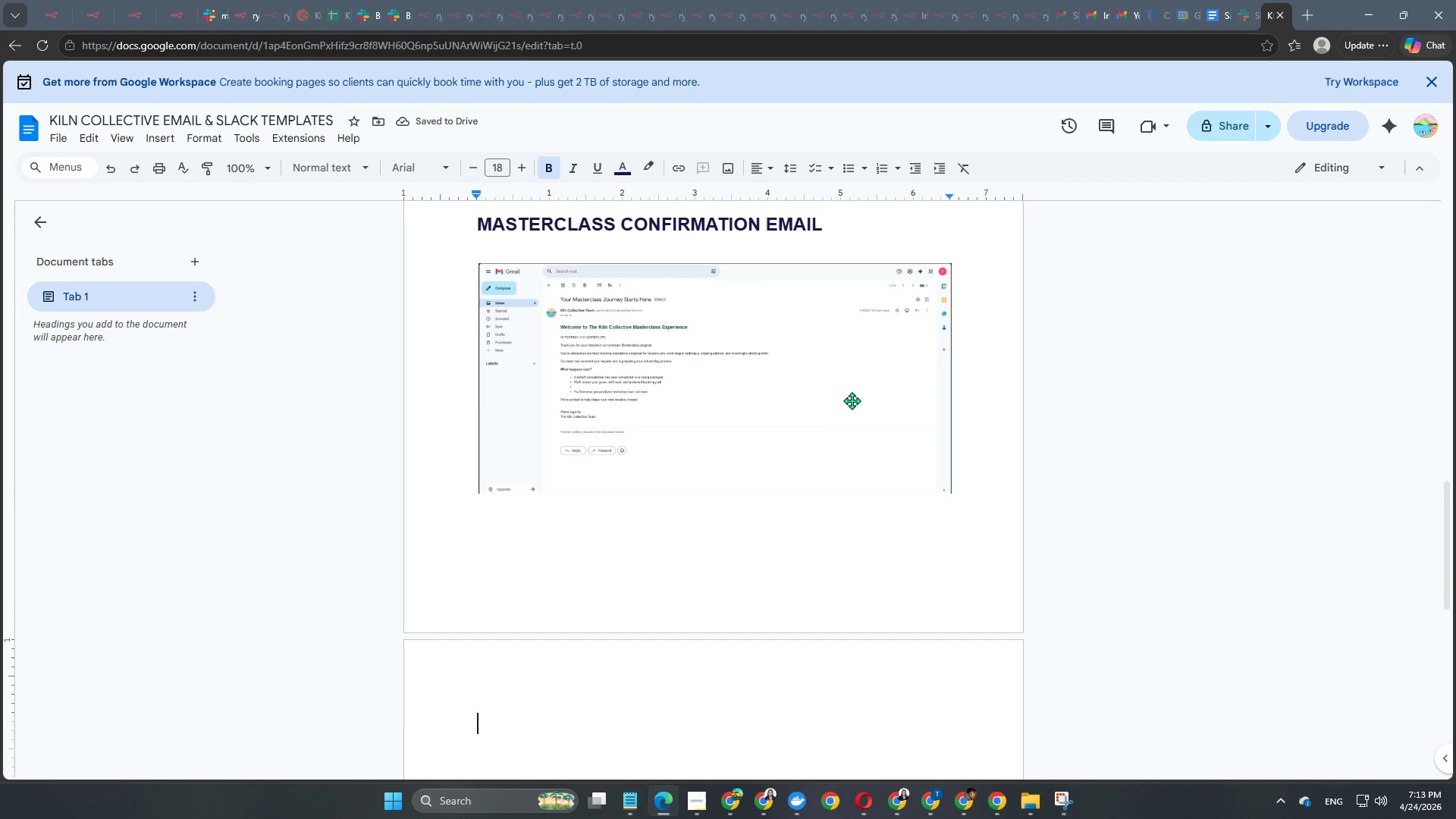 
type(SUBSCRIPTION CONFRI)
key(Backspace)
key(Backspace)
type(IRMATION EMAIL)
 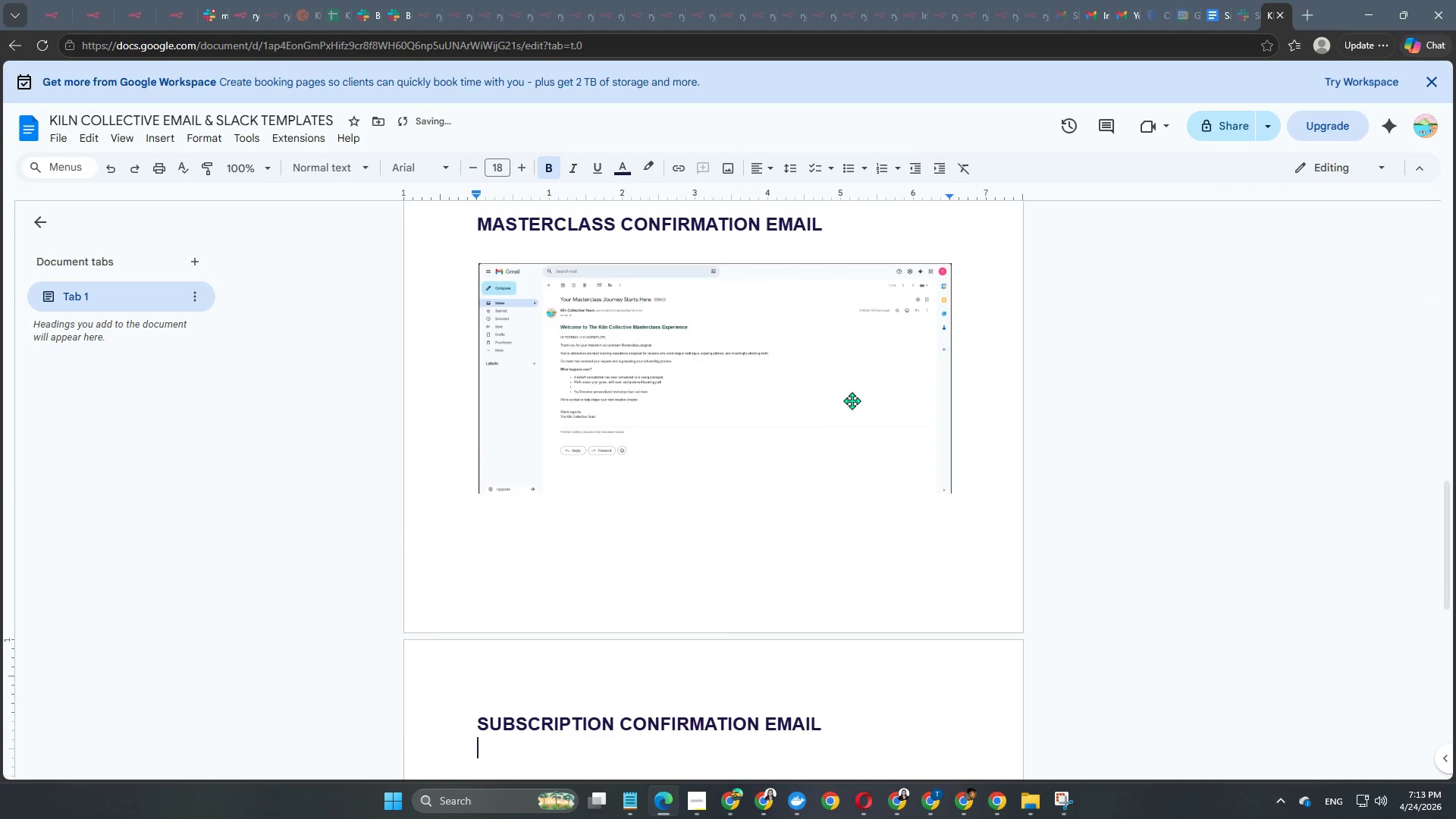 
key(Enter)
 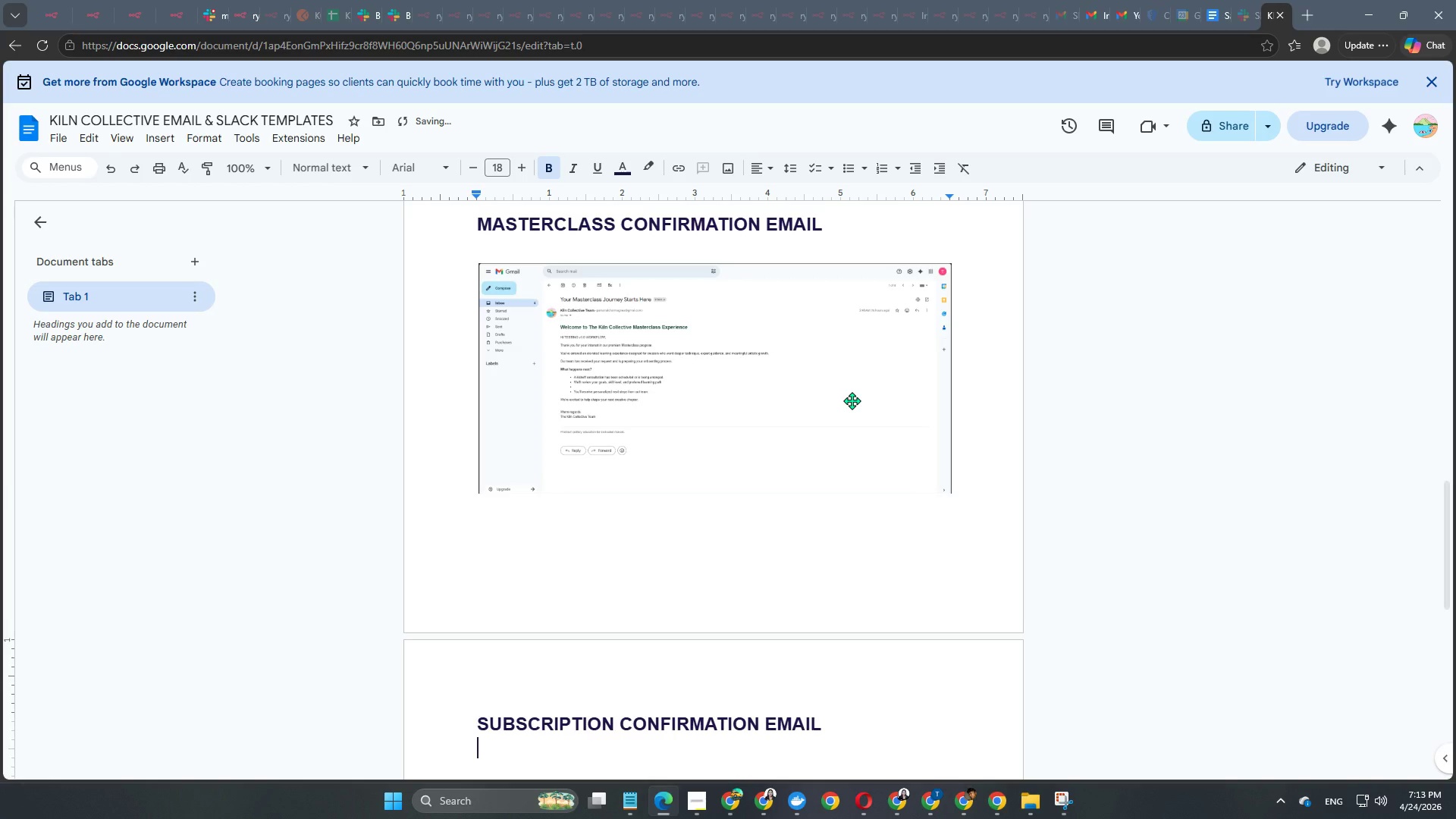 
key(Enter)
 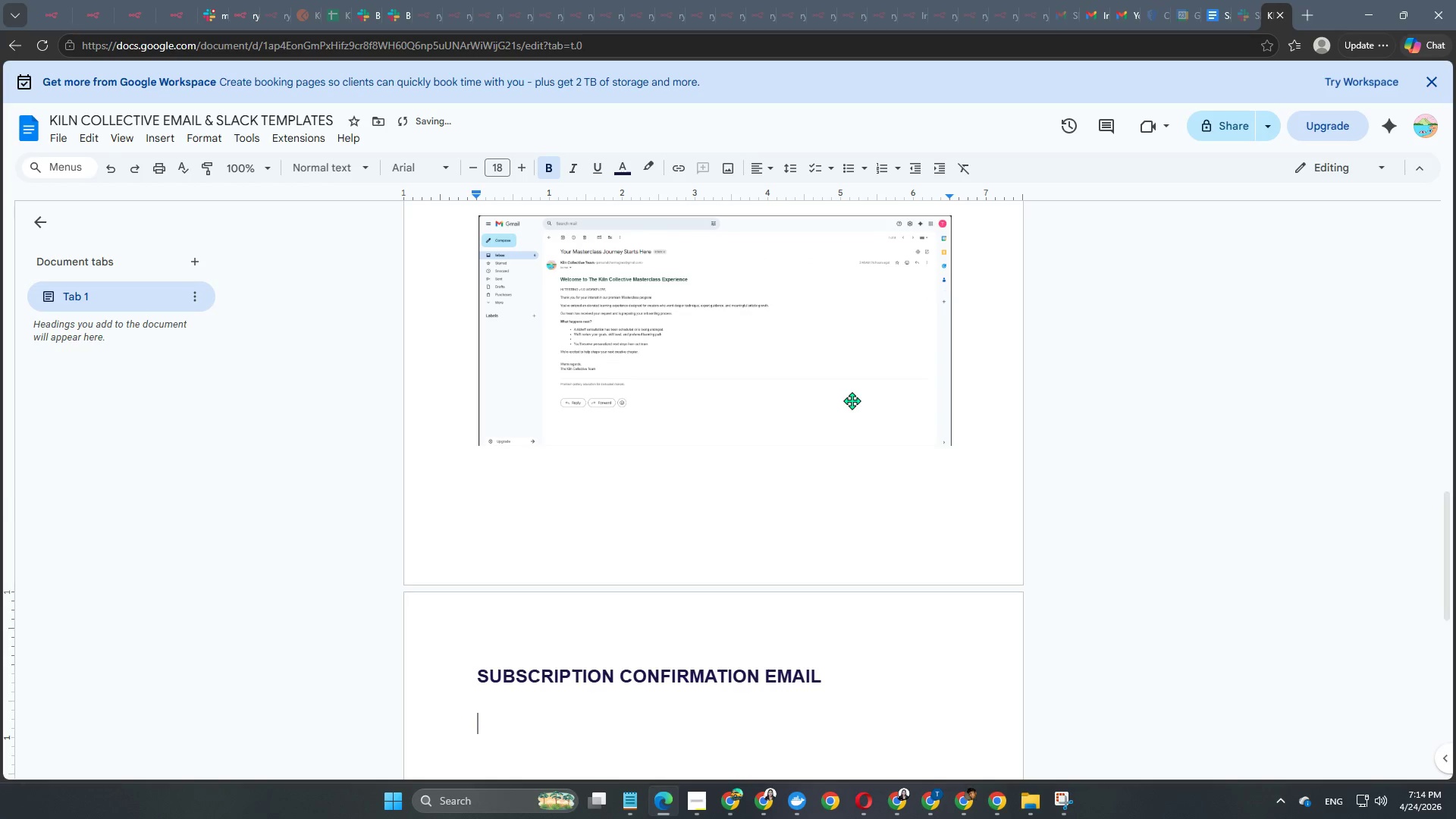 
scroll: coordinate [824, 359], scroll_direction: up, amount: 6.0
 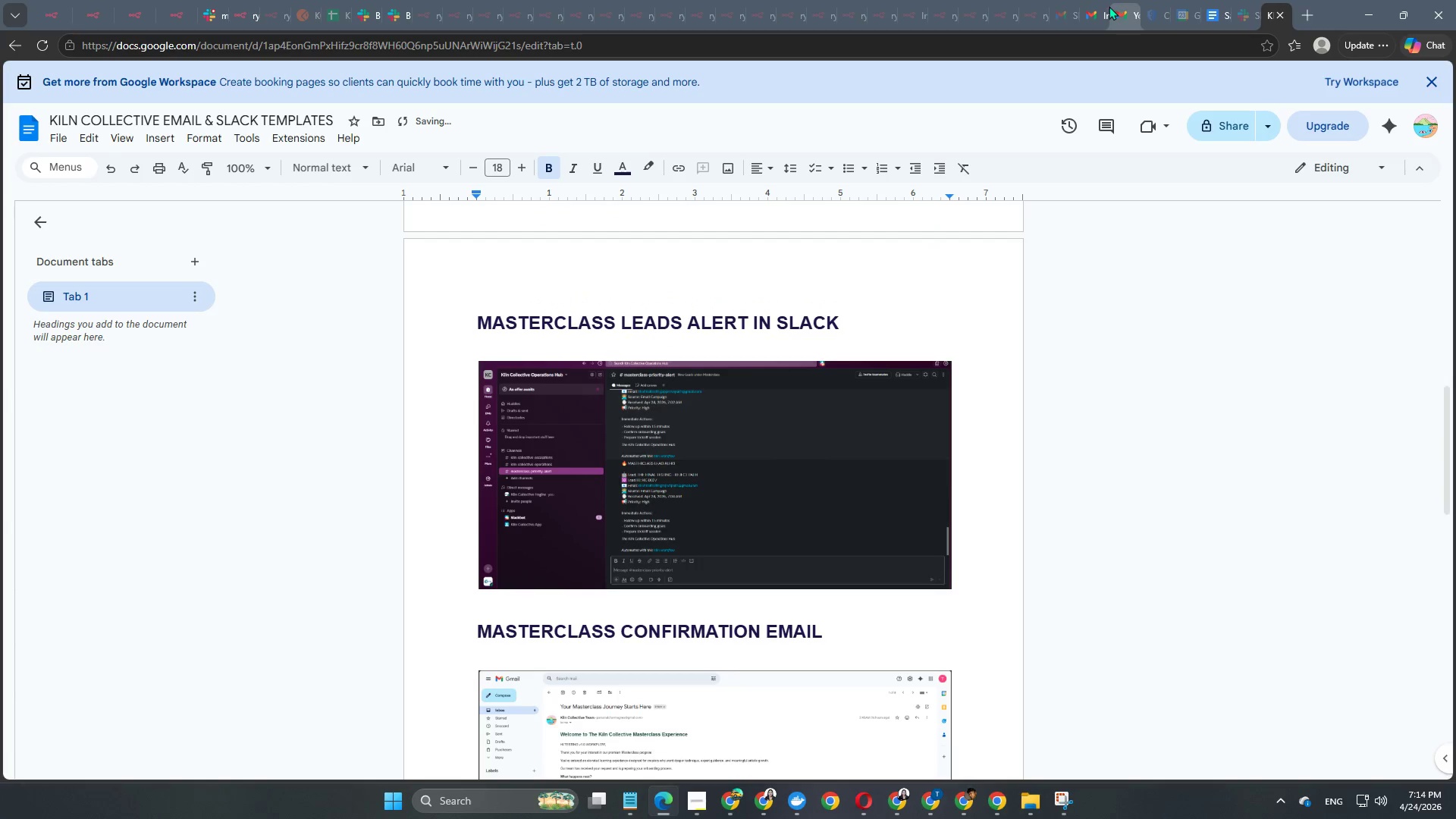 
left_click([1090, 12])
 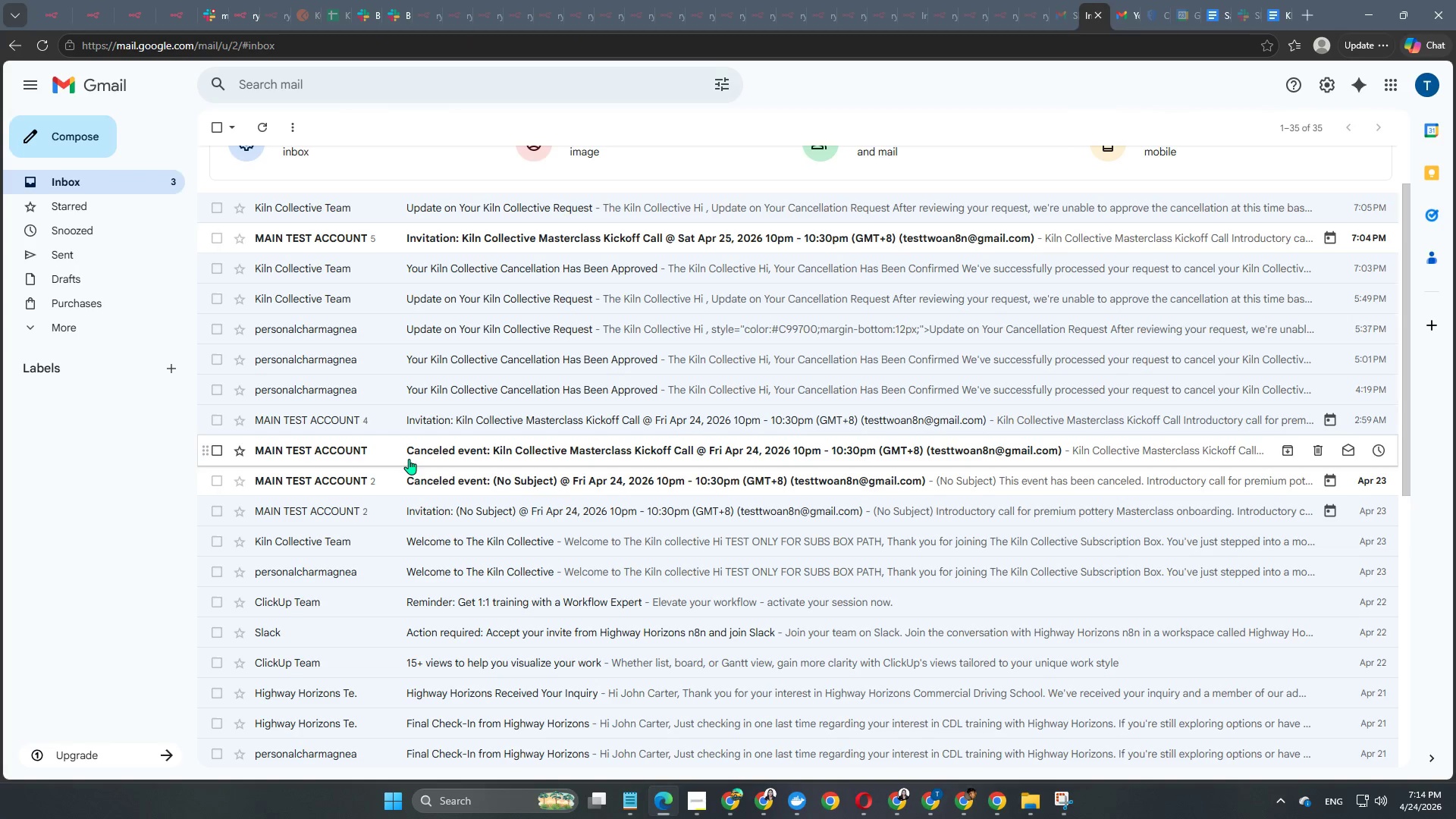 
scroll: coordinate [427, 466], scroll_direction: down, amount: 1.0
 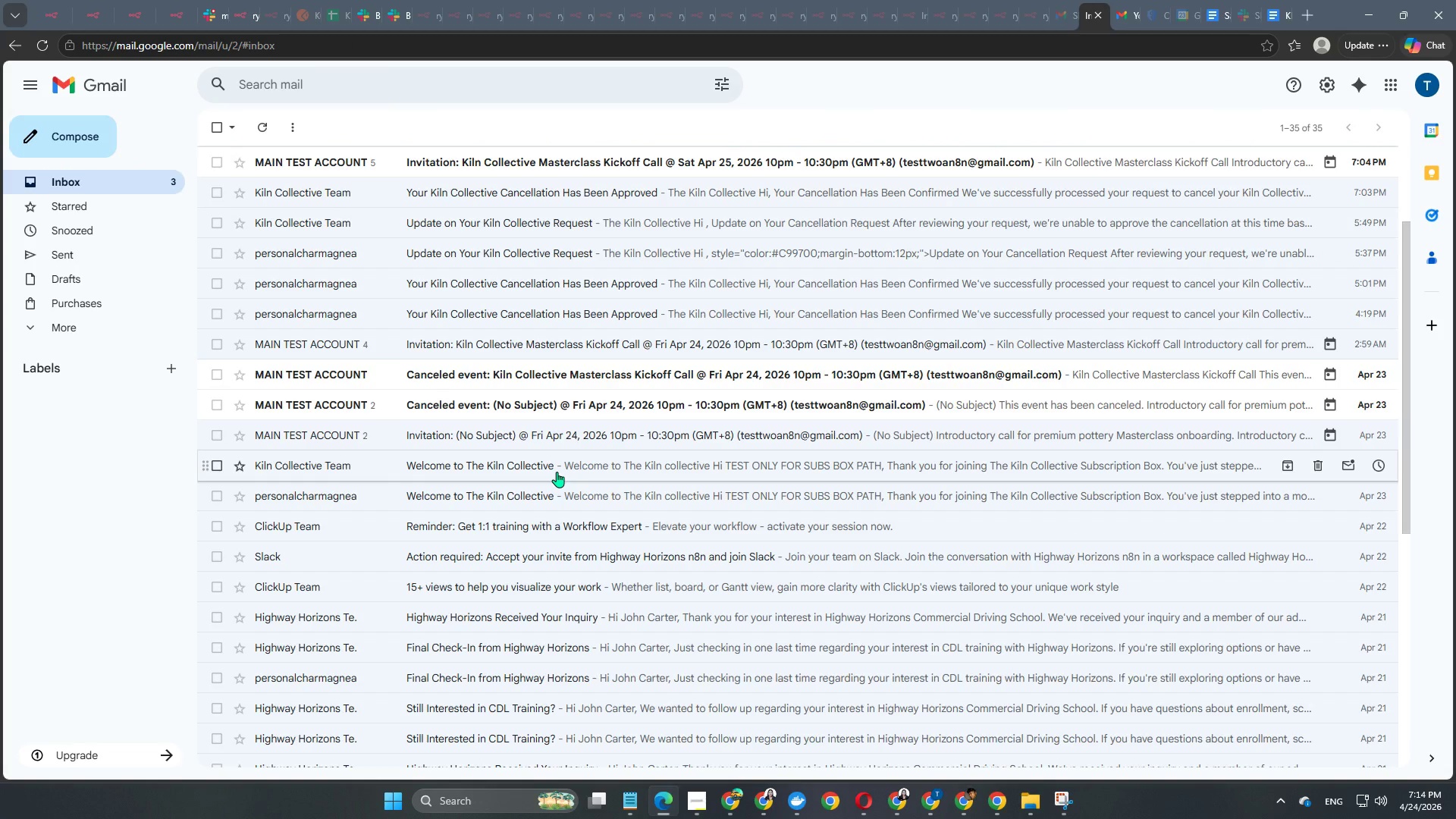 
left_click([557, 472])
 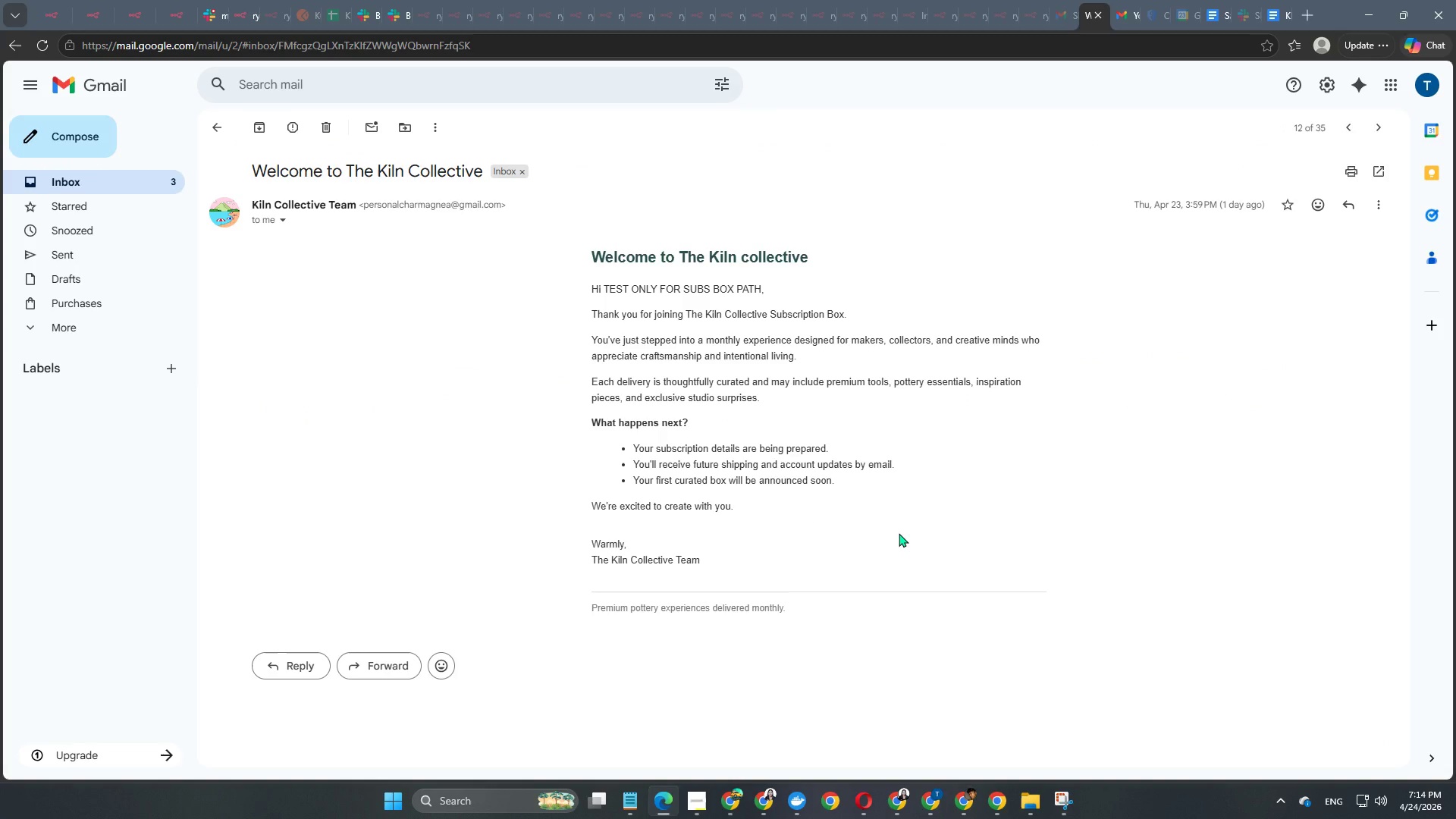 
scroll: coordinate [899, 533], scroll_direction: up, amount: 2.0
 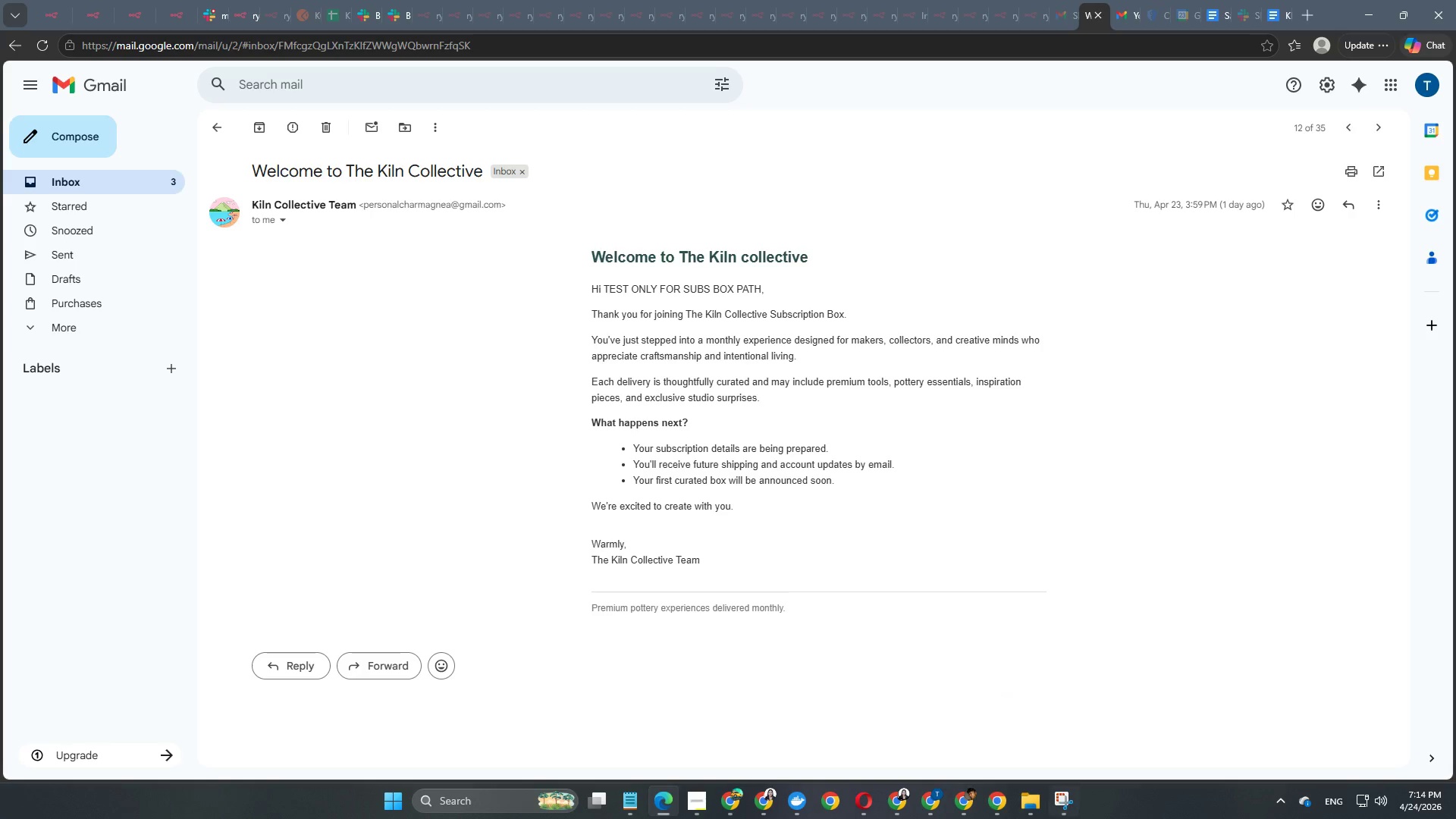 
left_click([1062, 800])
 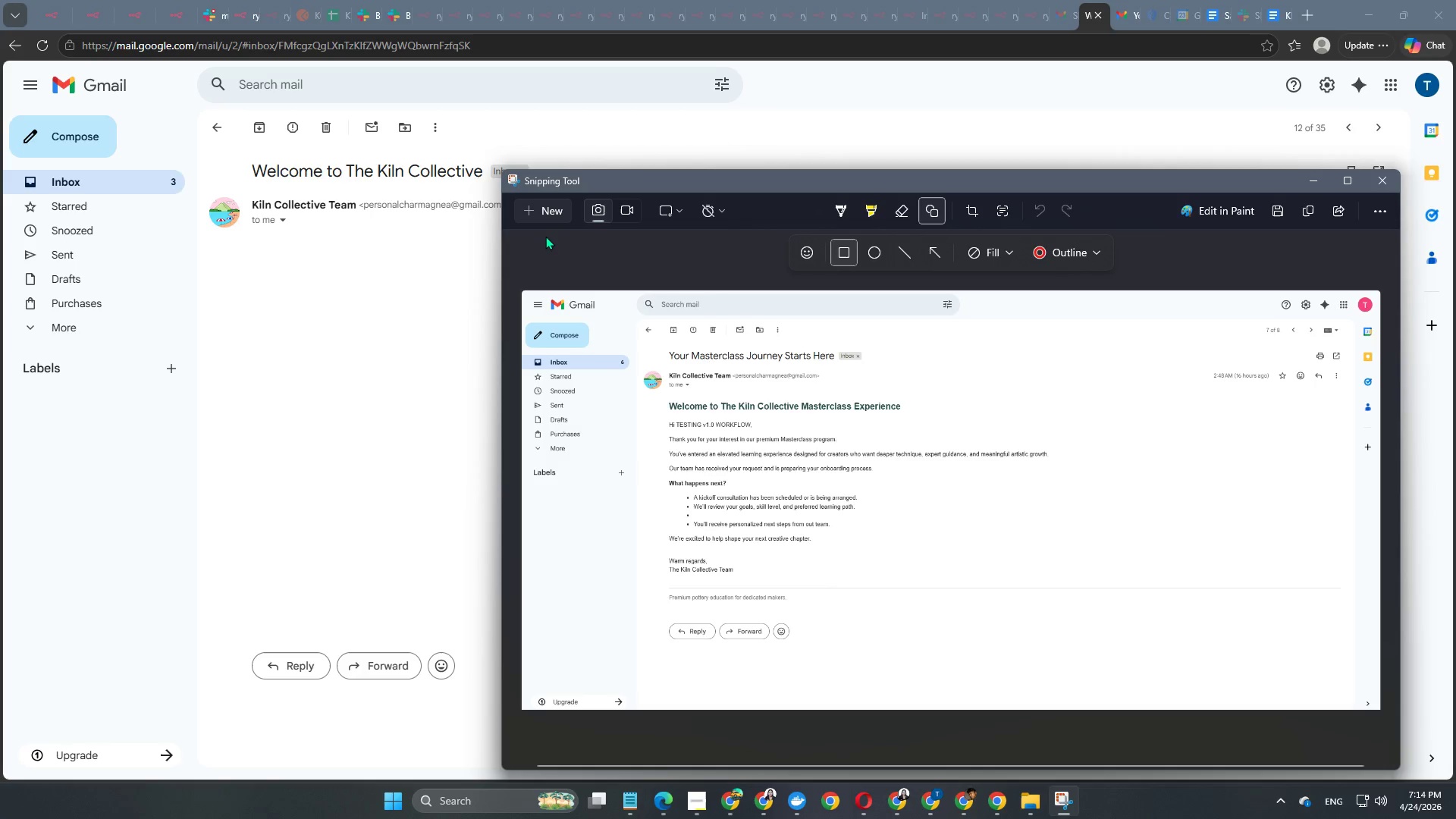 
left_click([541, 214])
 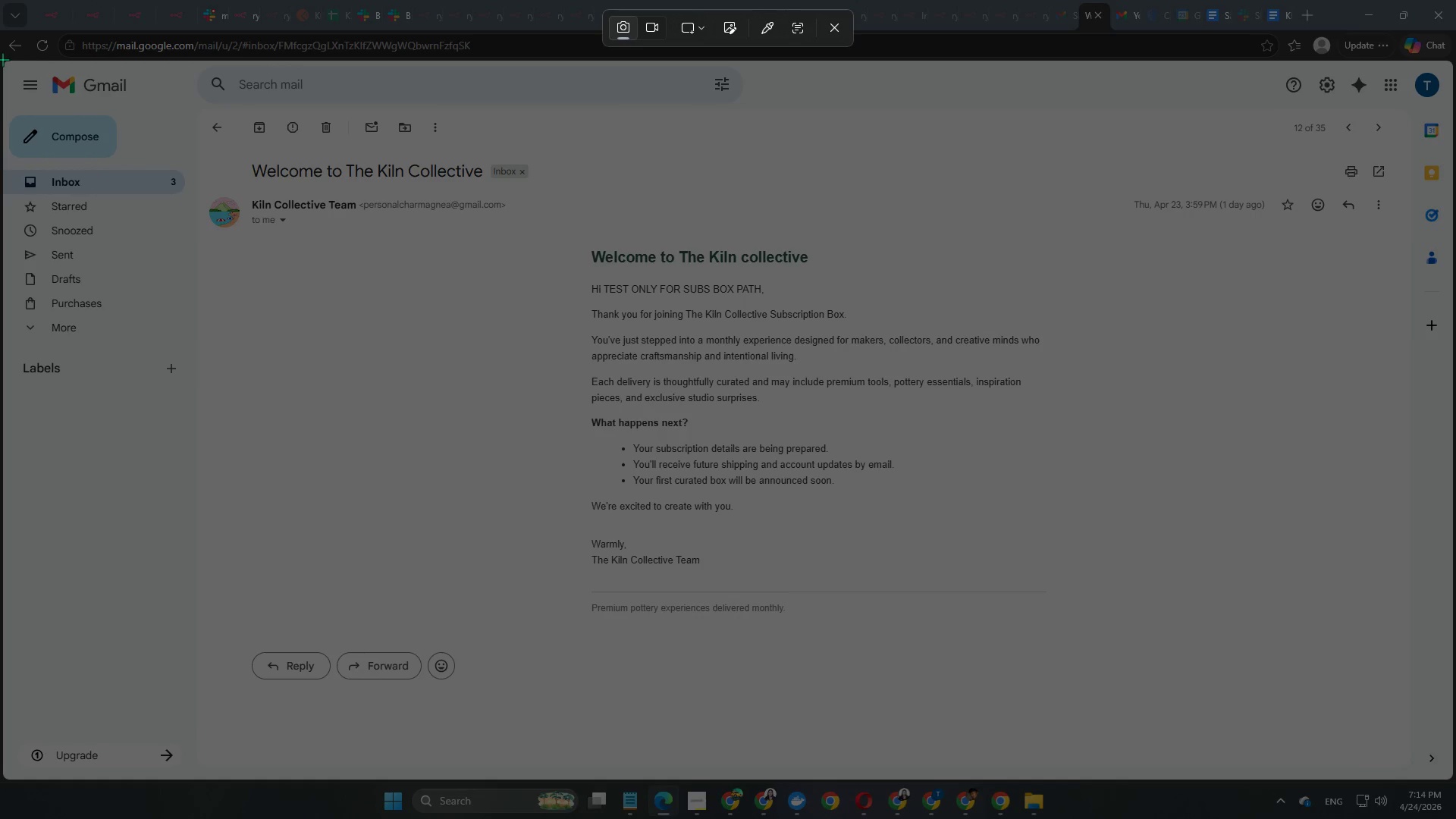 
left_click_drag(start_coordinate=[2, 61], to_coordinate=[1455, 770])
 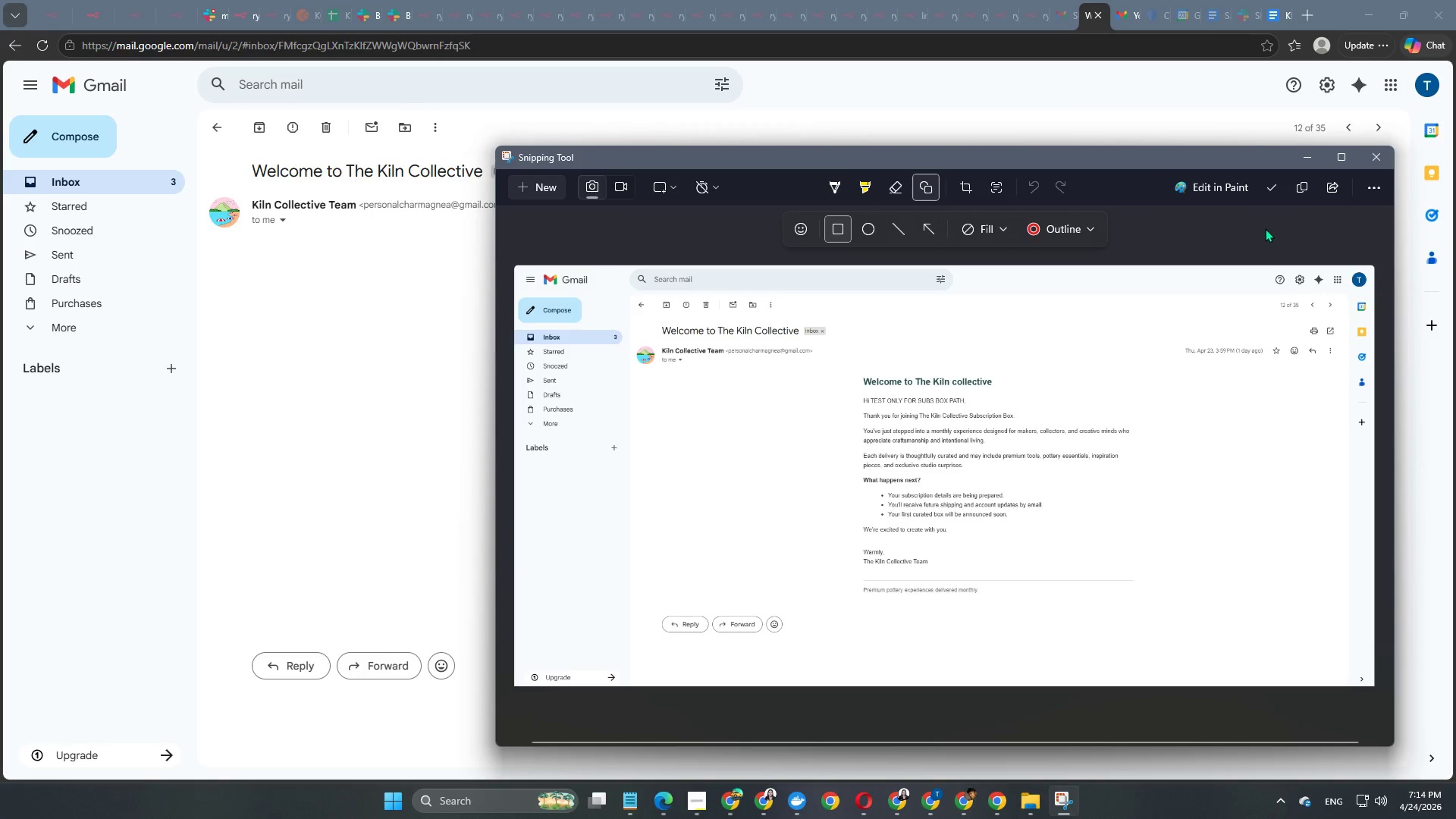 
left_click([1302, 187])
 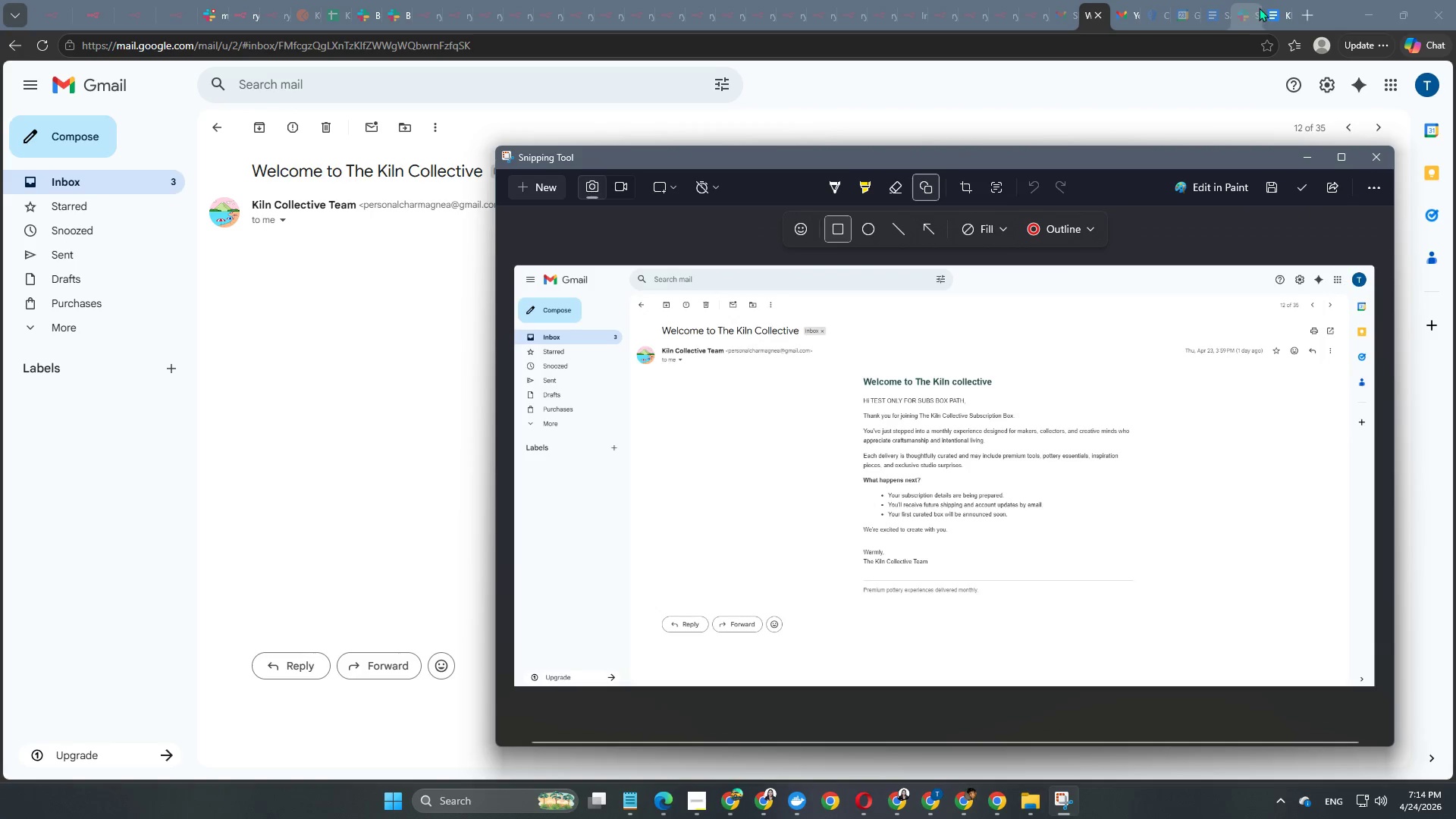 
left_click([1270, 8])
 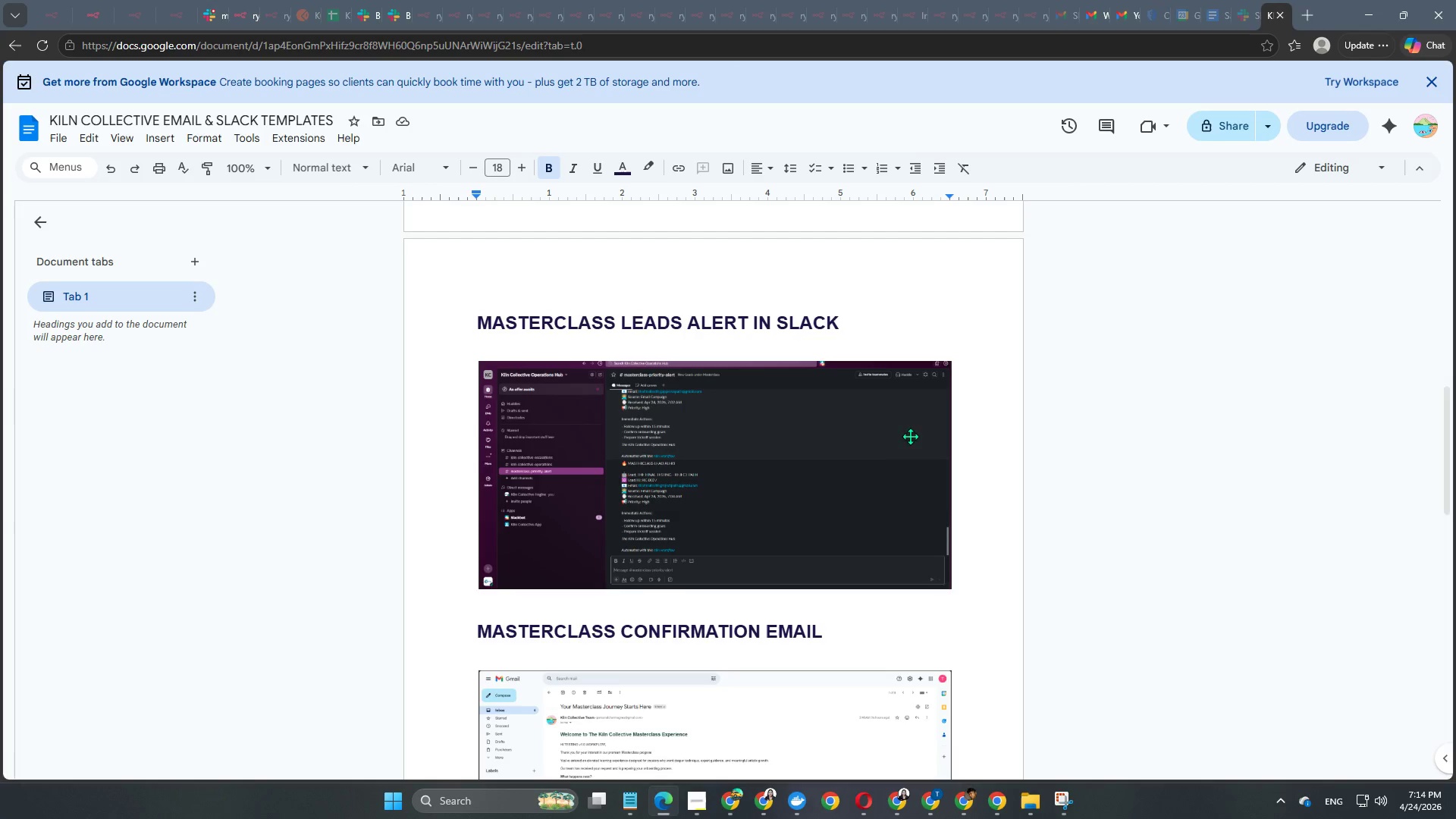 
scroll: coordinate [876, 468], scroll_direction: down, amount: 8.0
 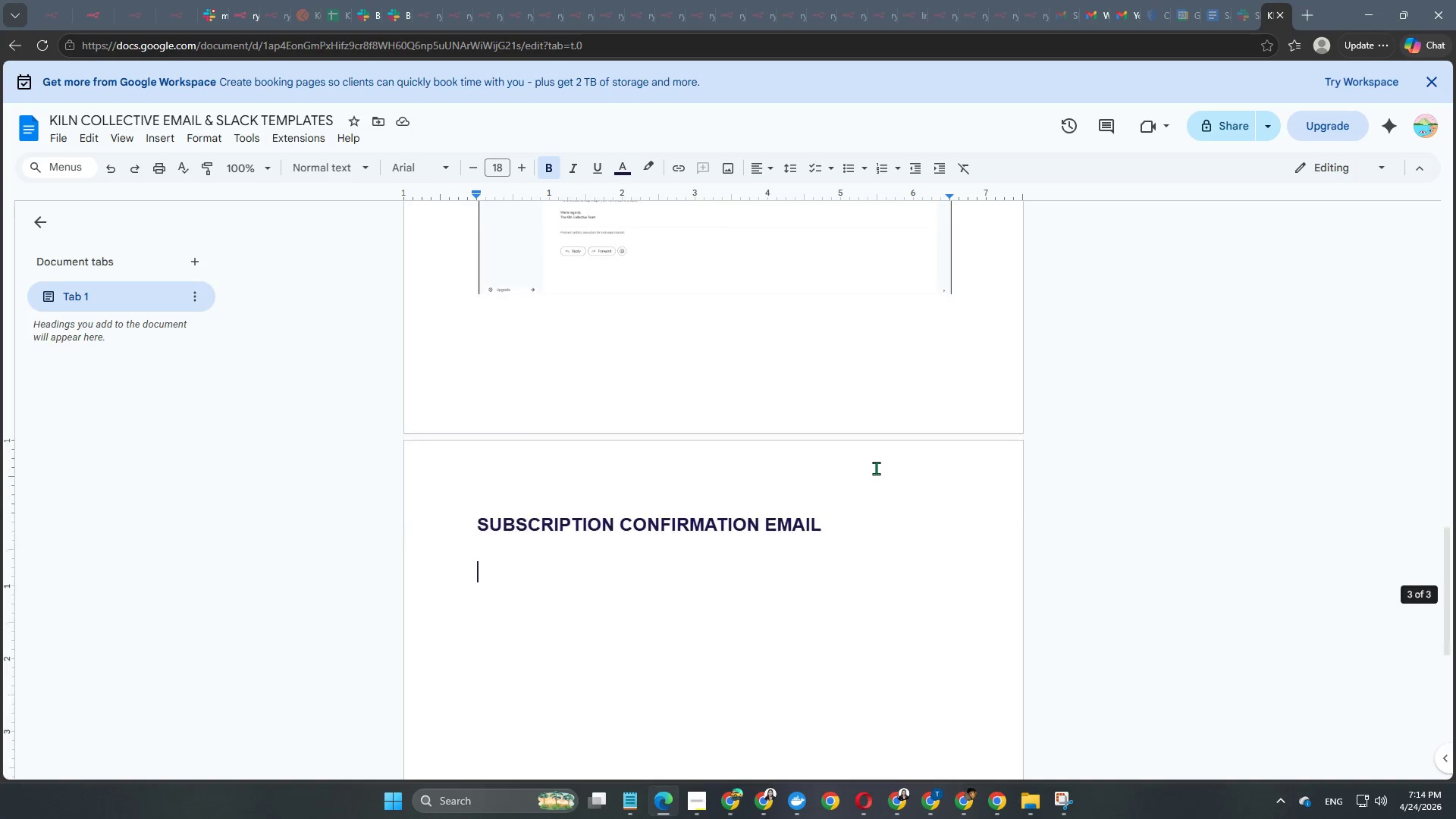 
key(Control+B)
 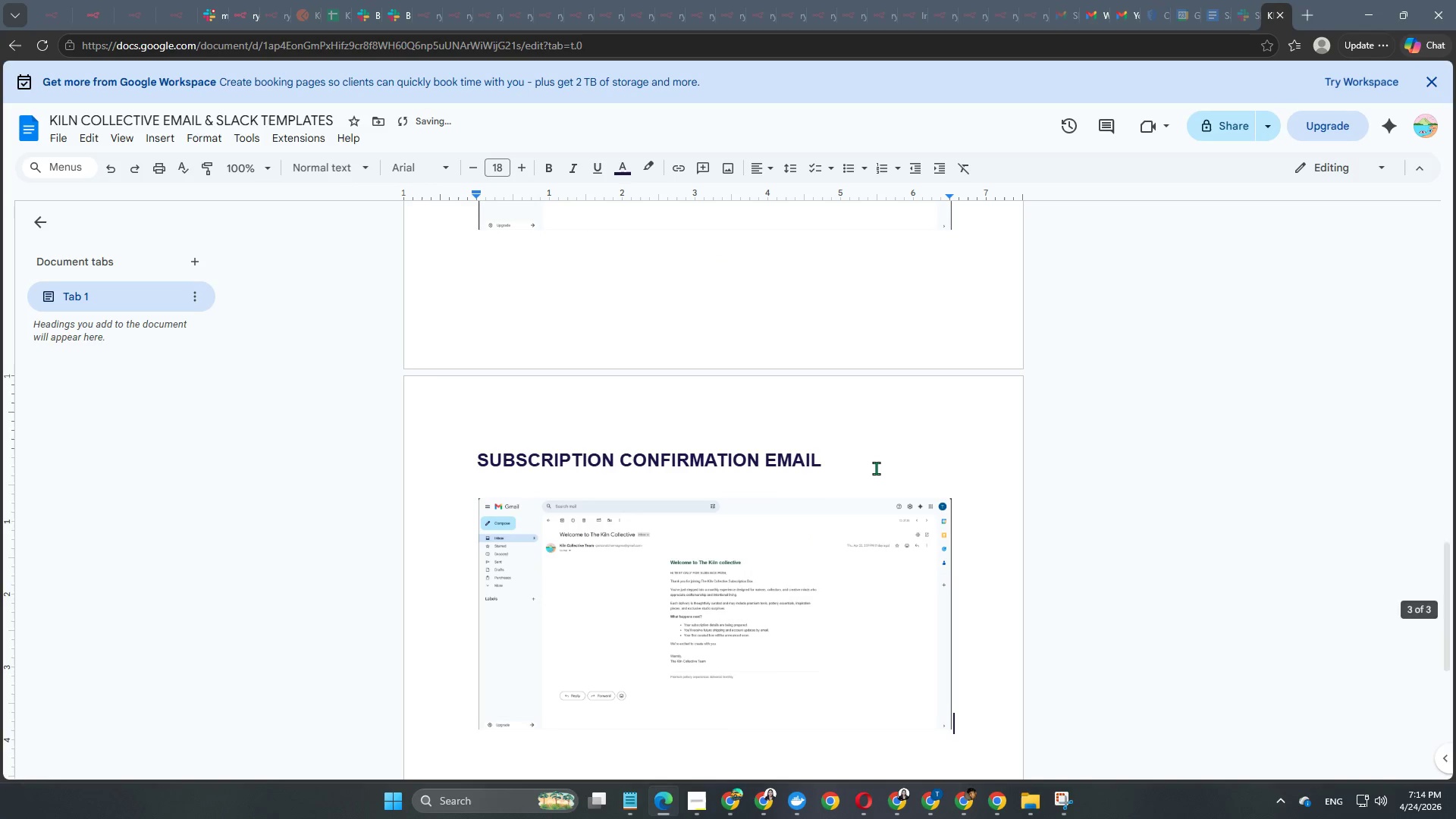 
key(Control+V)
 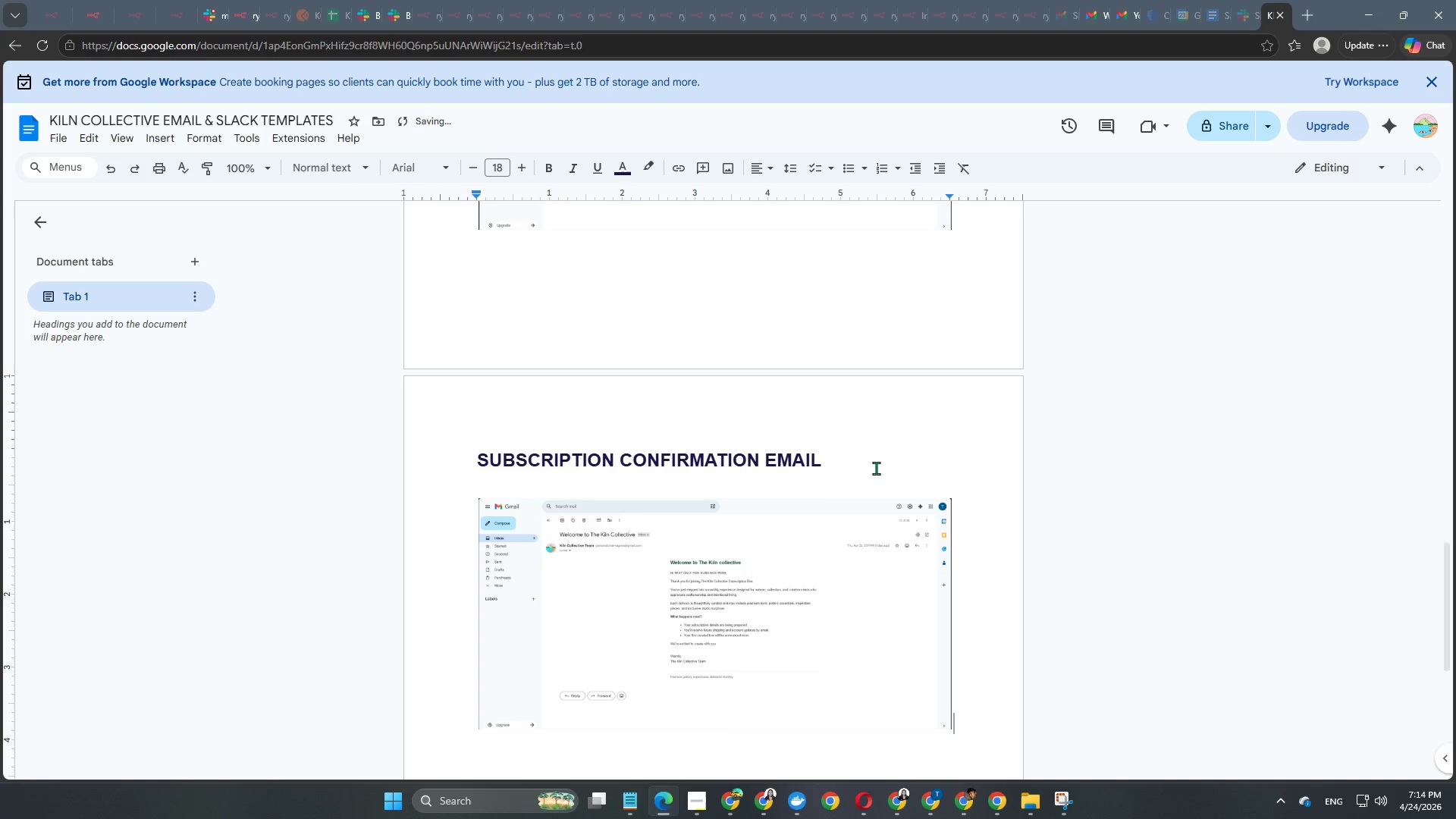 
key(Enter)
 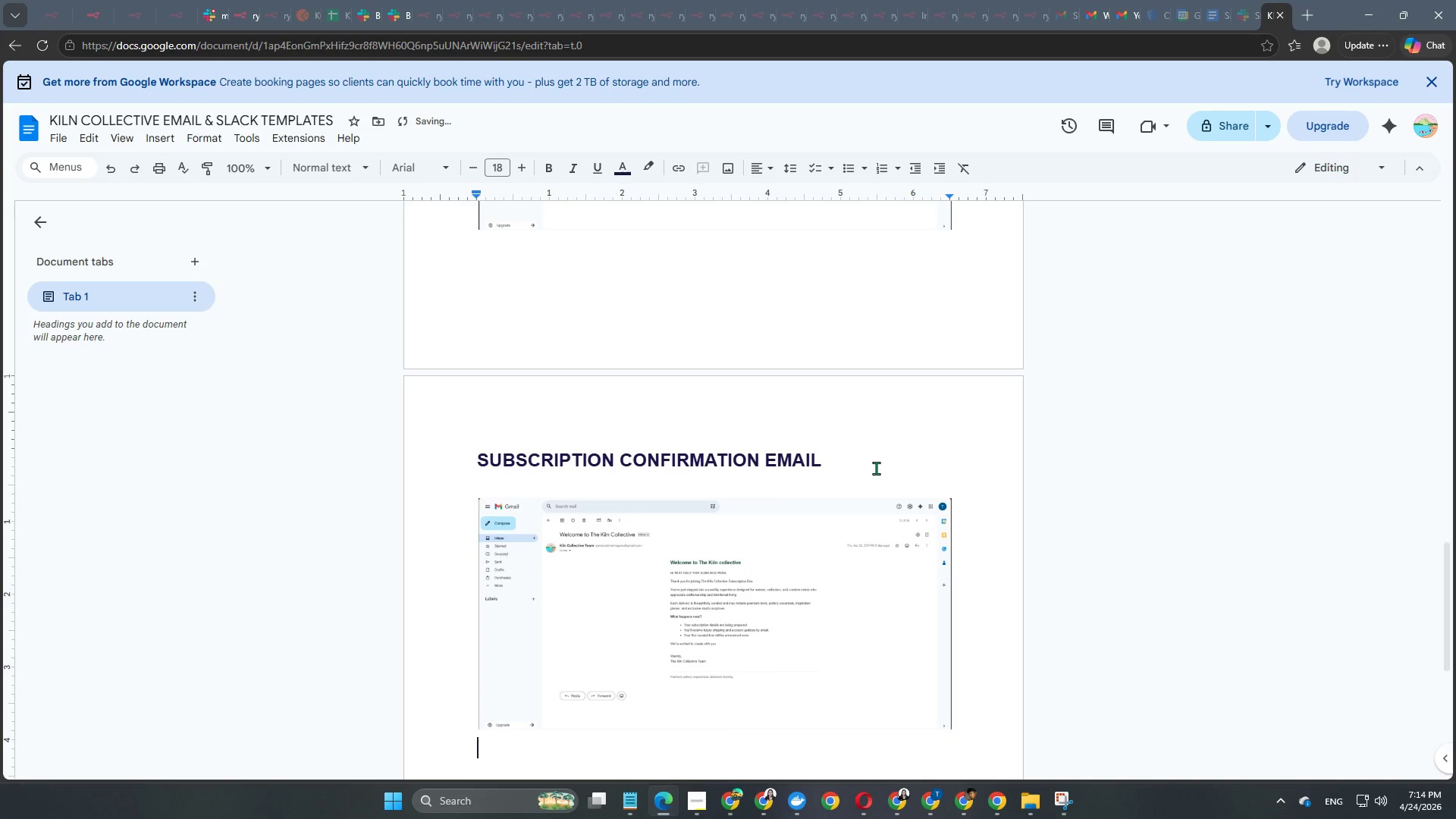 
key(Enter)
 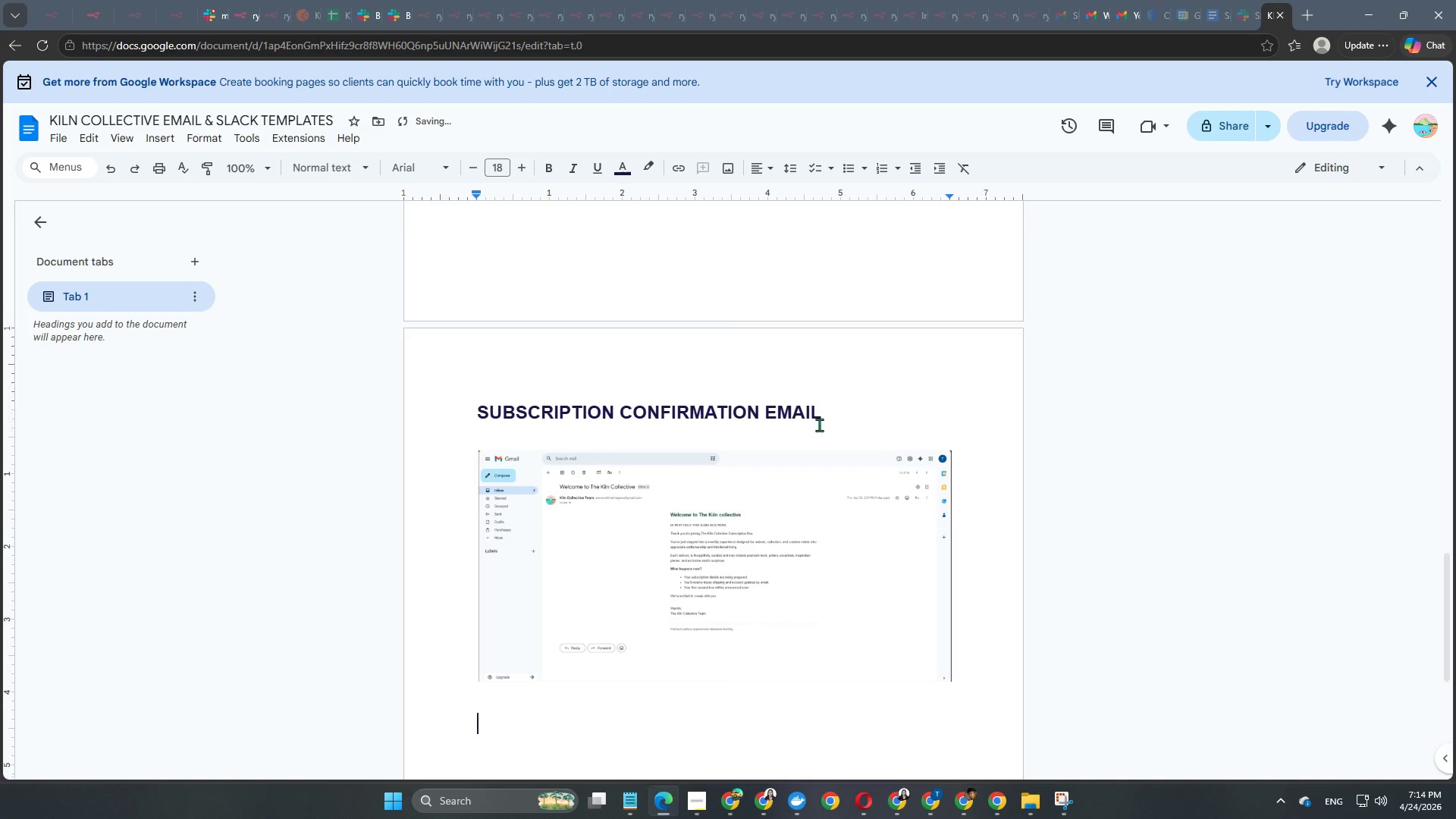 
key(Enter)
 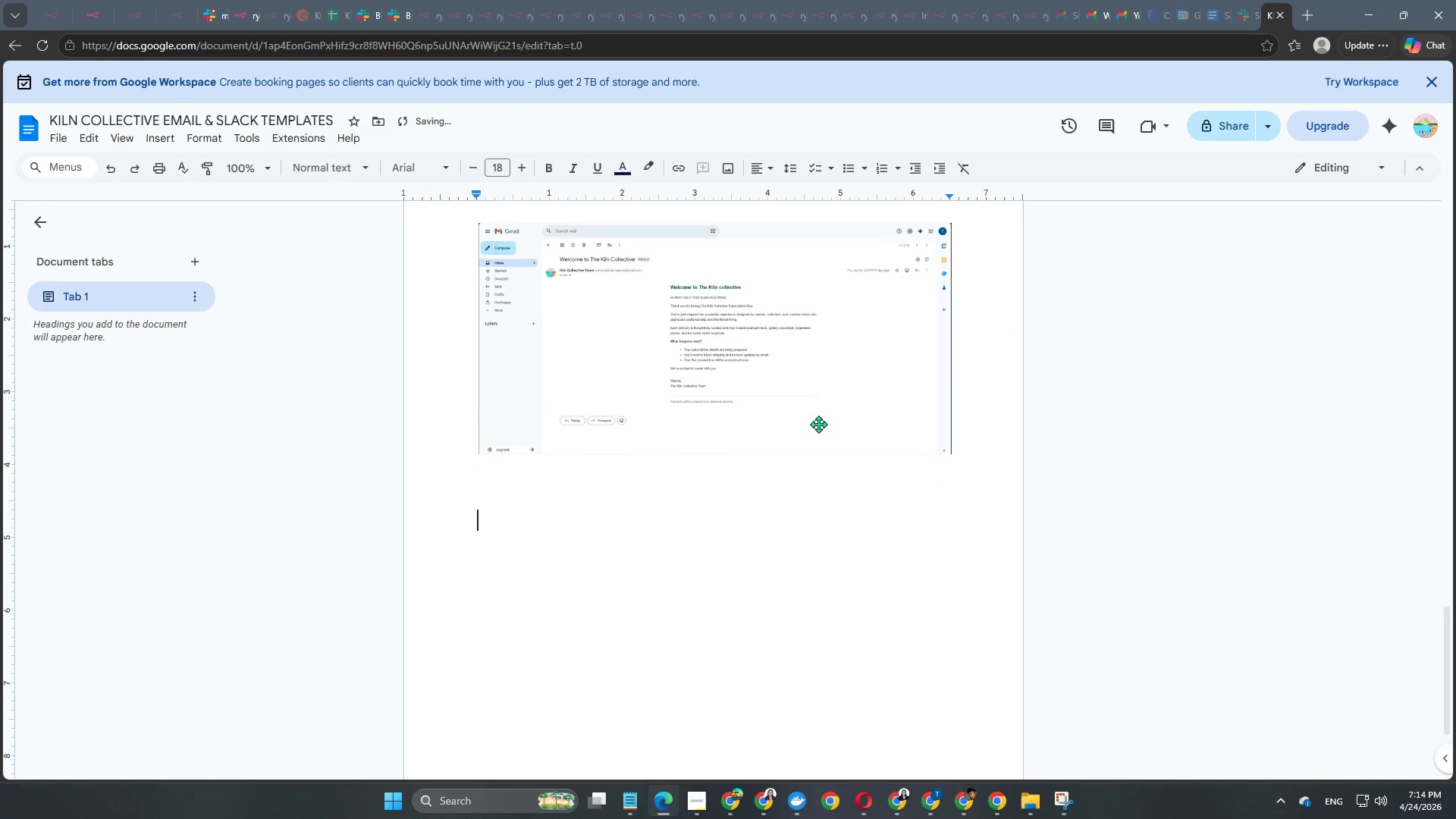 
scroll: coordinate [818, 424], scroll_direction: down, amount: 3.0
 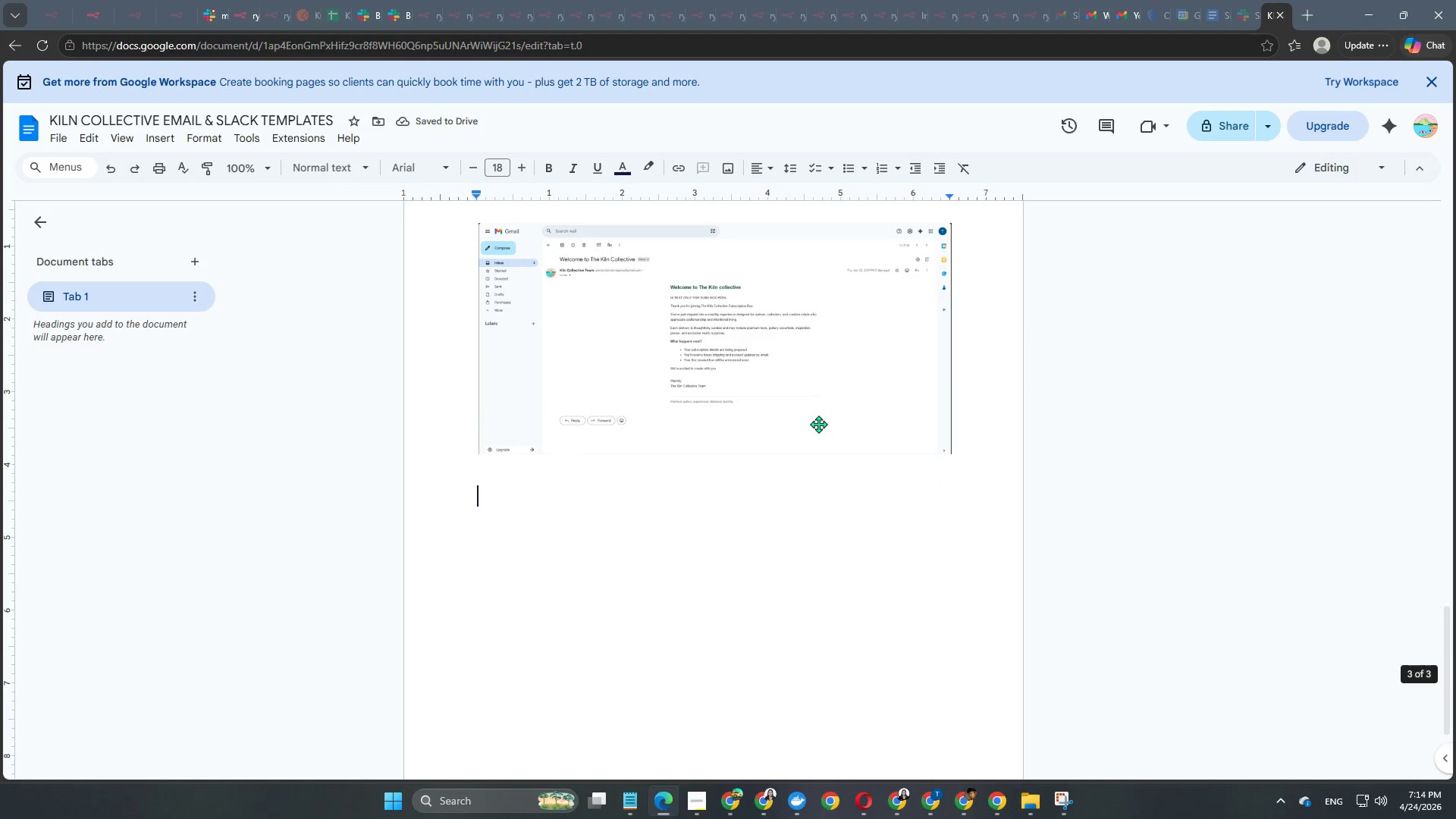 
type(APPRO)
key(Backspace)
key(Backspace)
key(Backspace)
key(Backspace)
key(Backspace)
 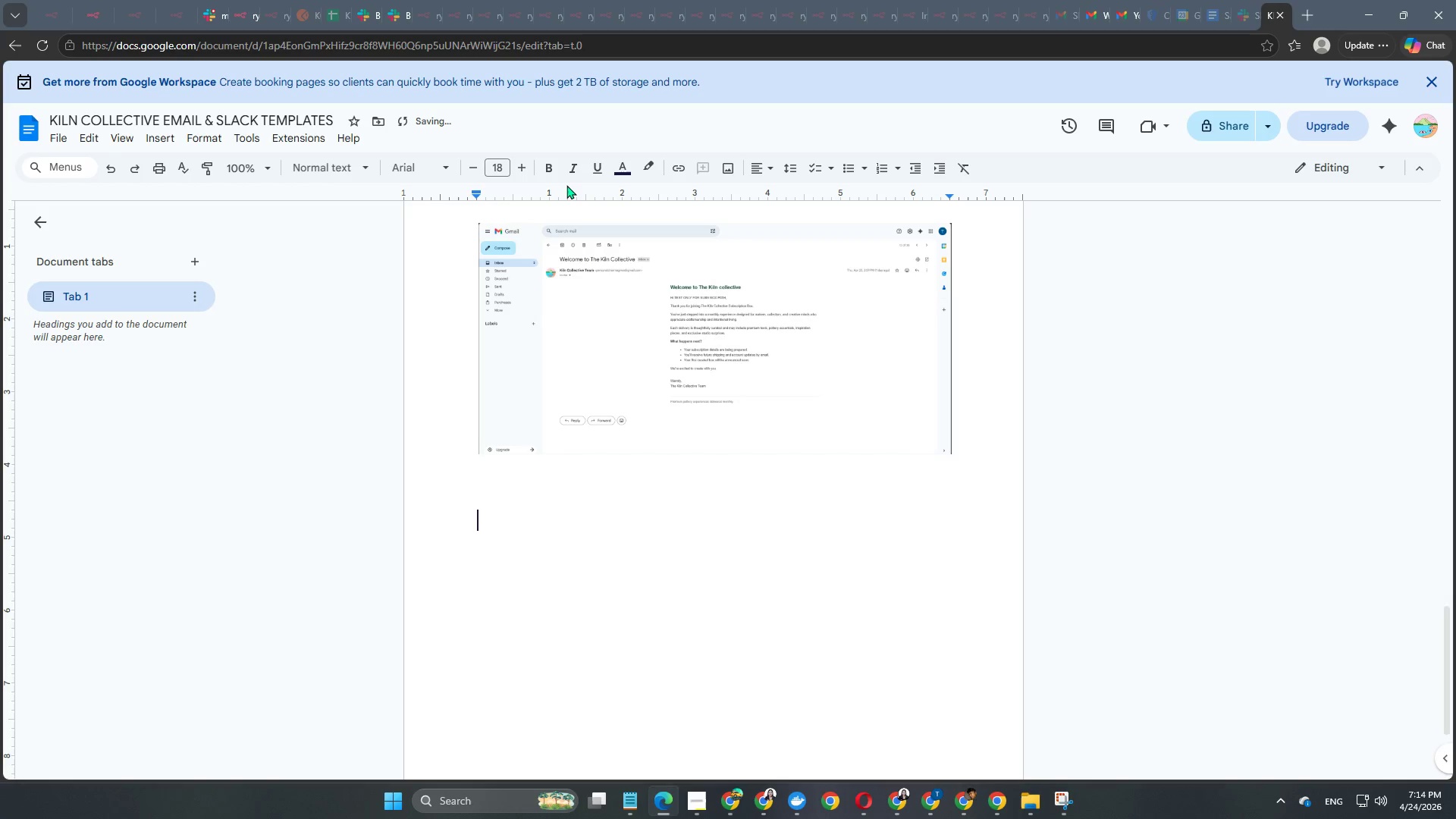 
left_click([546, 171])
 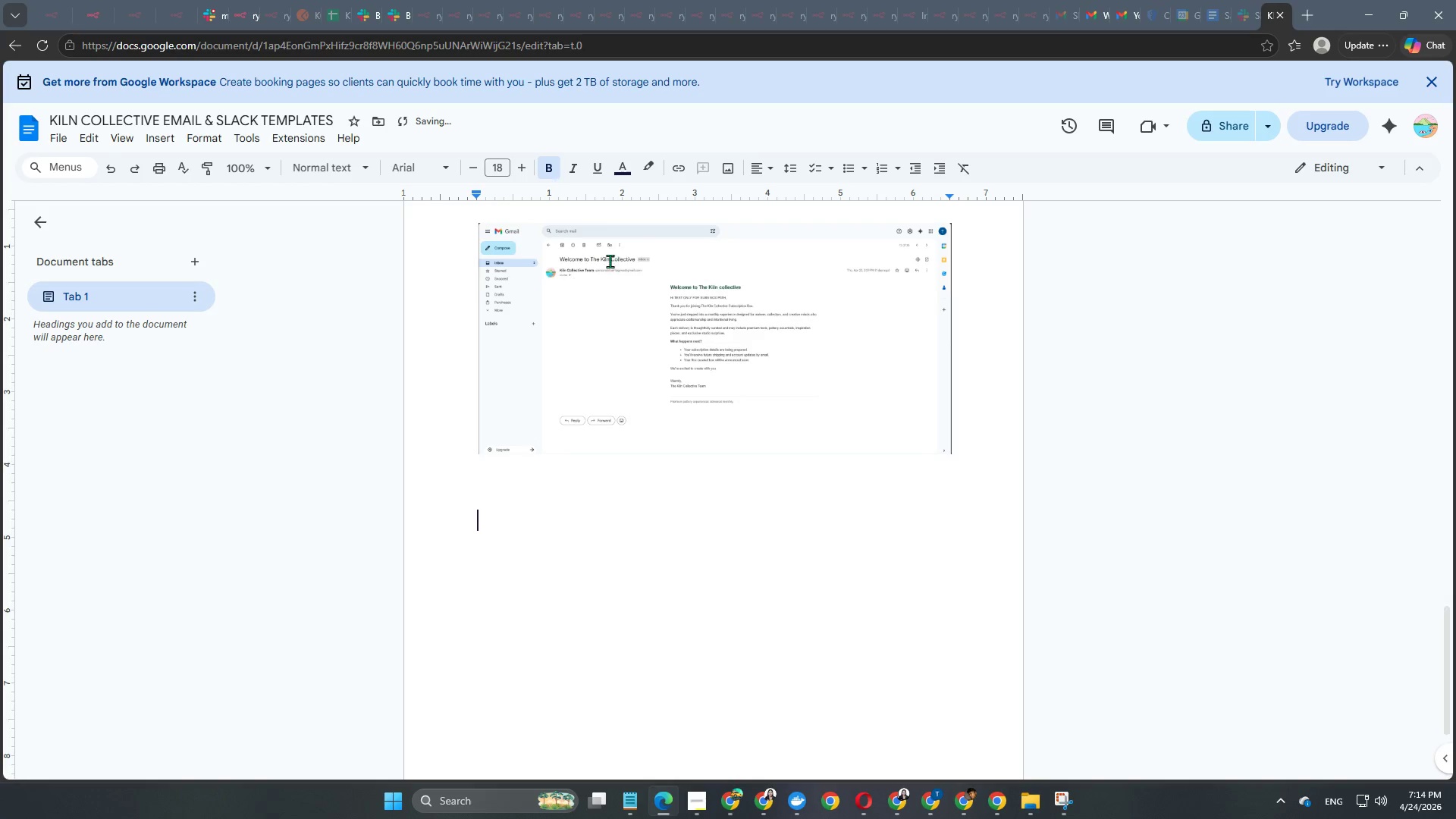 
scroll: coordinate [639, 408], scroll_direction: up, amount: 4.0
 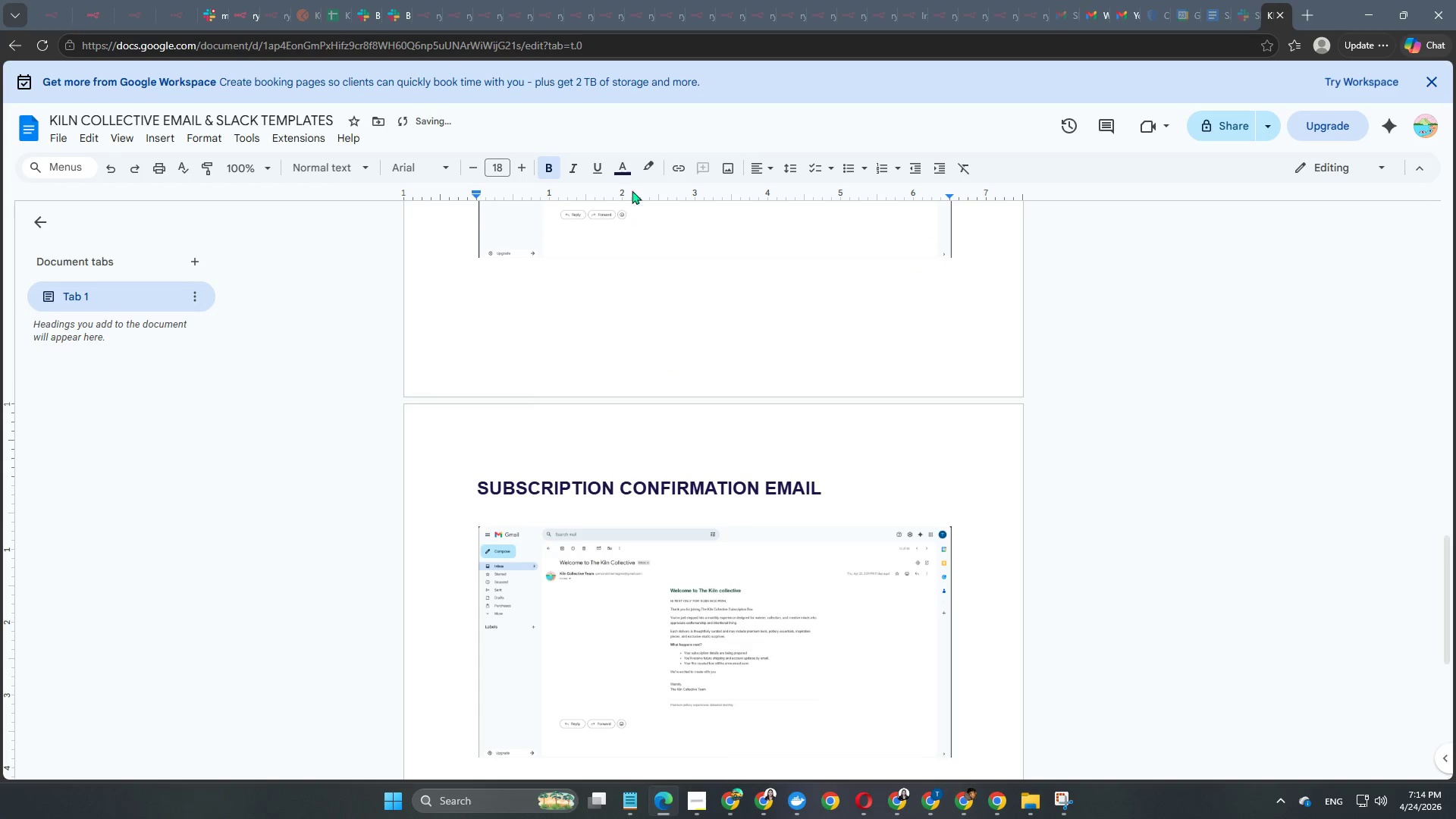 
left_click([629, 166])
 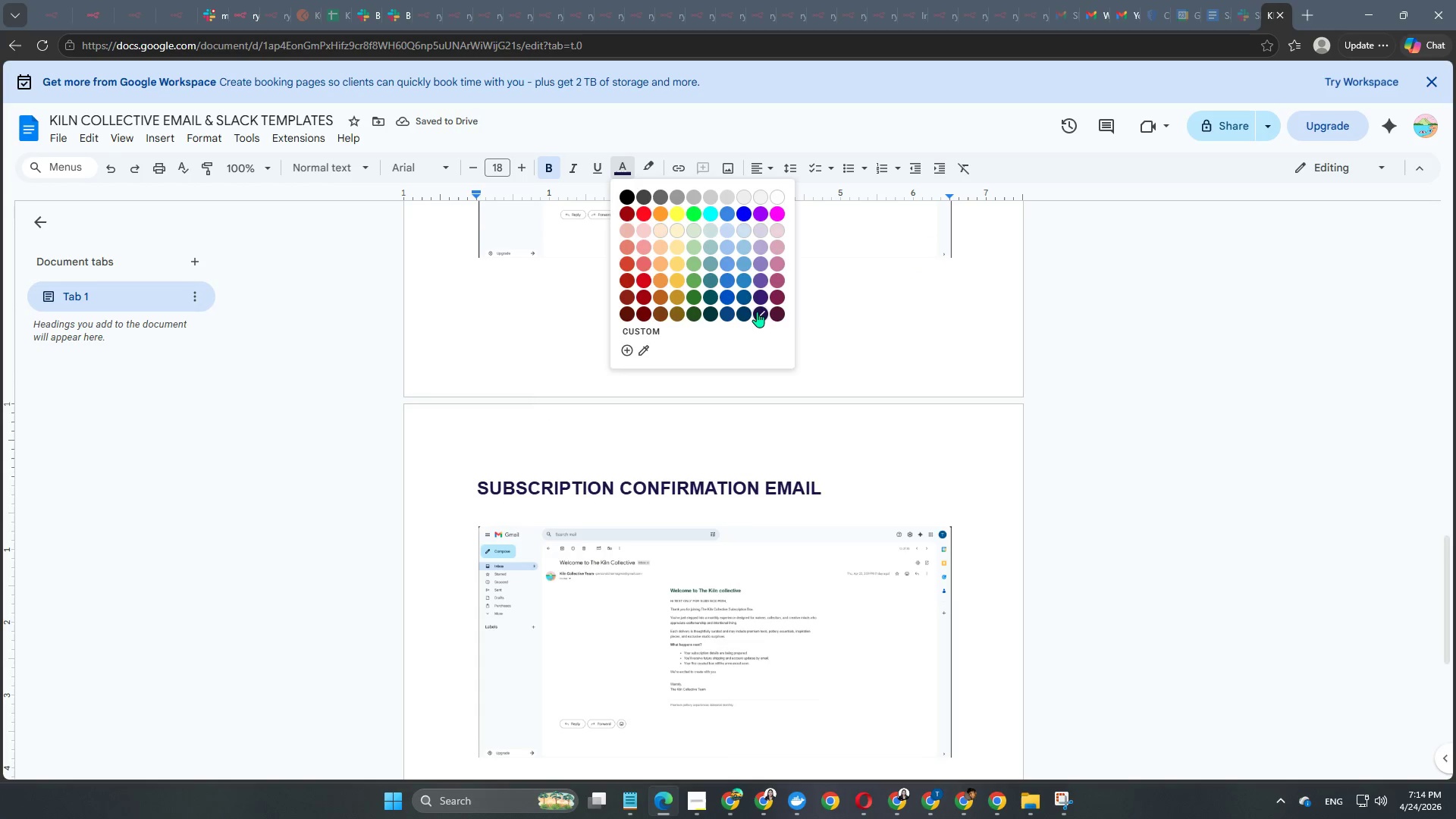 
left_click([570, 433])
 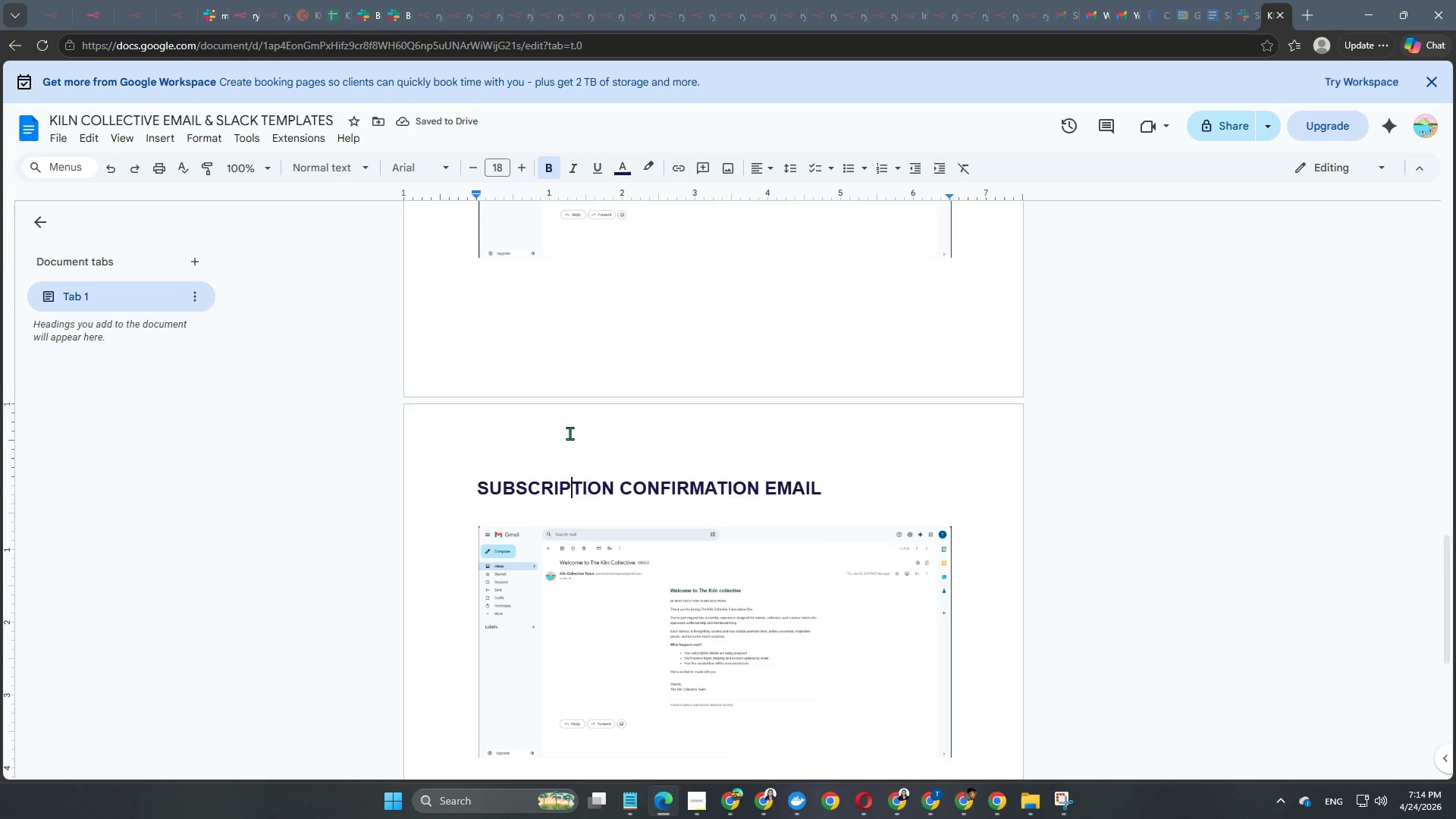 
scroll: coordinate [570, 433], scroll_direction: down, amount: 5.0
 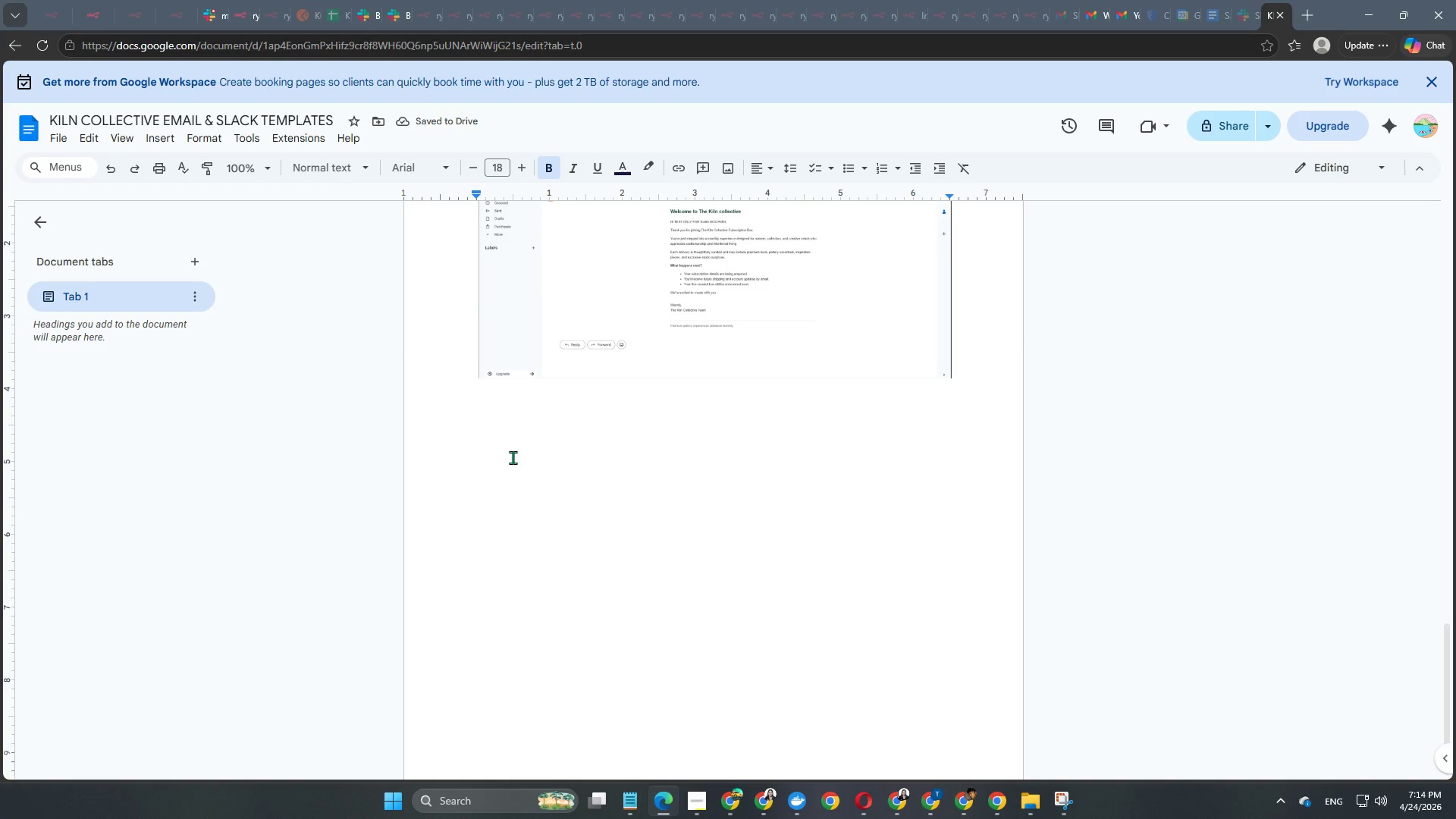 
left_click([513, 457])
 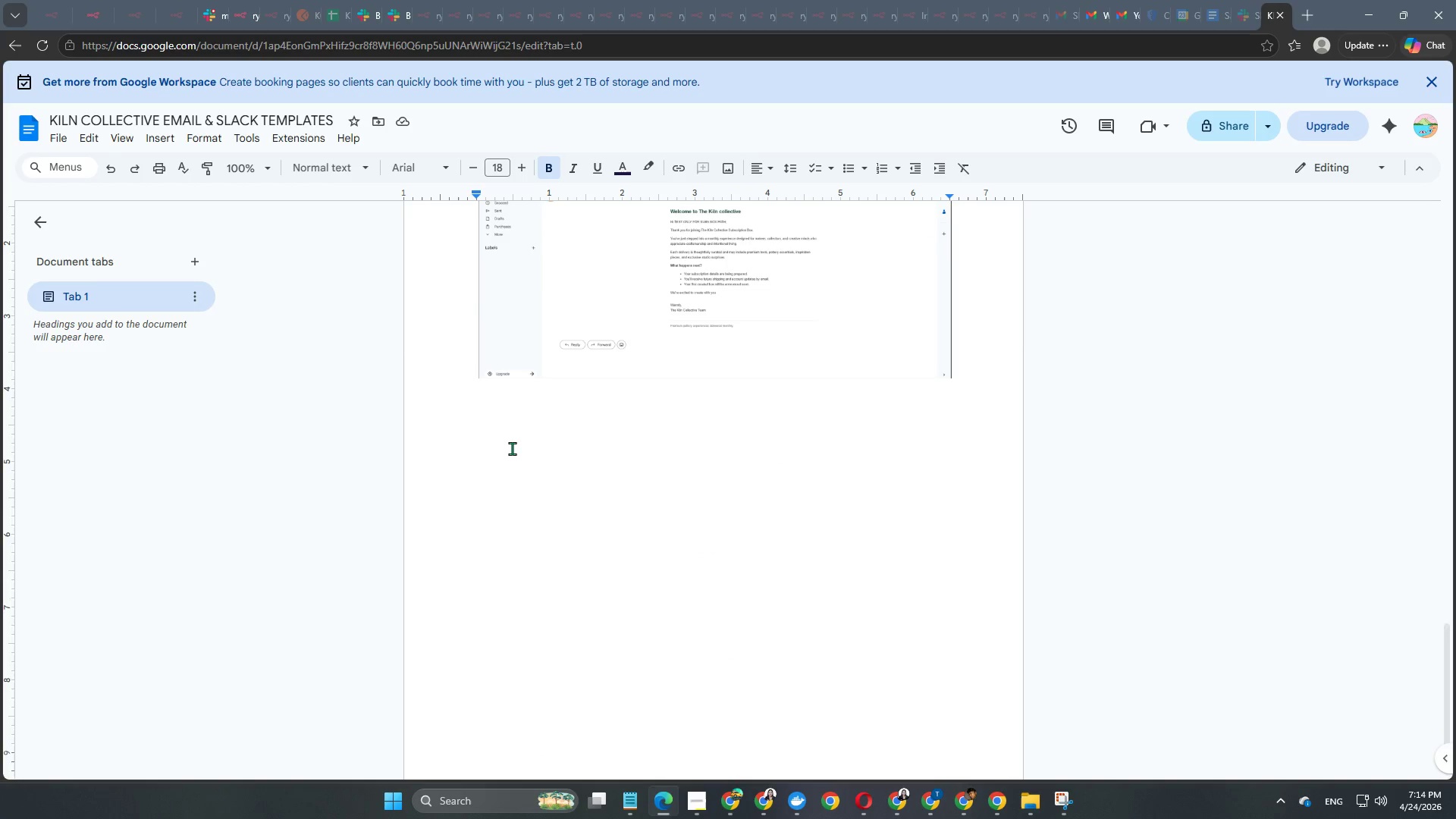 
type(APPROVED CANCELLATION REQUEST EMAIL;)
key(Backspace)
key(Backspace)
type(L)
 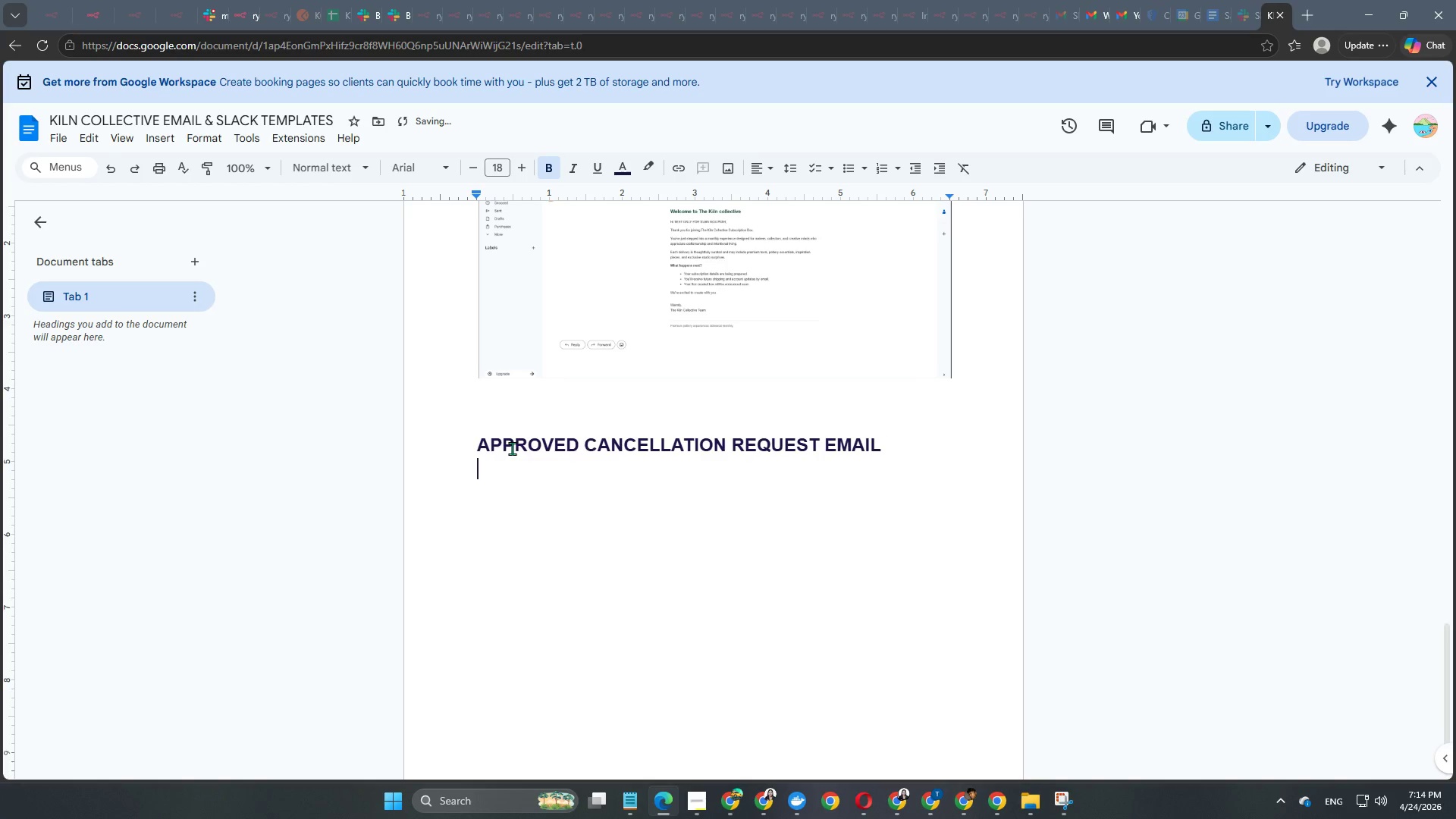 
key(Enter)
 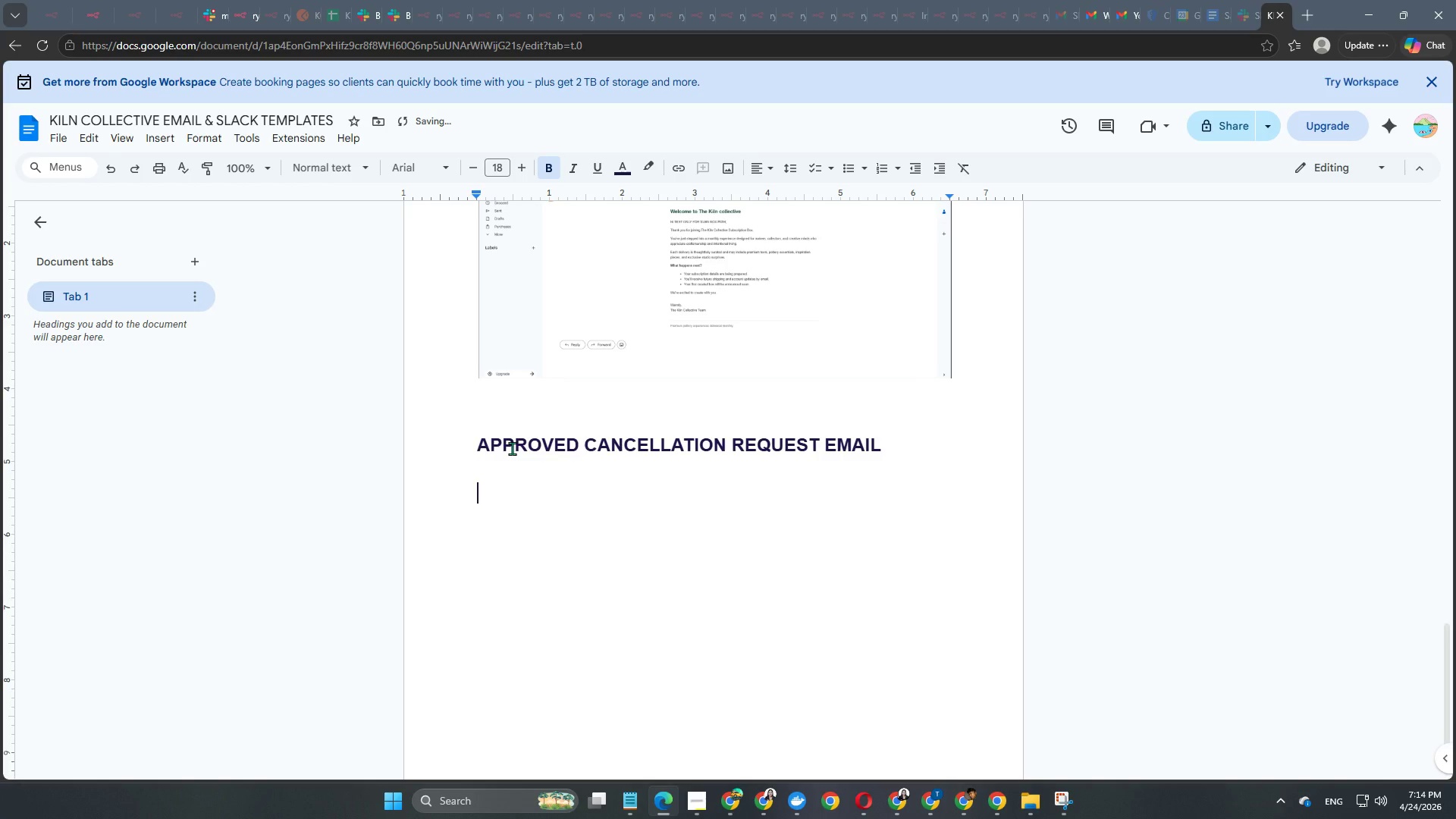 
key(Enter)
 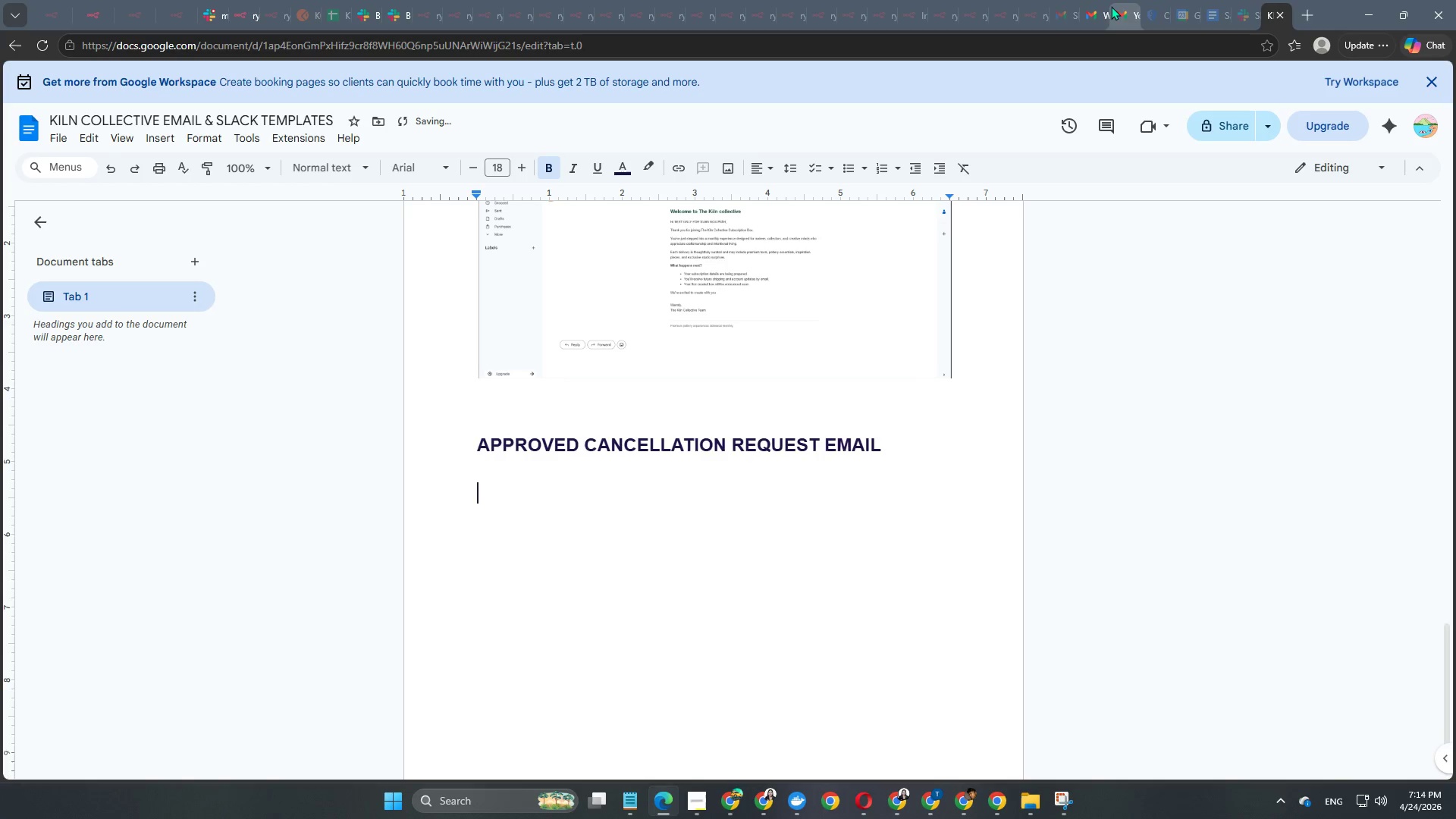 
left_click([1094, 19])
 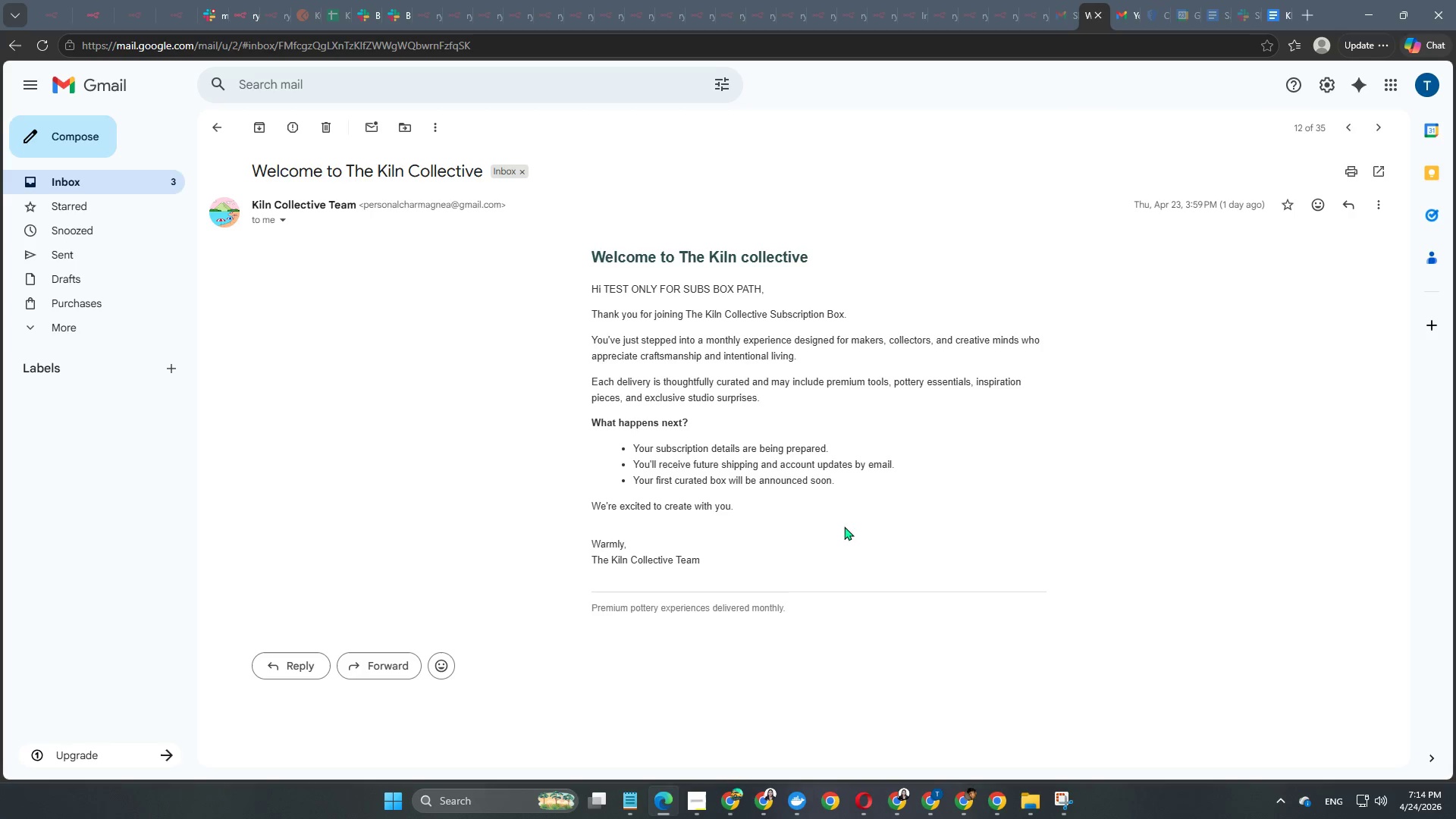 
wait(8.97)
 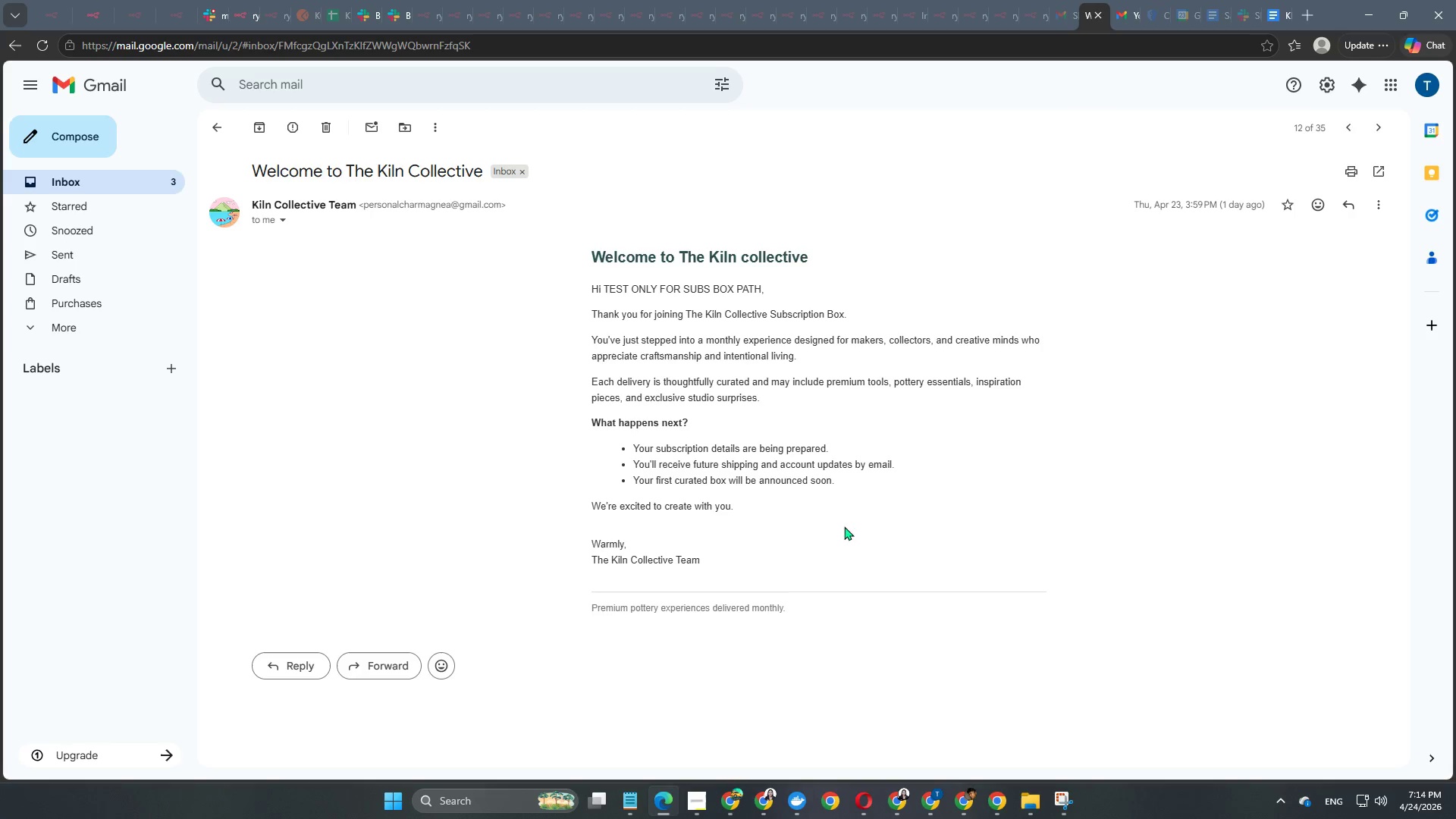 
left_click([162, 183])
 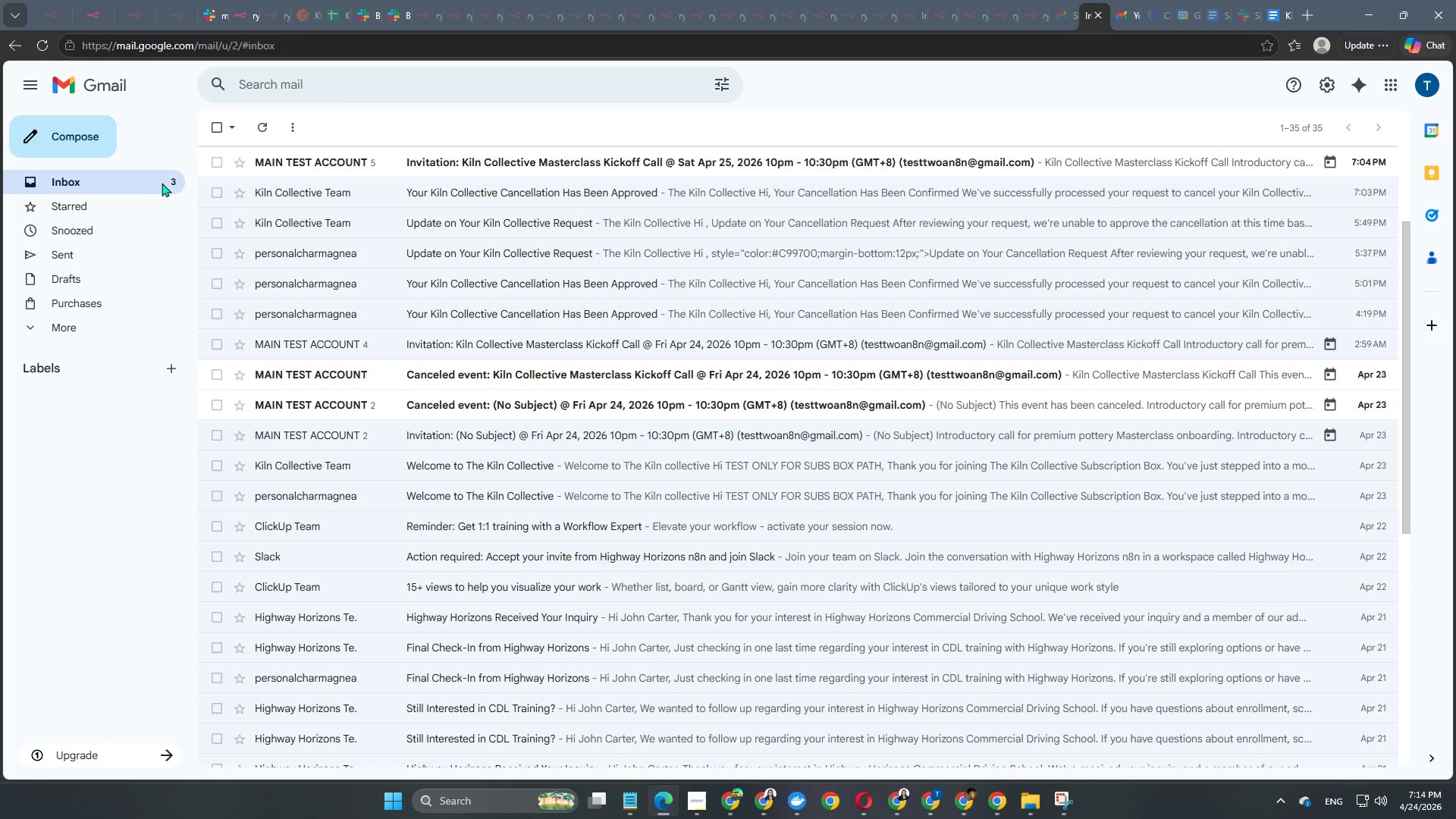 
scroll: coordinate [527, 510], scroll_direction: up, amount: 6.0
 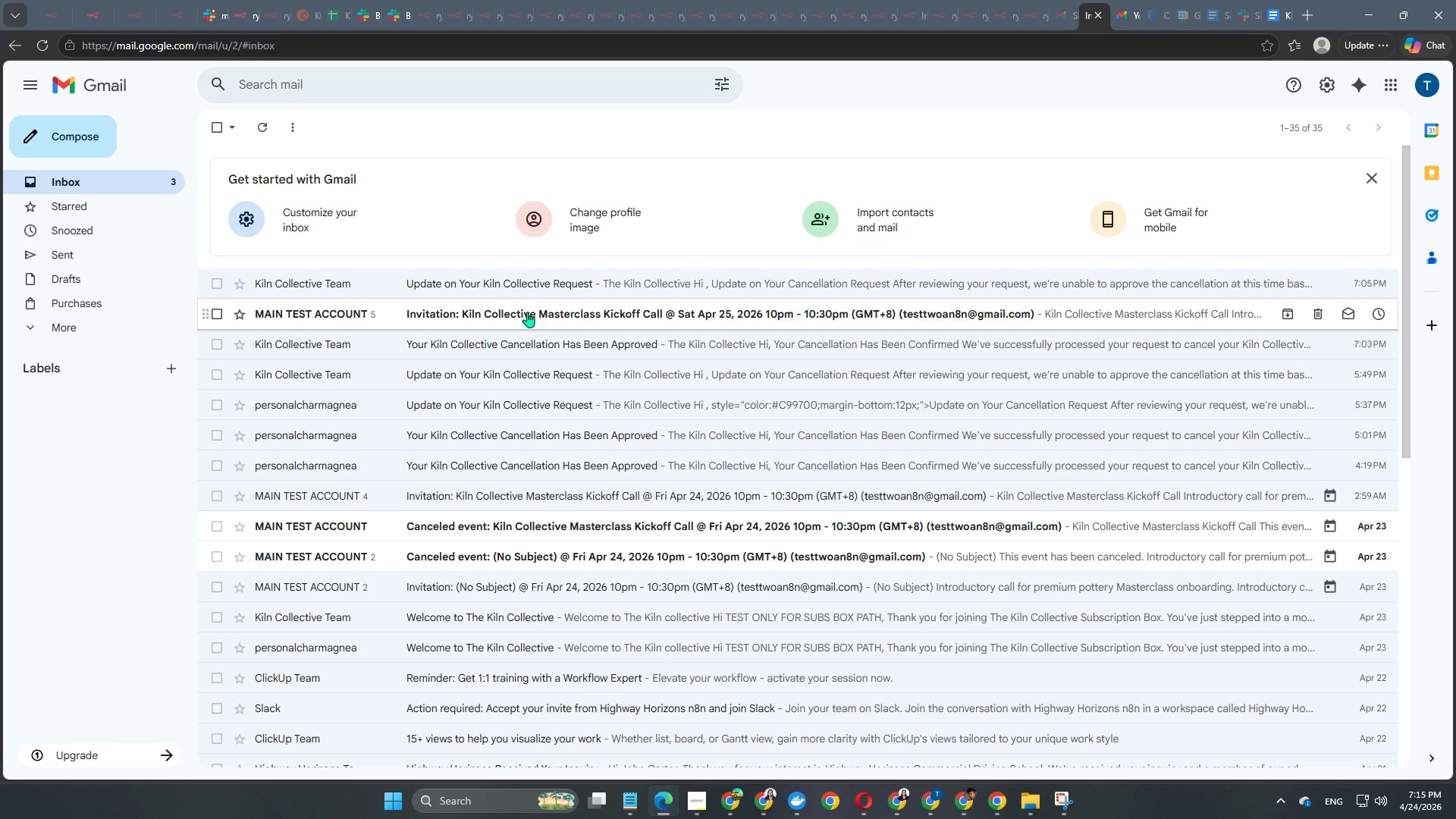 
left_click([532, 293])
 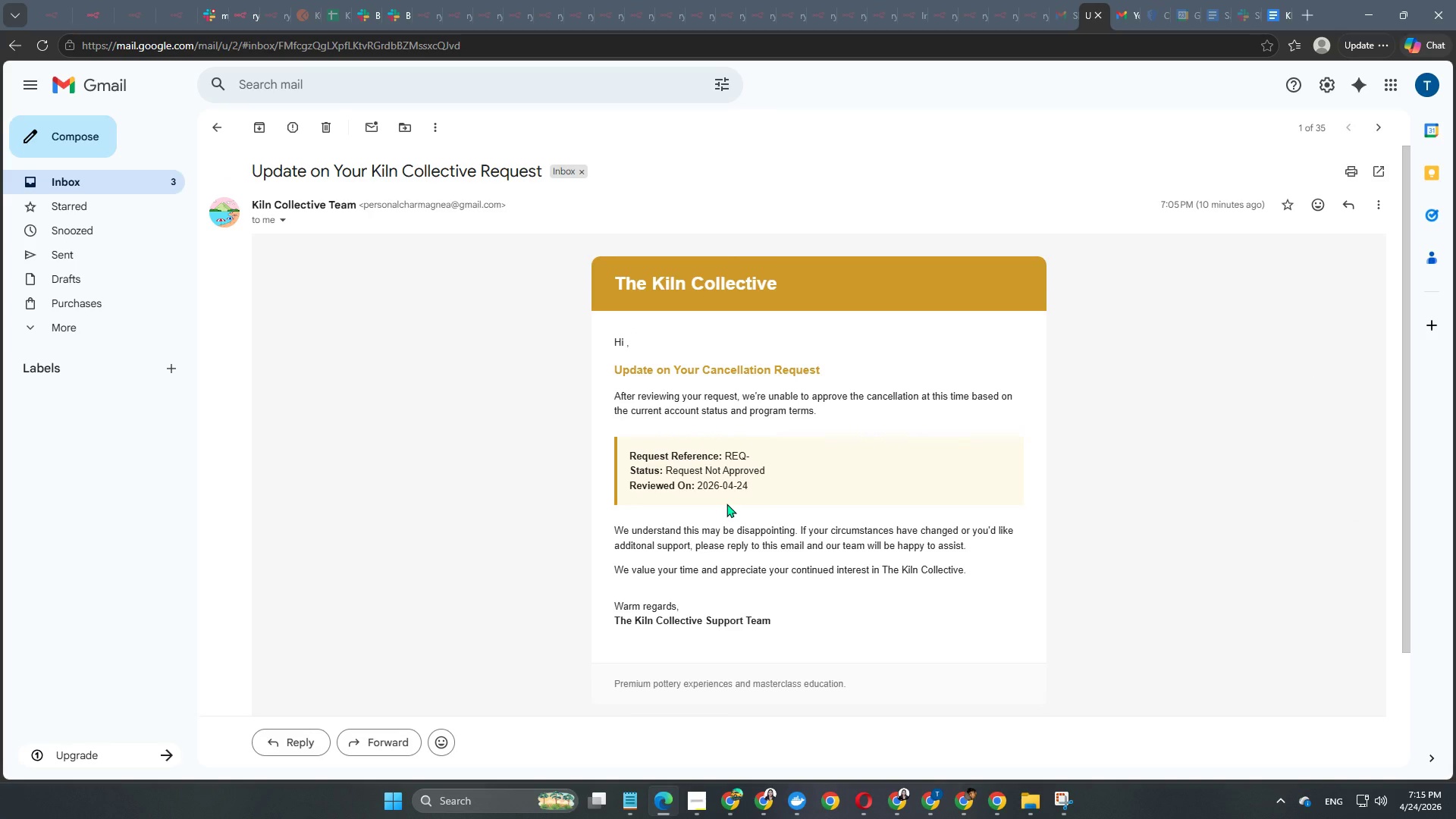 
wait(6.27)
 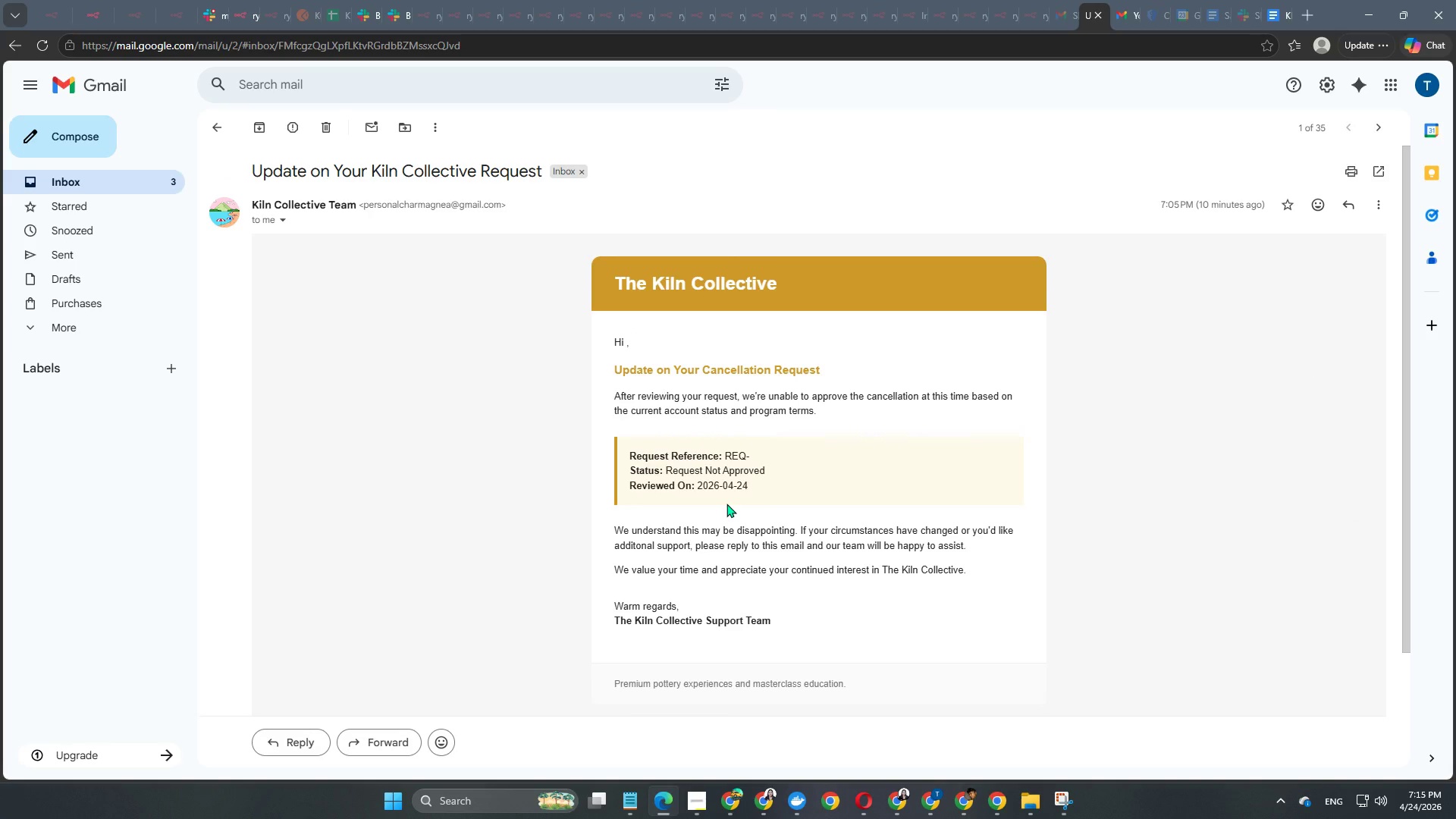 
left_click([143, 184])
 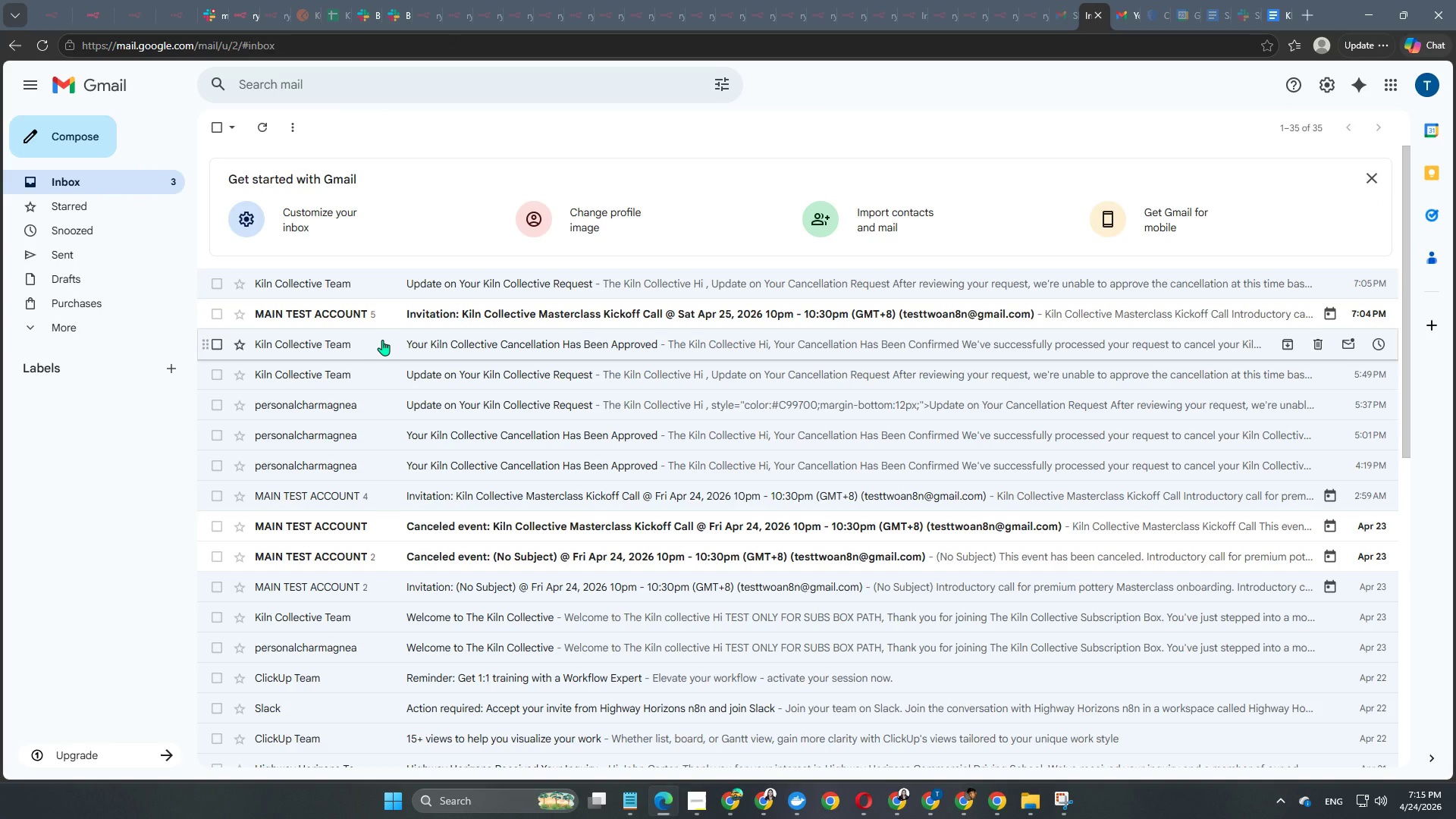 
left_click([382, 340])
 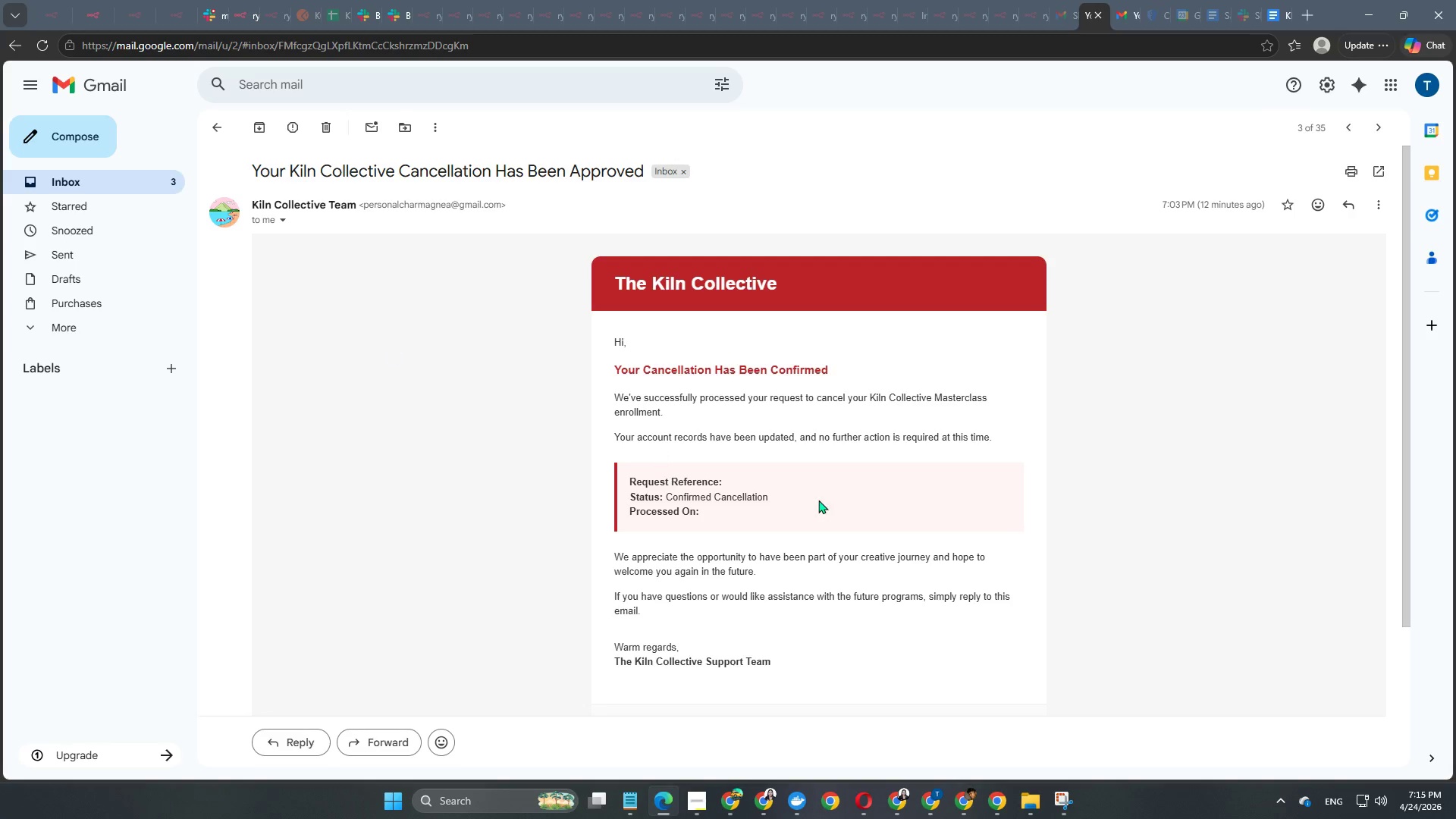 
scroll: coordinate [825, 503], scroll_direction: up, amount: 2.0
 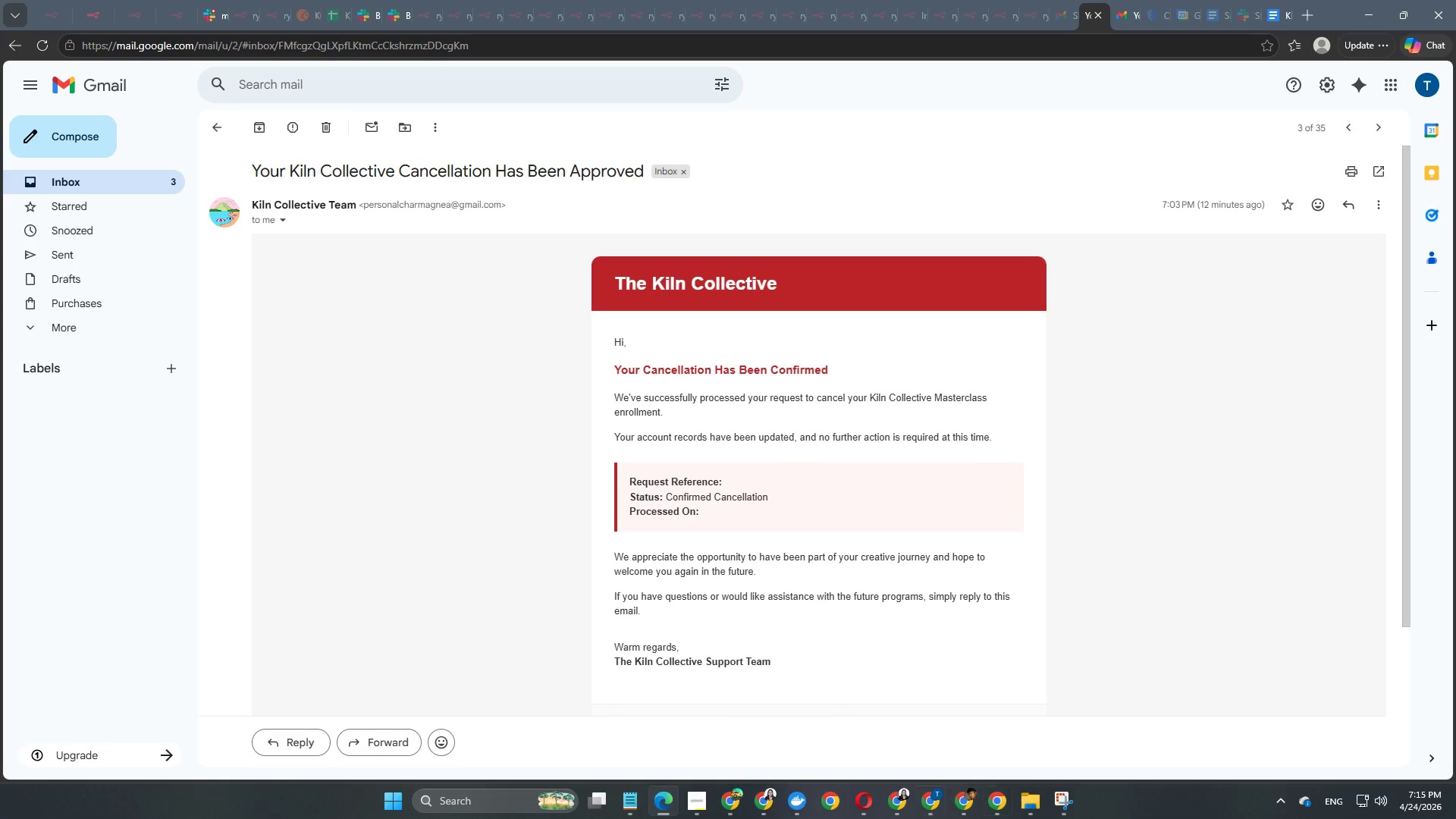 
left_click([1070, 805])
 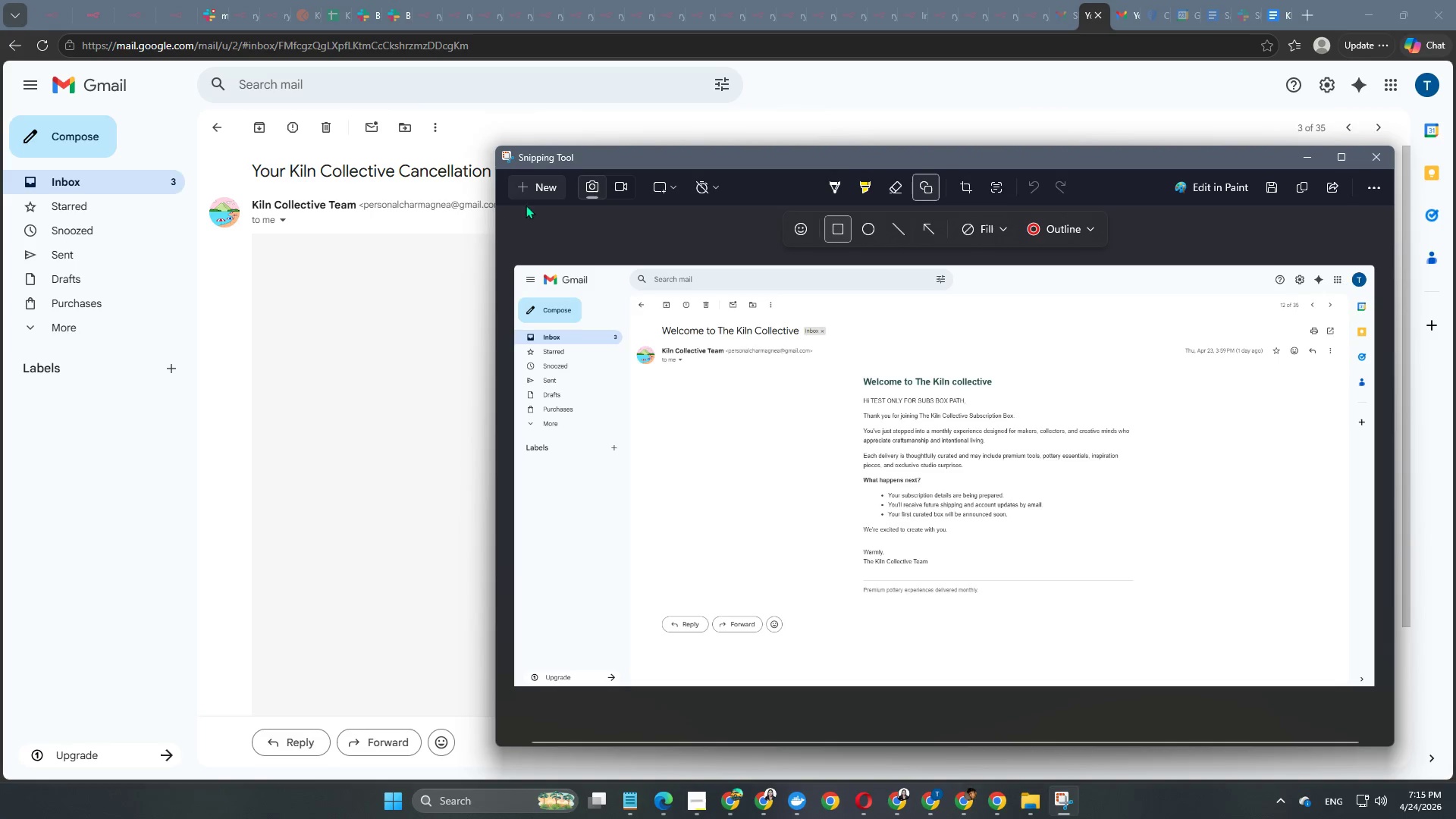 
left_click([527, 182])
 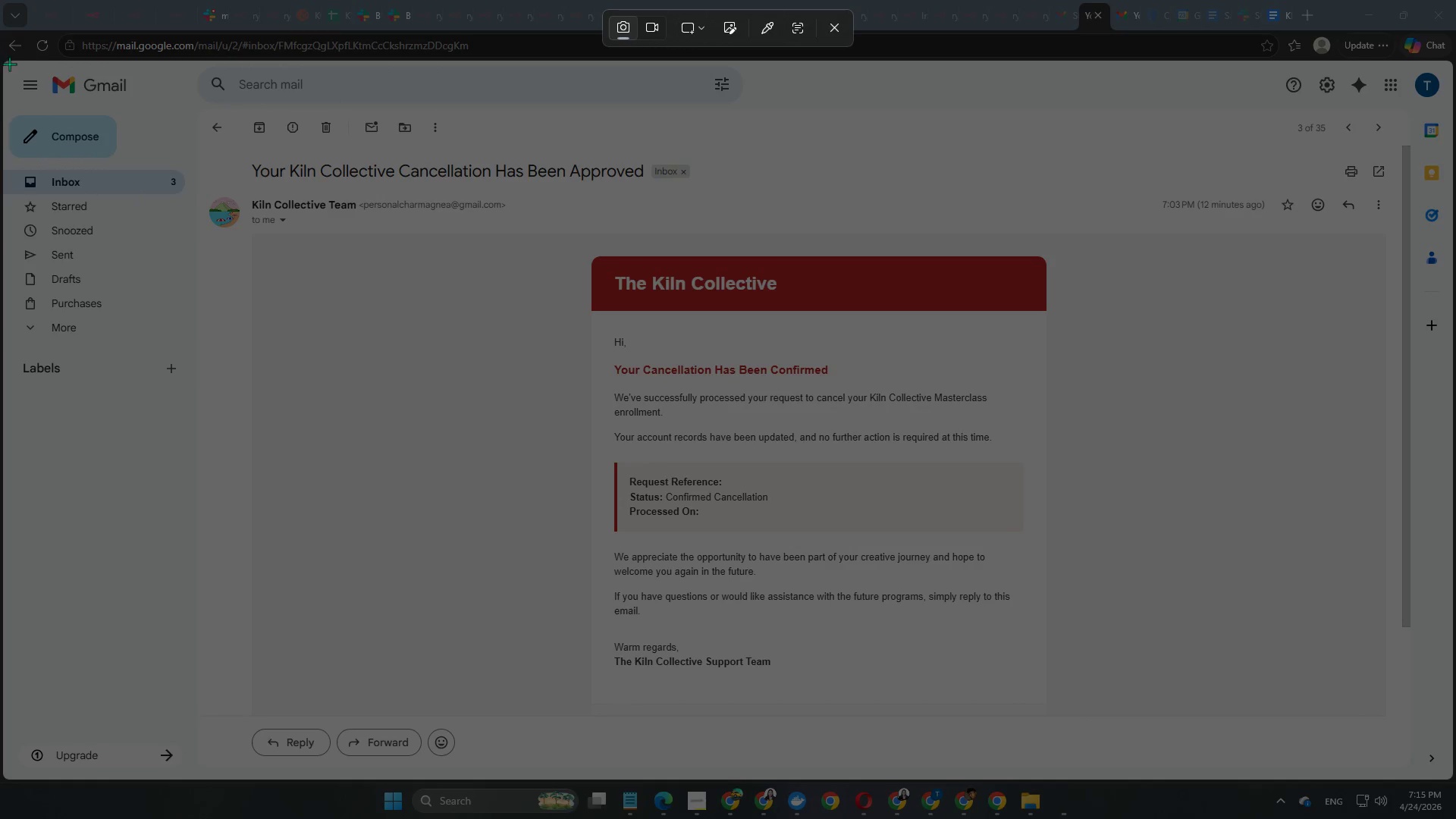 
left_click_drag(start_coordinate=[2, 64], to_coordinate=[1455, 774])
 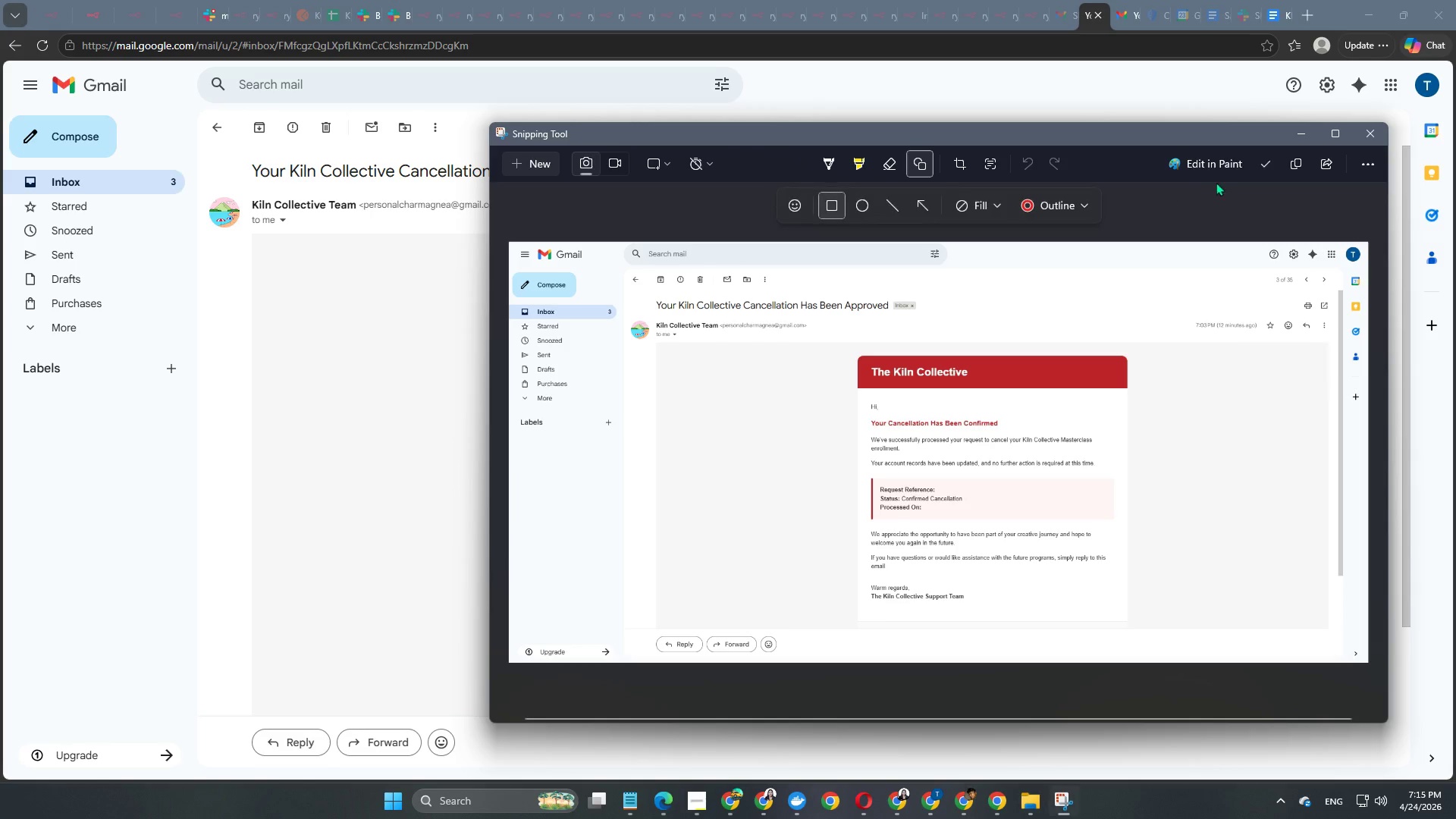 
left_click([1294, 163])
 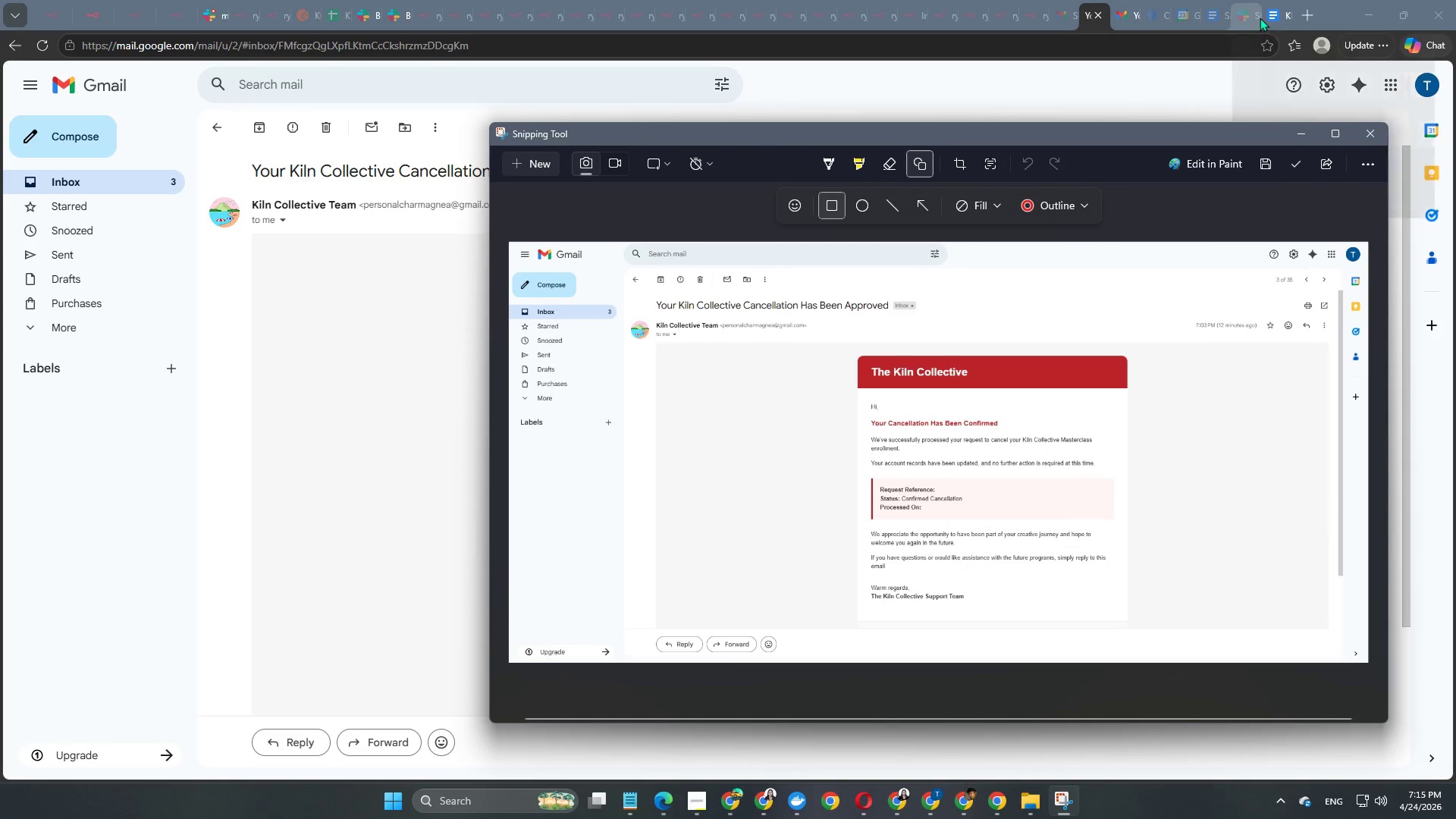 
left_click([1269, 14])
 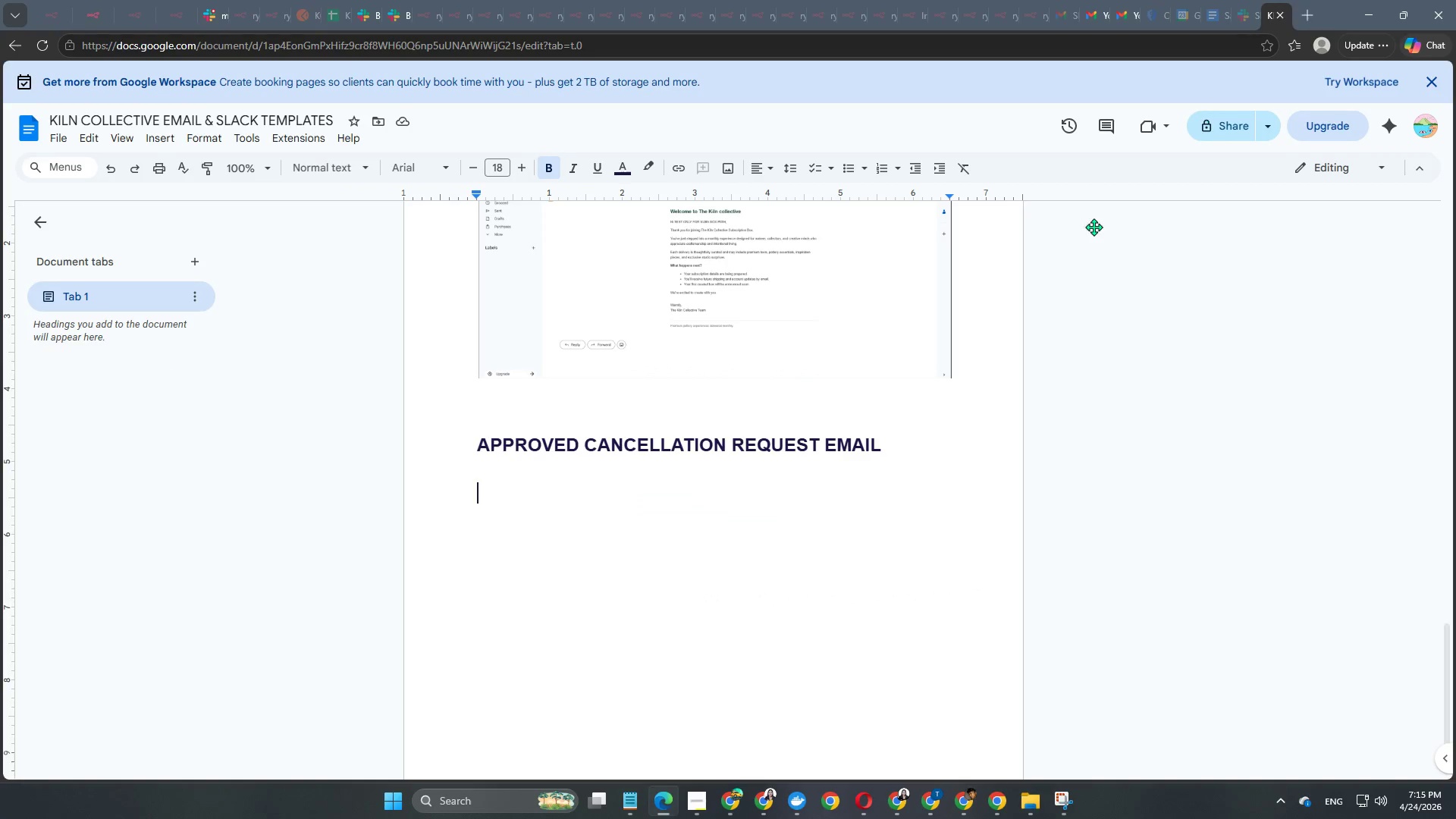 
key(Control+V)
 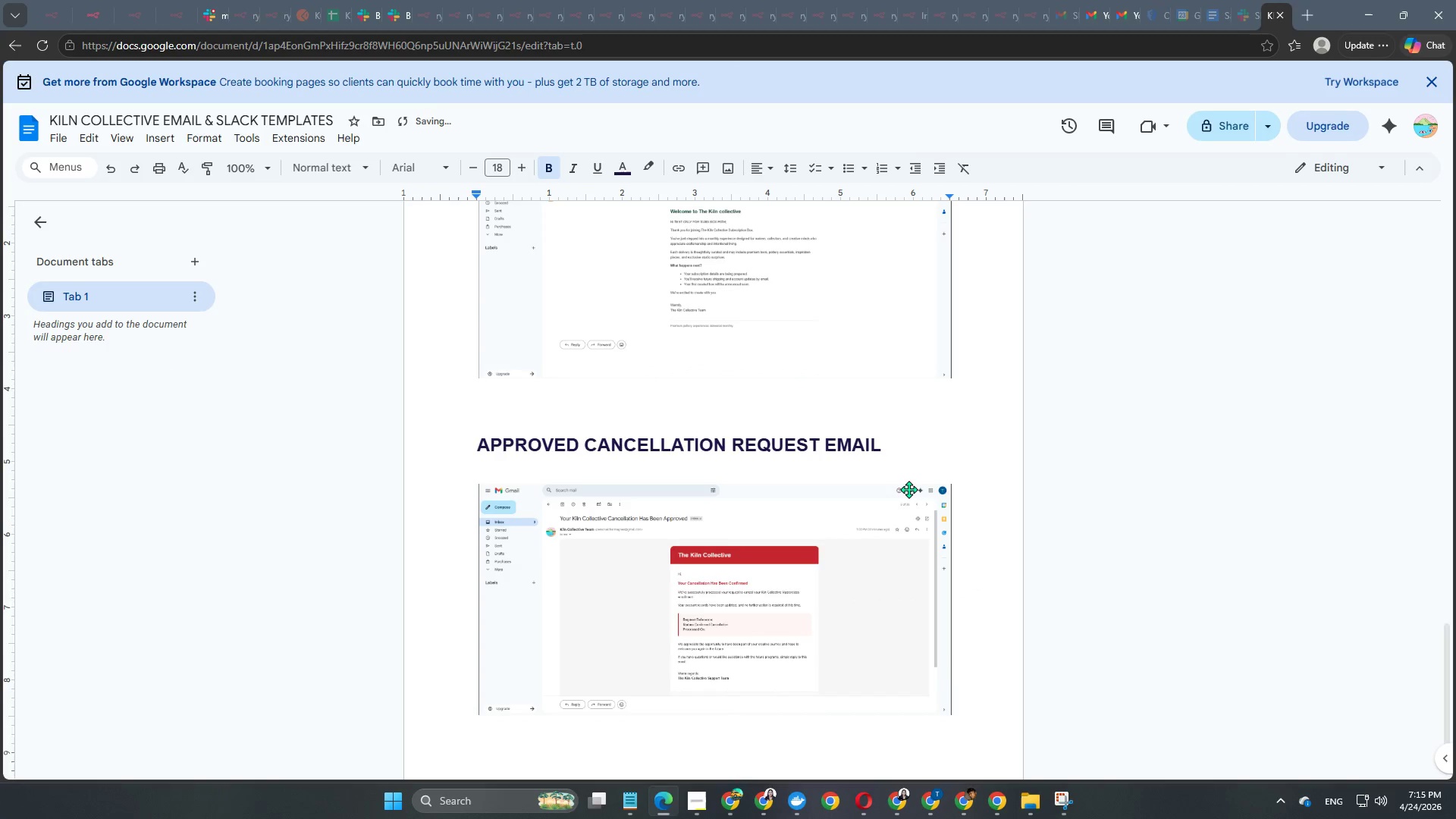 
key(Enter)
 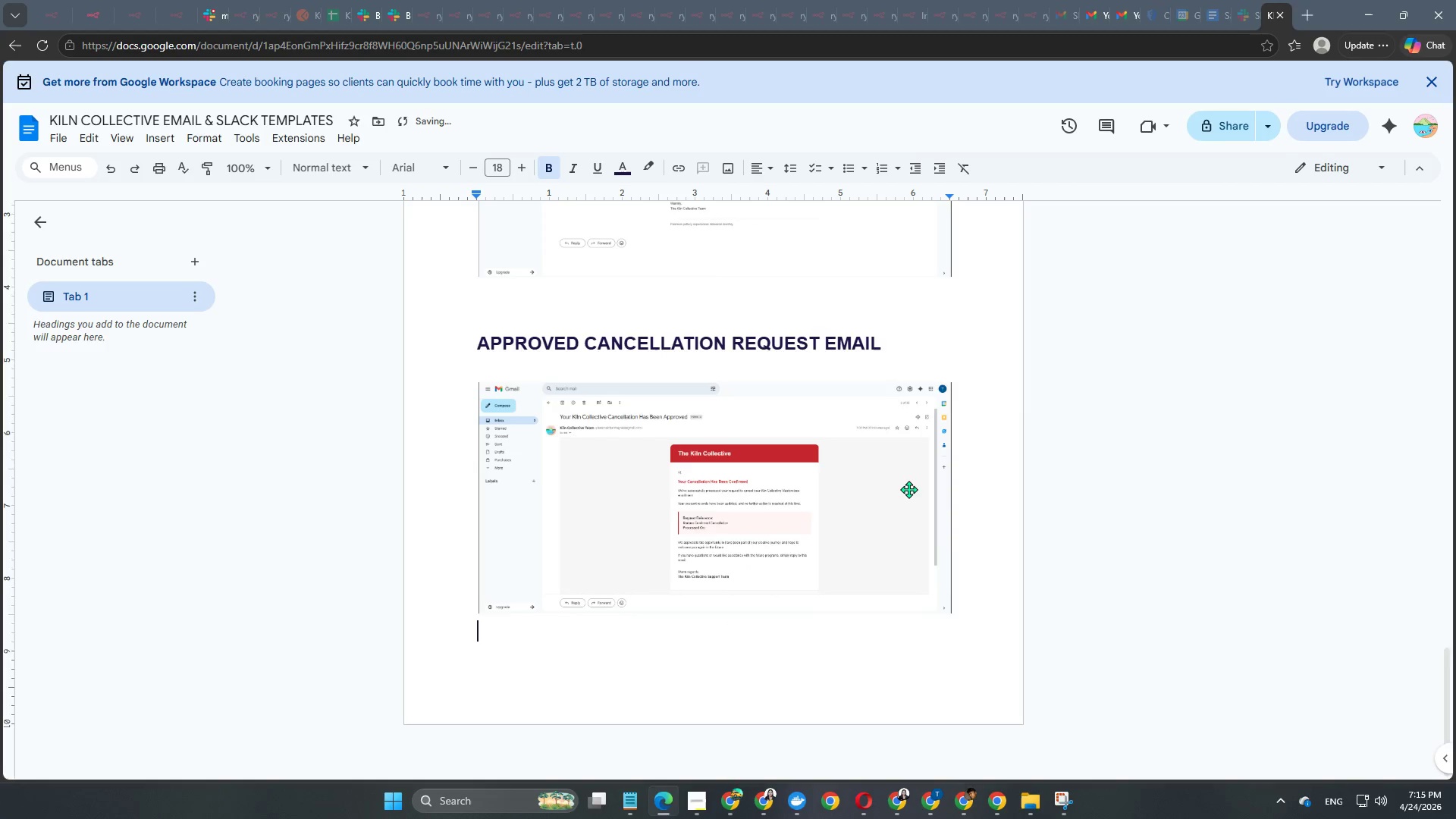 
key(Enter)
 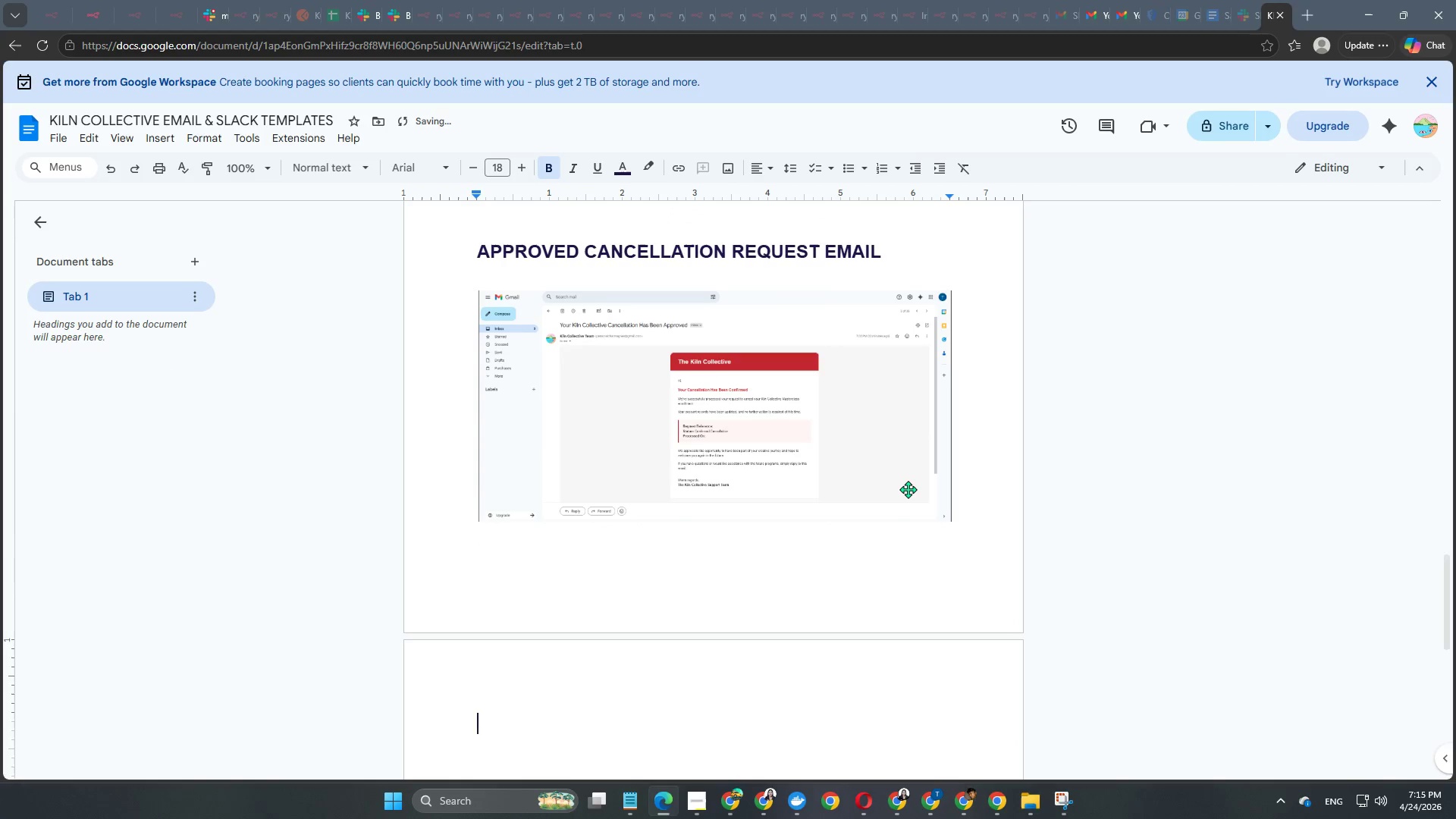 
scroll: coordinate [908, 489], scroll_direction: down, amount: 4.0
 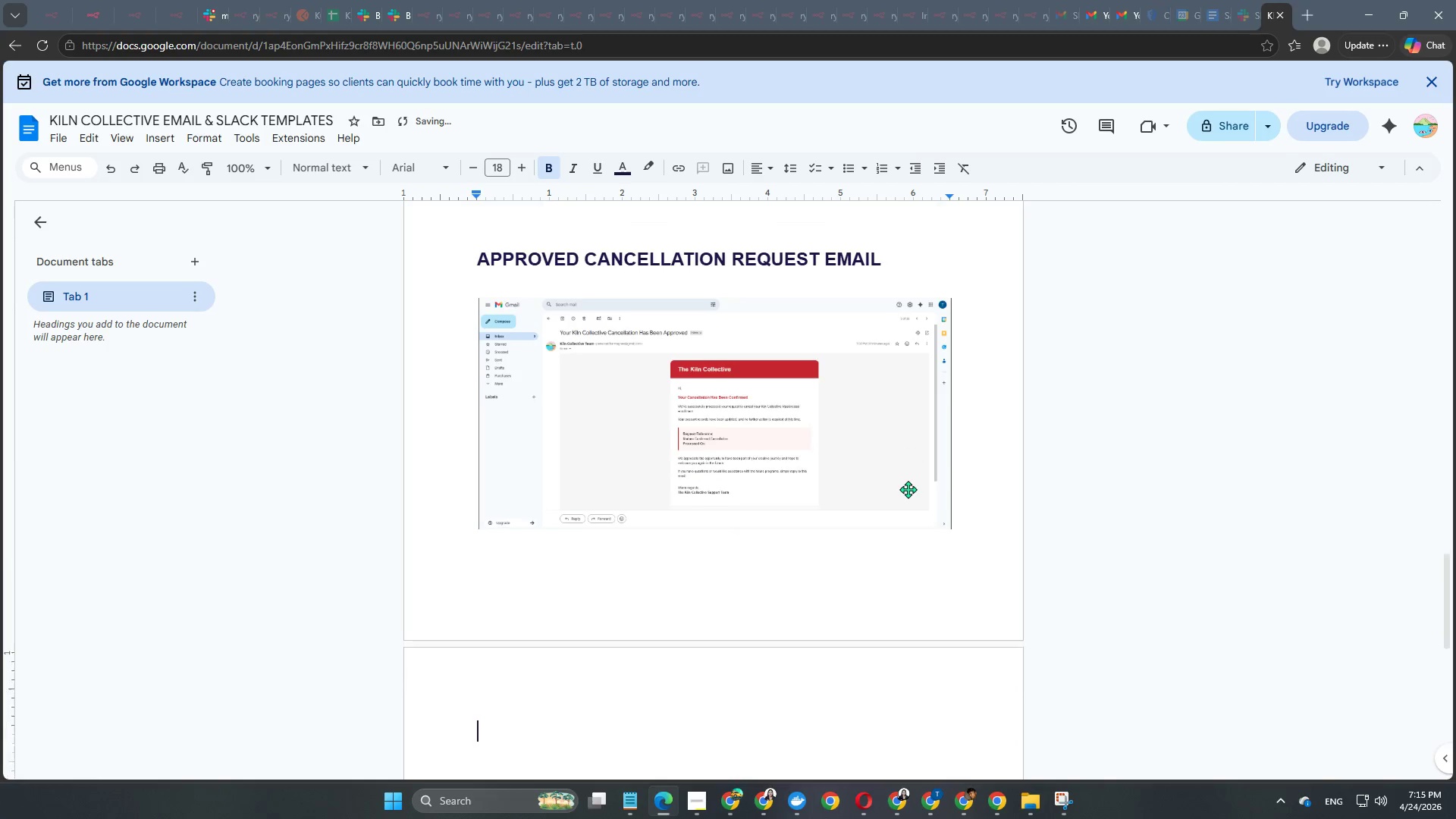 
type(REJECTED CANCELLATION REQUEST EMAIL)
 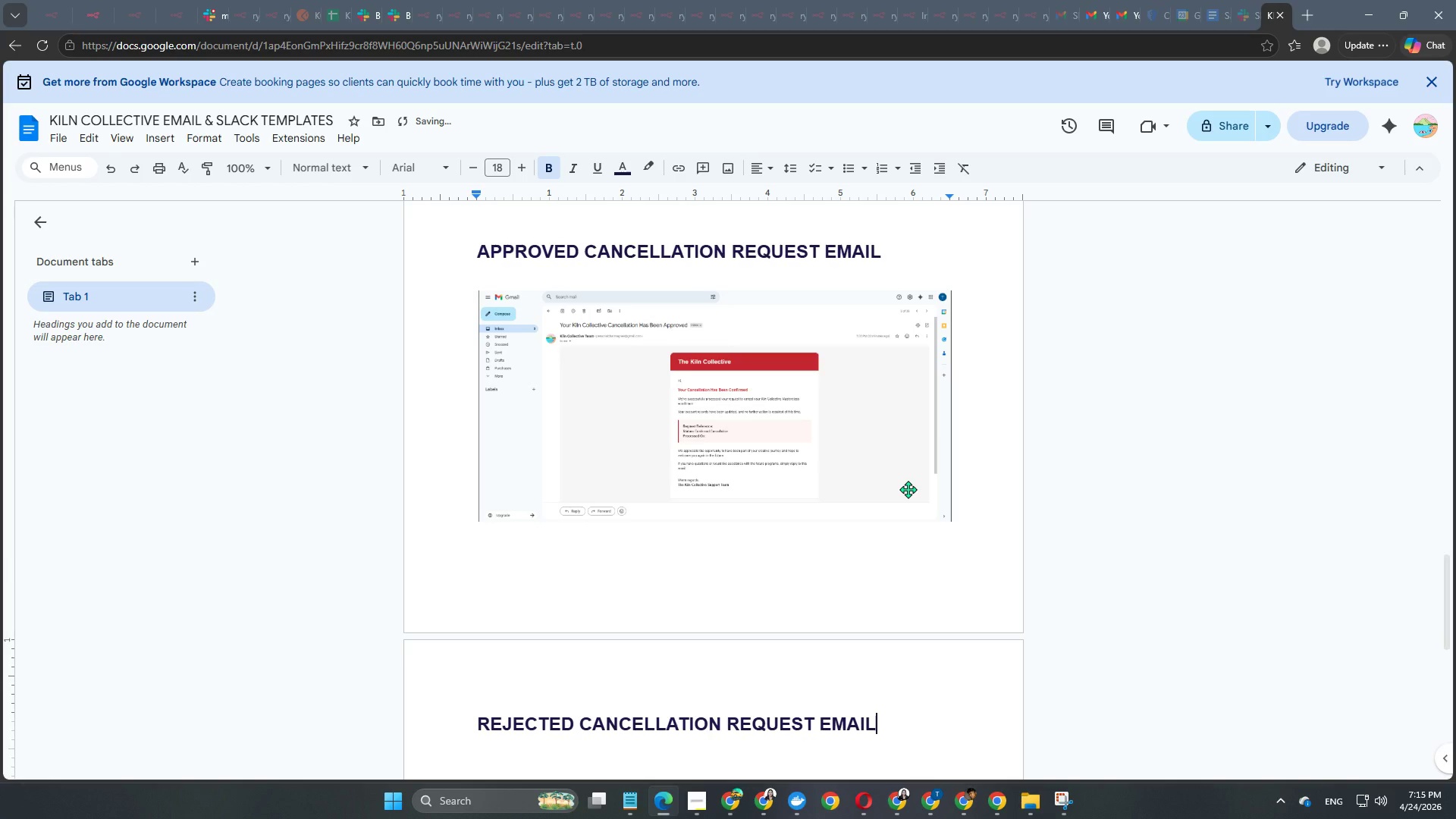 
key(Enter)
 